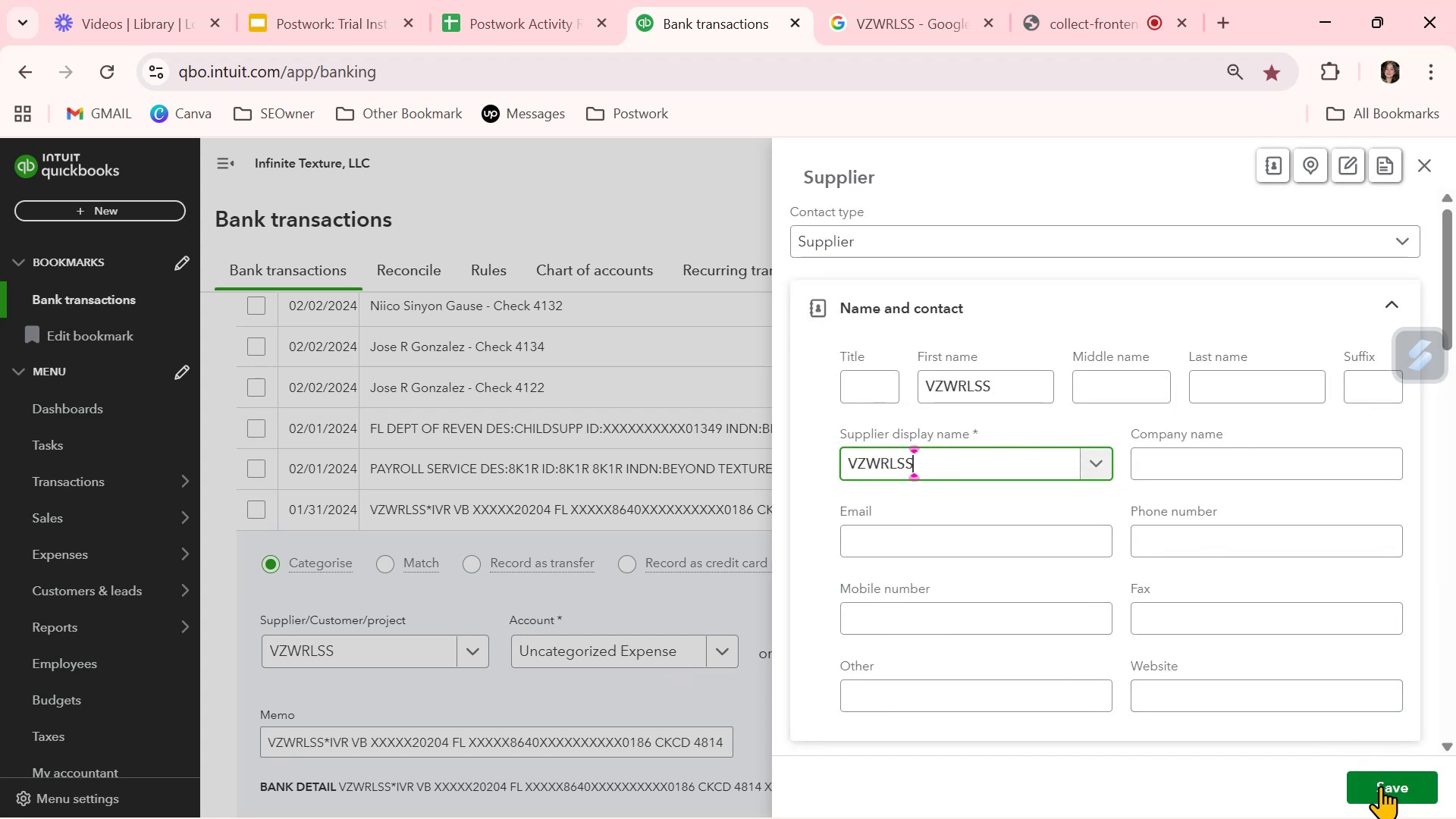 
left_click([1382, 787])
 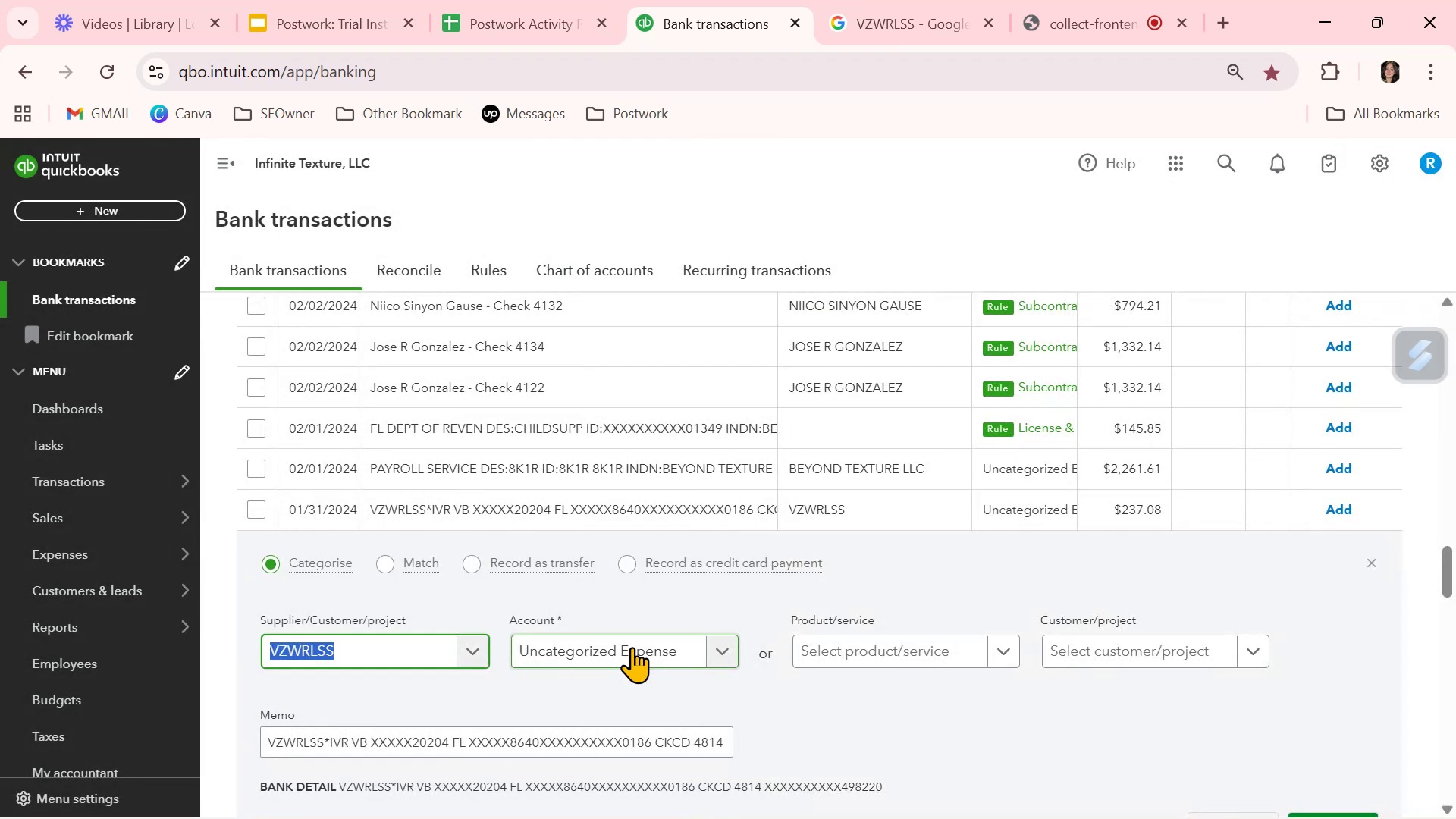 
left_click([632, 647])
 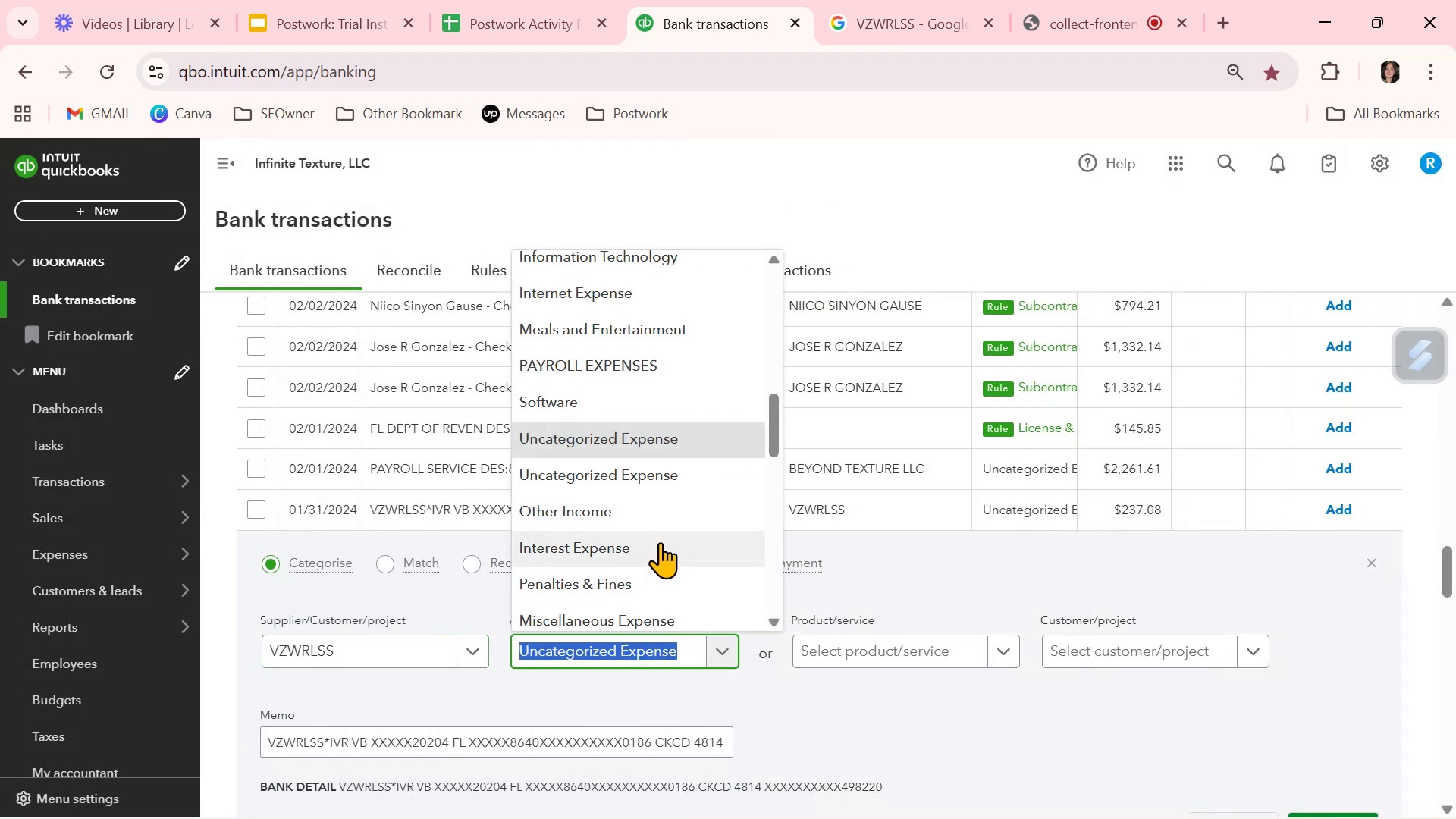 
scroll: coordinate [660, 542], scroll_direction: up, amount: 2.0
 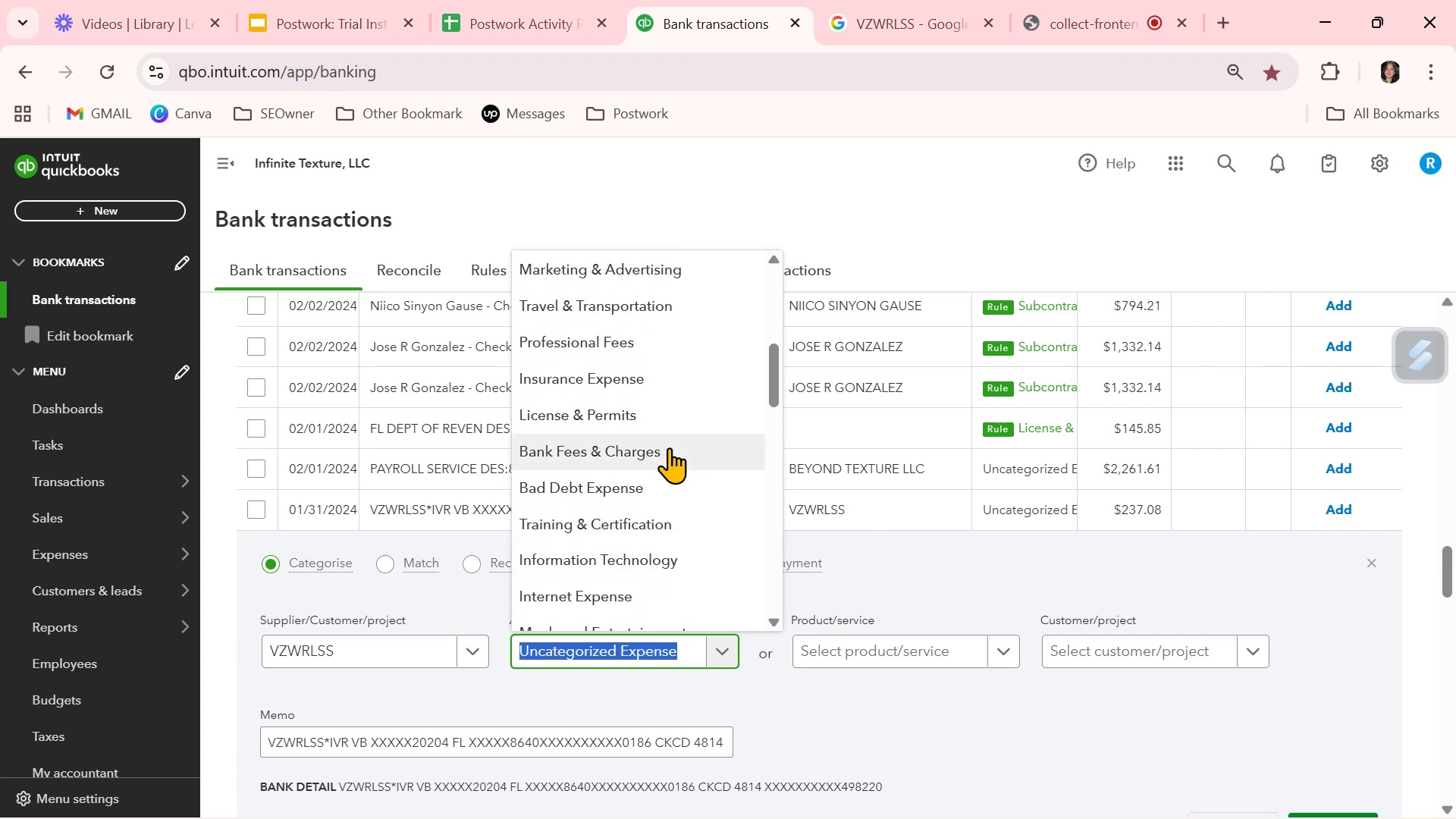 
wait(7.29)
 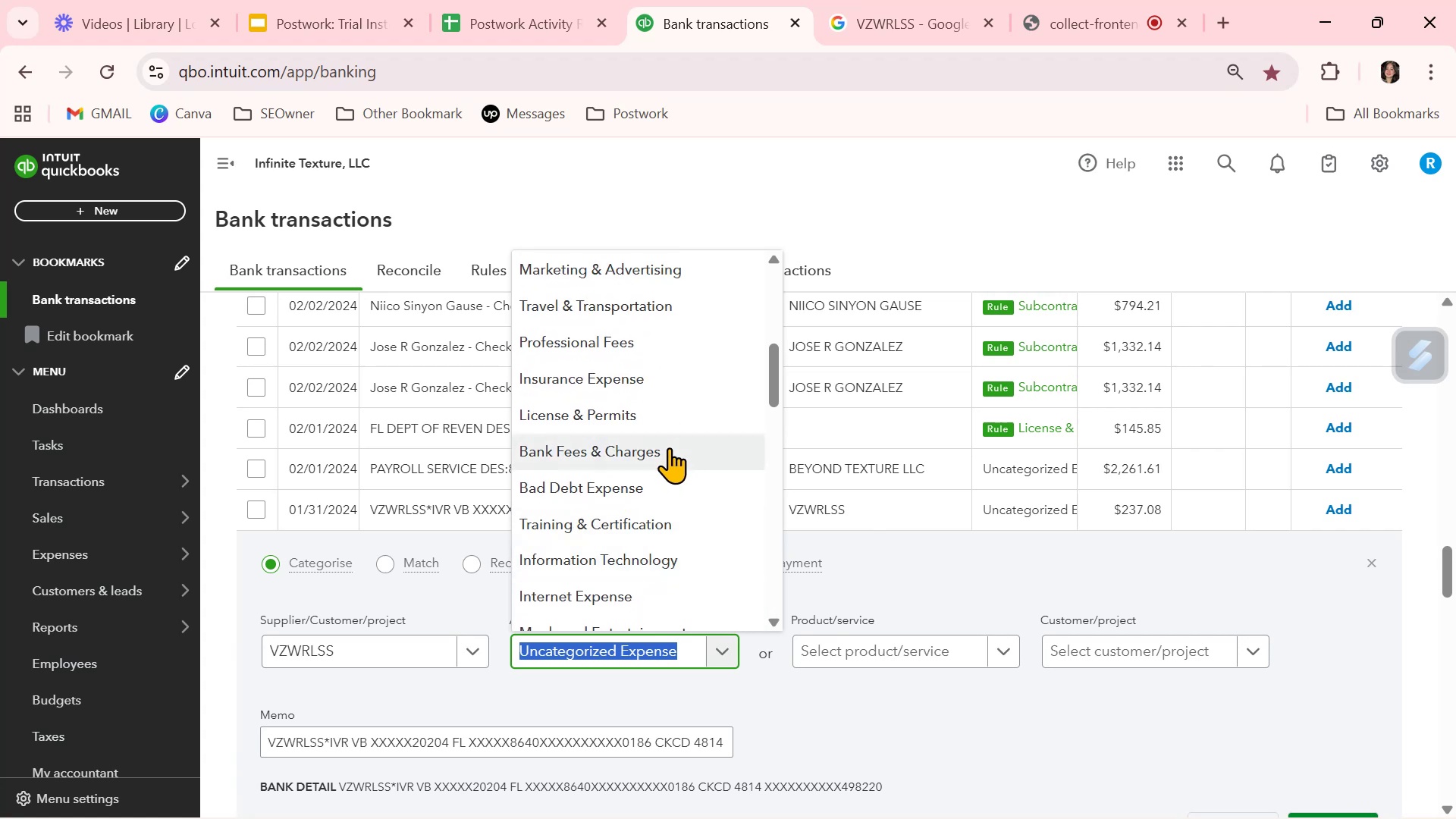 
scroll: coordinate [669, 447], scroll_direction: up, amount: 1.0
 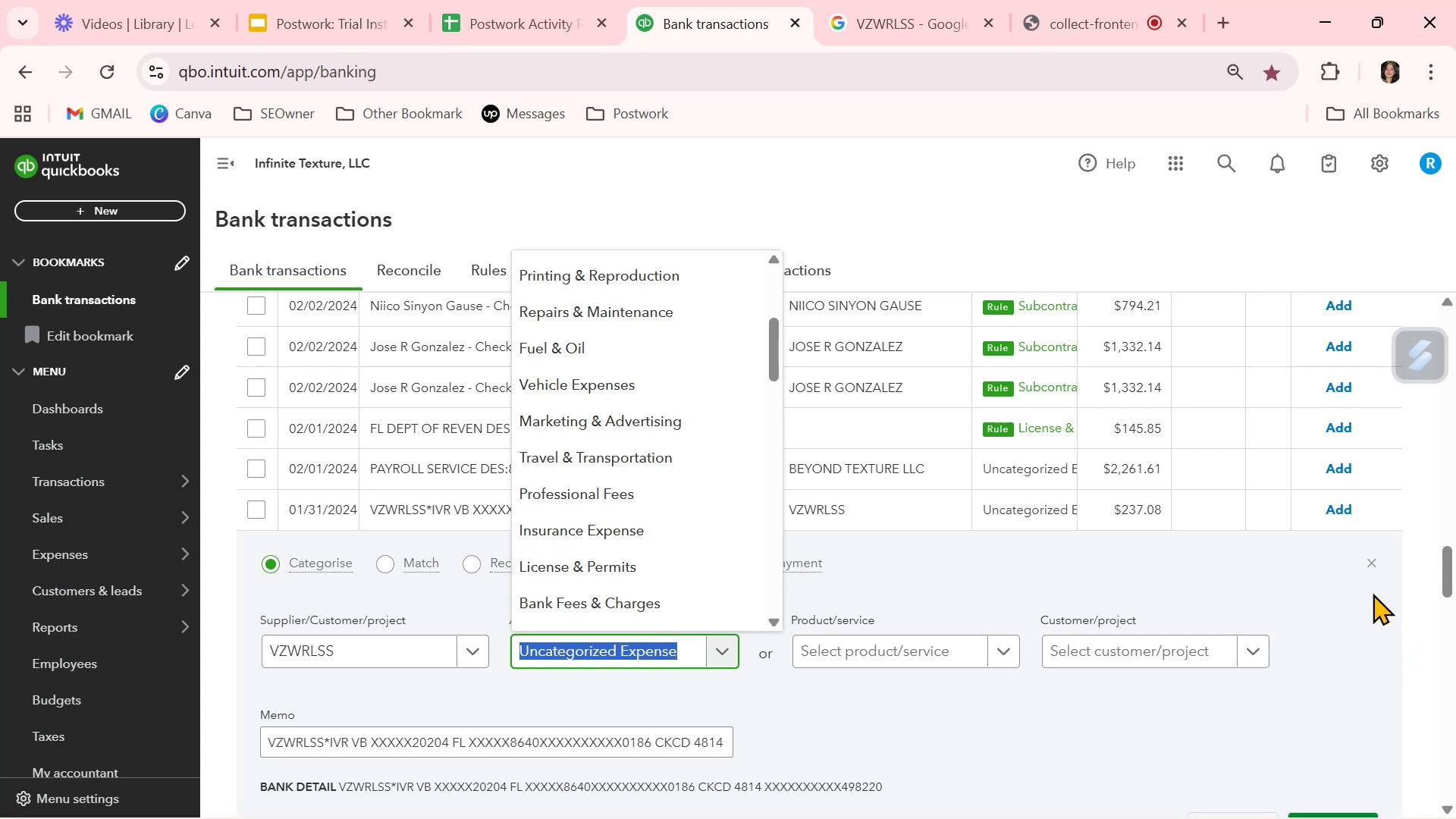 
left_click([1375, 563])
 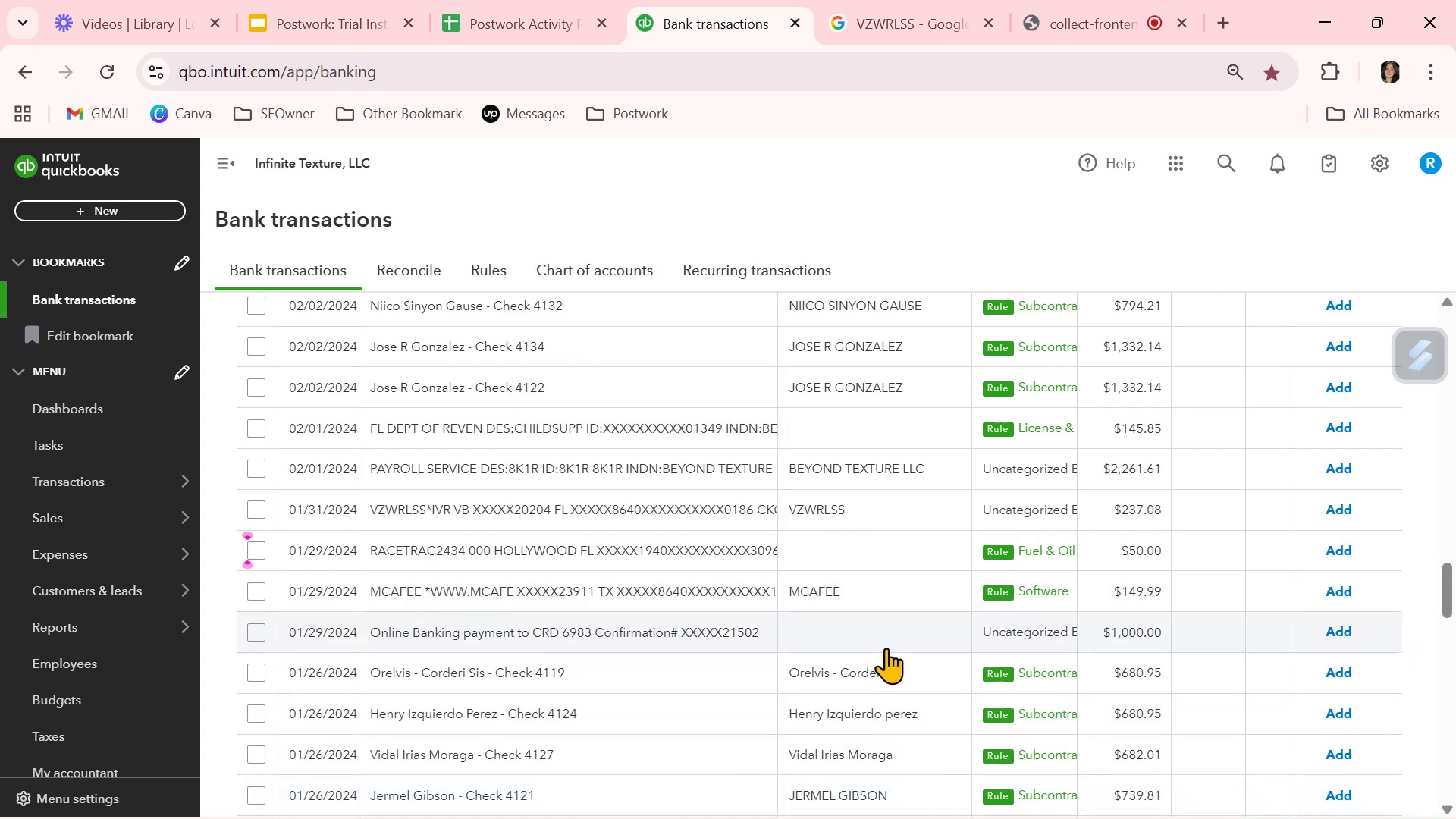 
wait(5.96)
 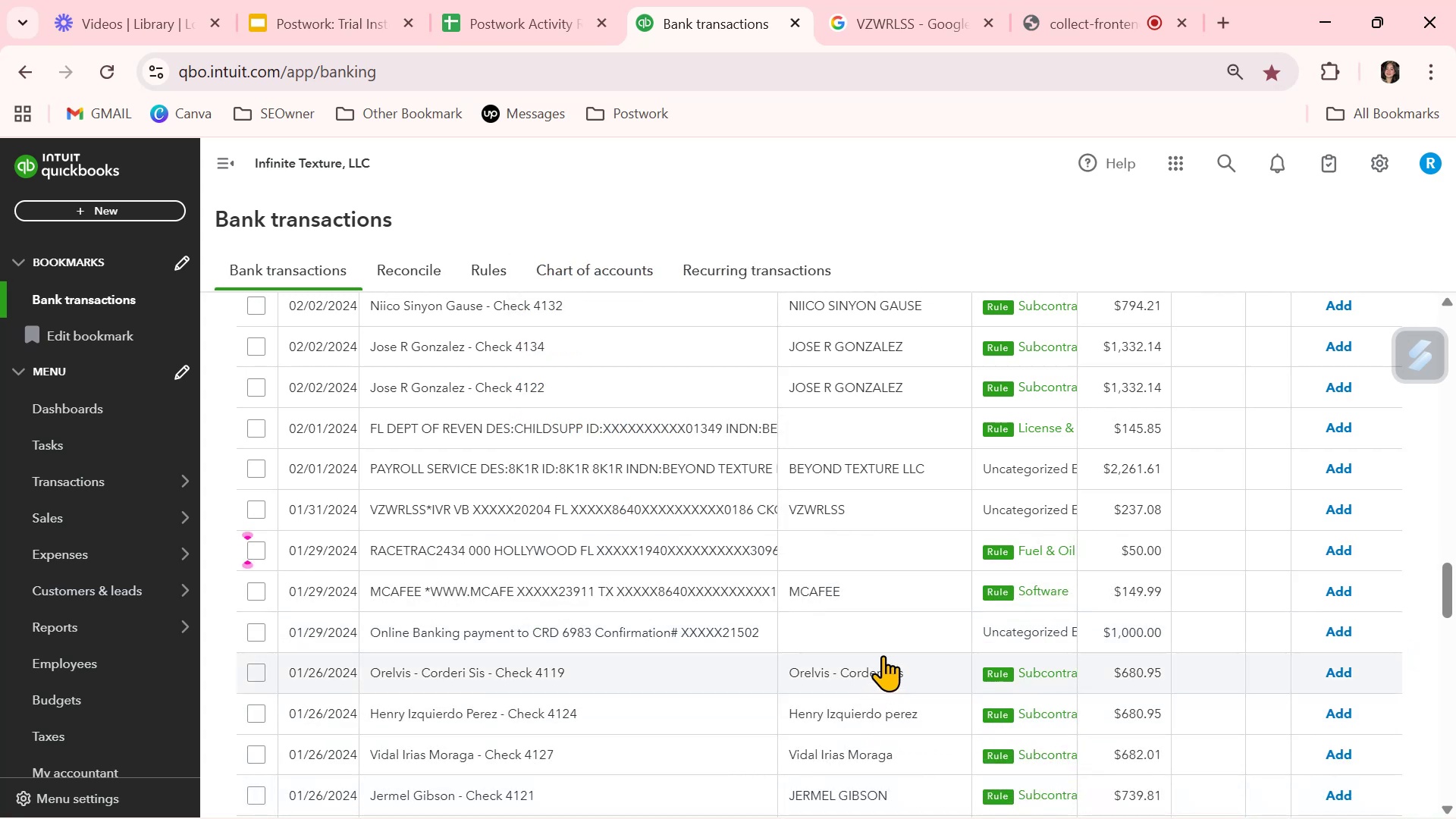 
scroll: coordinate [886, 648], scroll_direction: down, amount: 1.0
 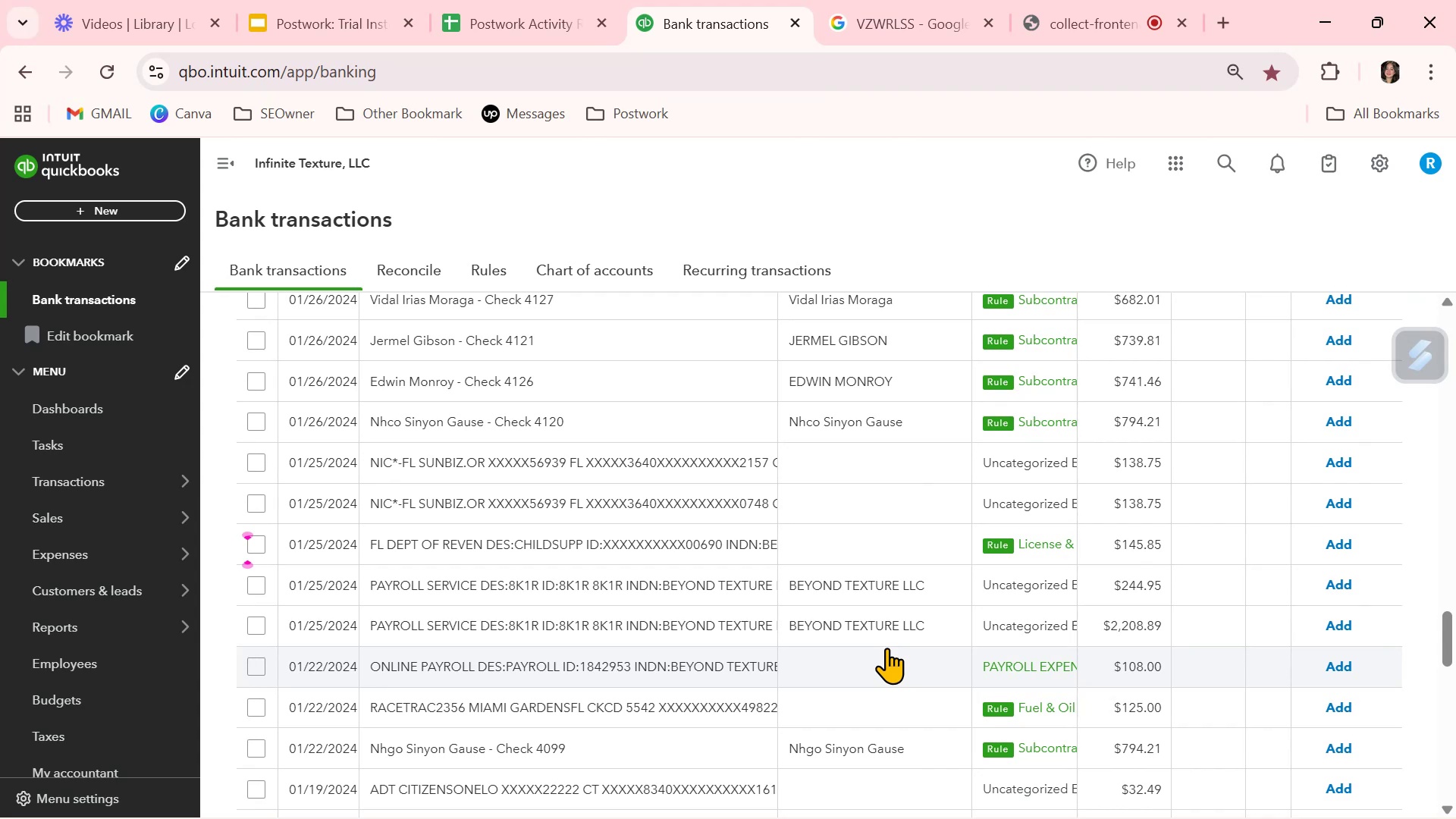 
wait(5.8)
 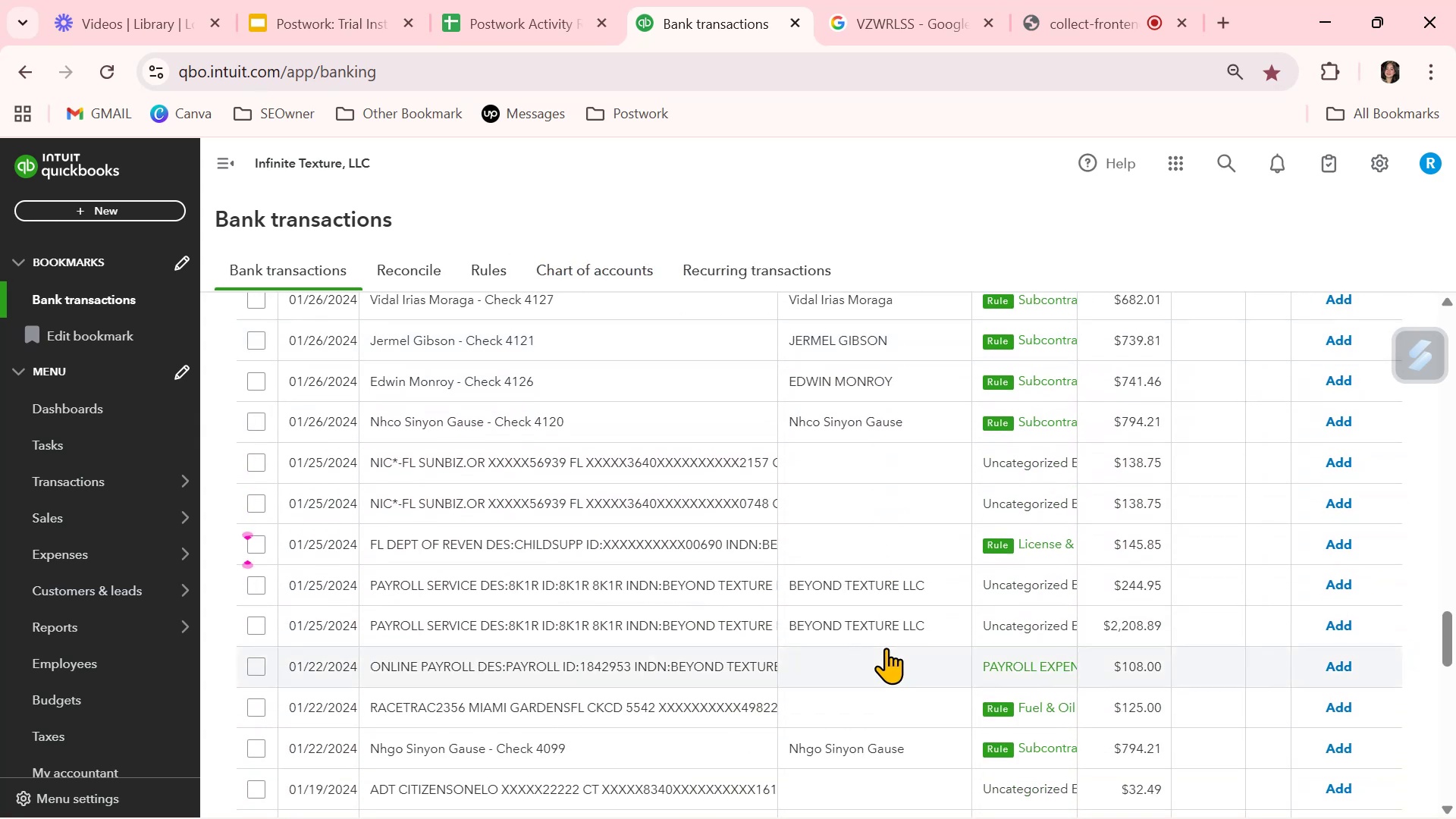 
scroll: coordinate [886, 648], scroll_direction: down, amount: 2.0
 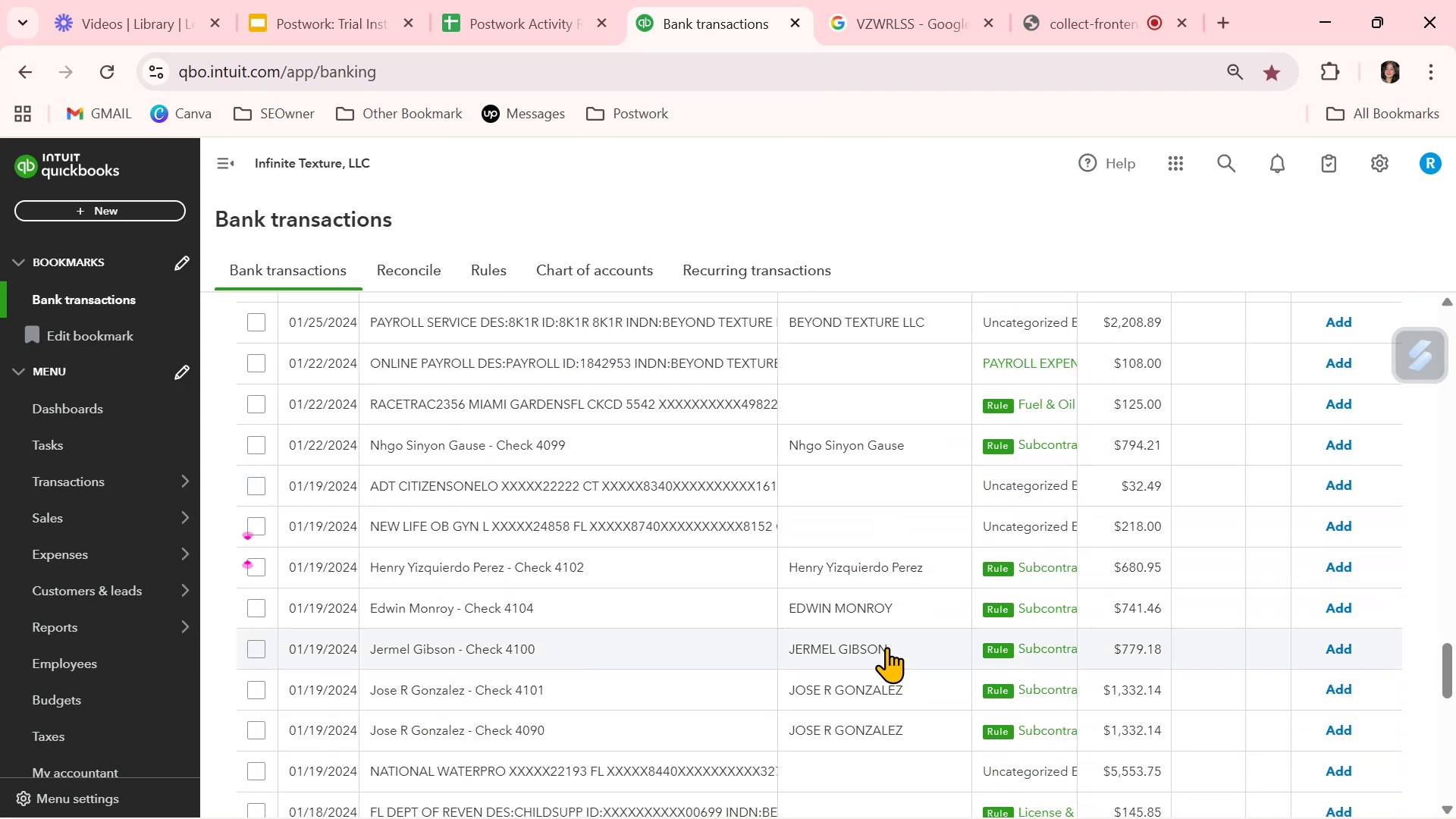 
wait(5.28)
 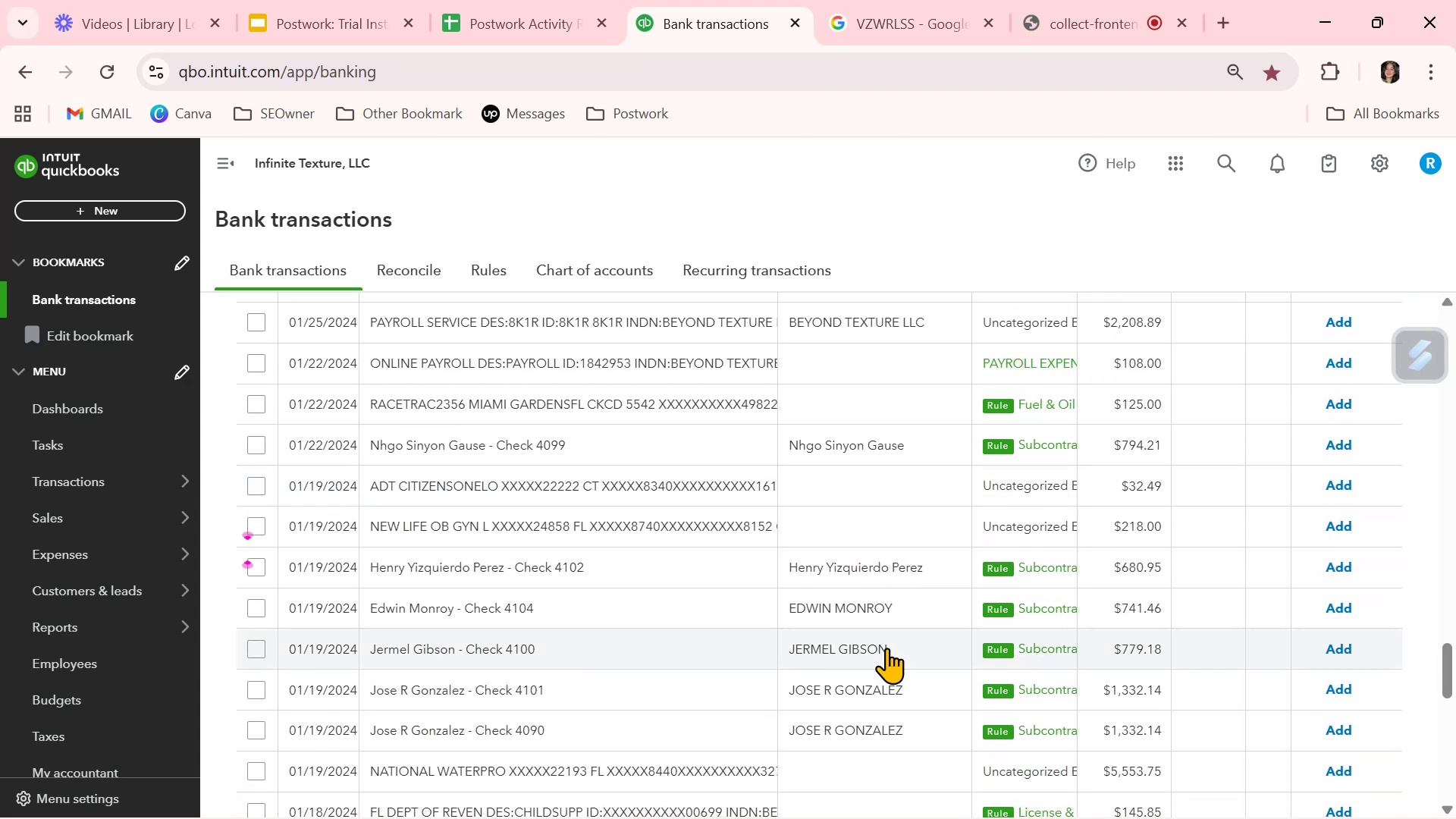 
left_click([561, 528])
 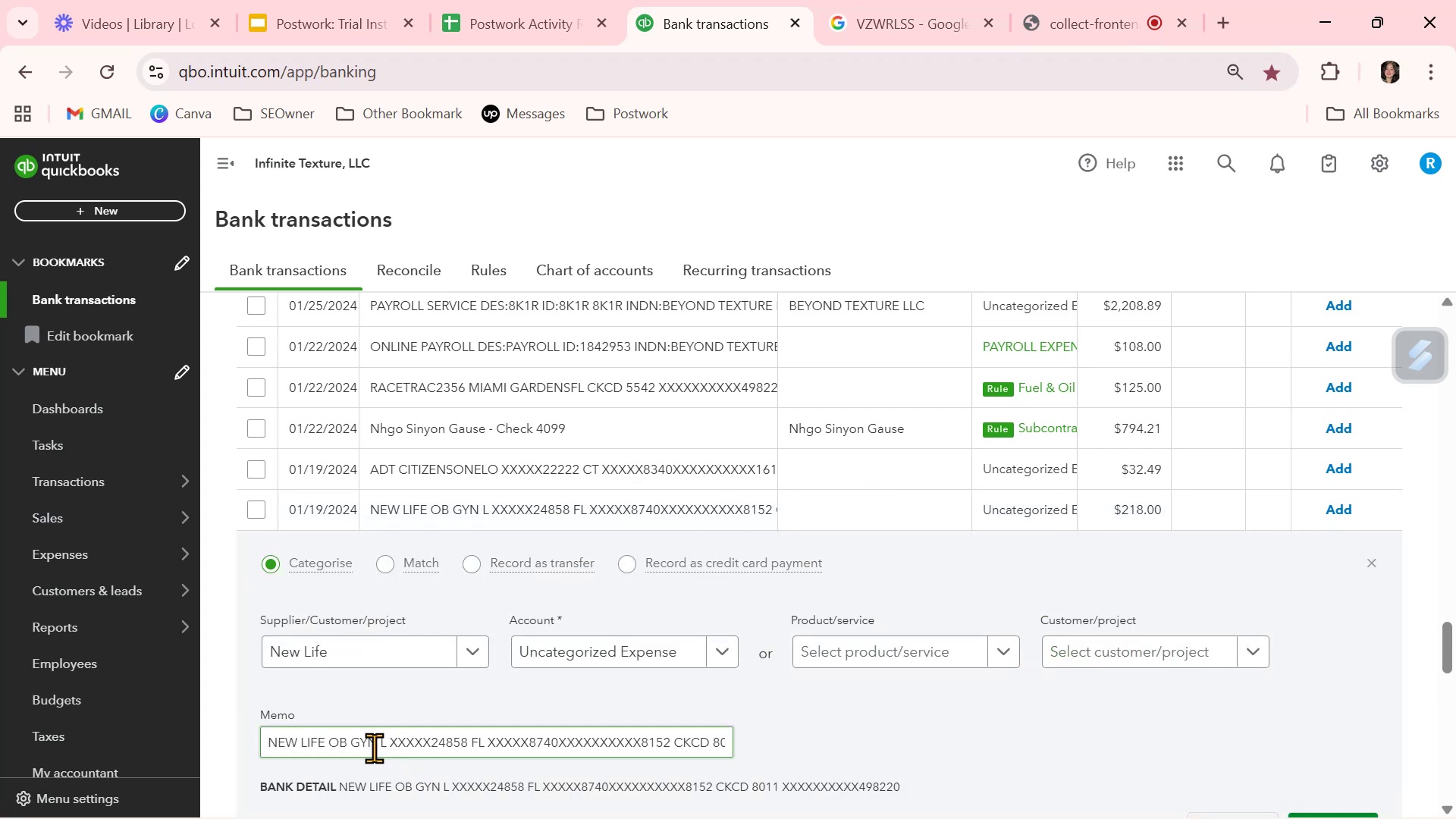 
left_click_drag(start_coordinate=[377, 745], to_coordinate=[252, 746])
 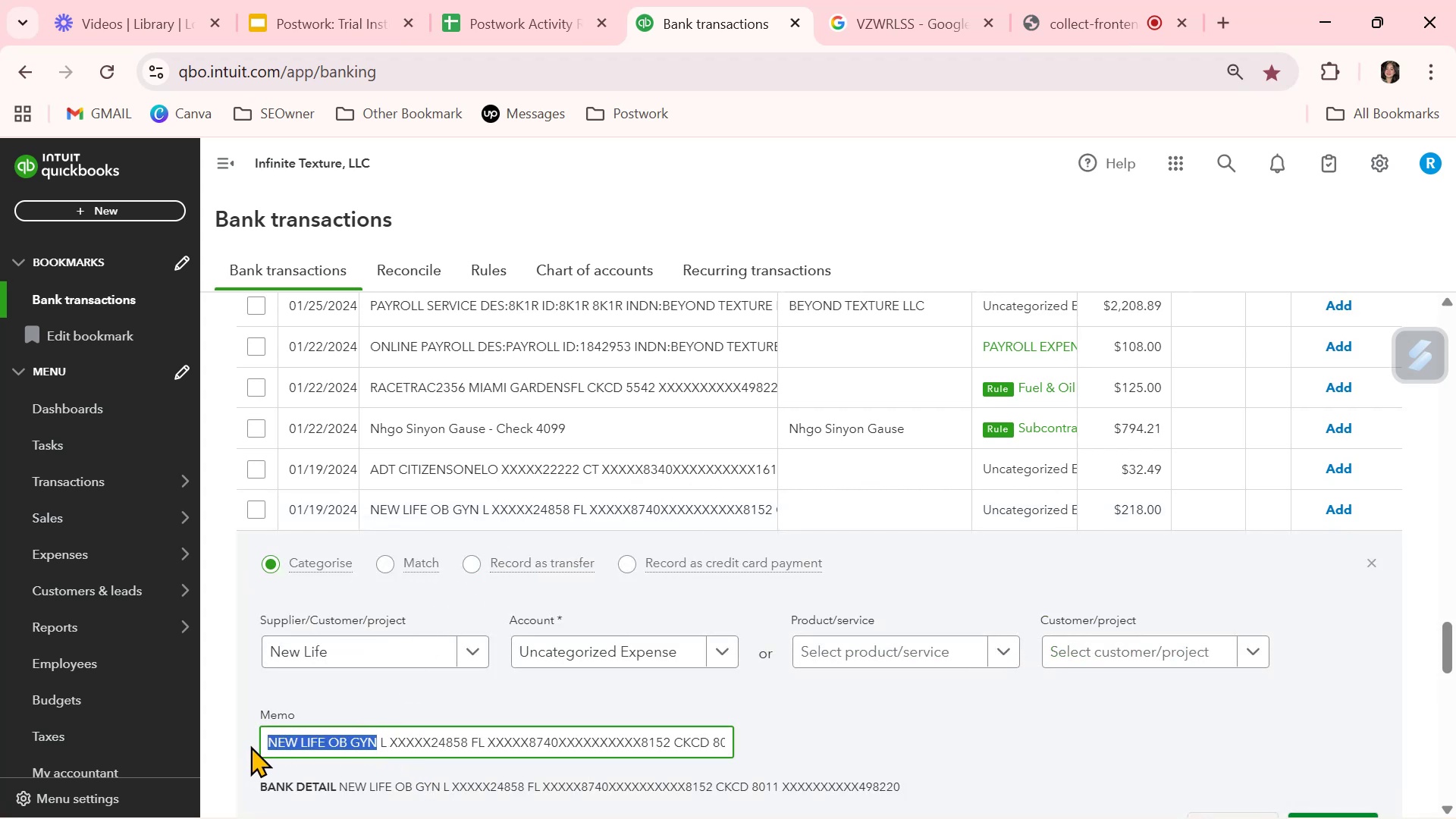 
key(Control+ControlLeft)
 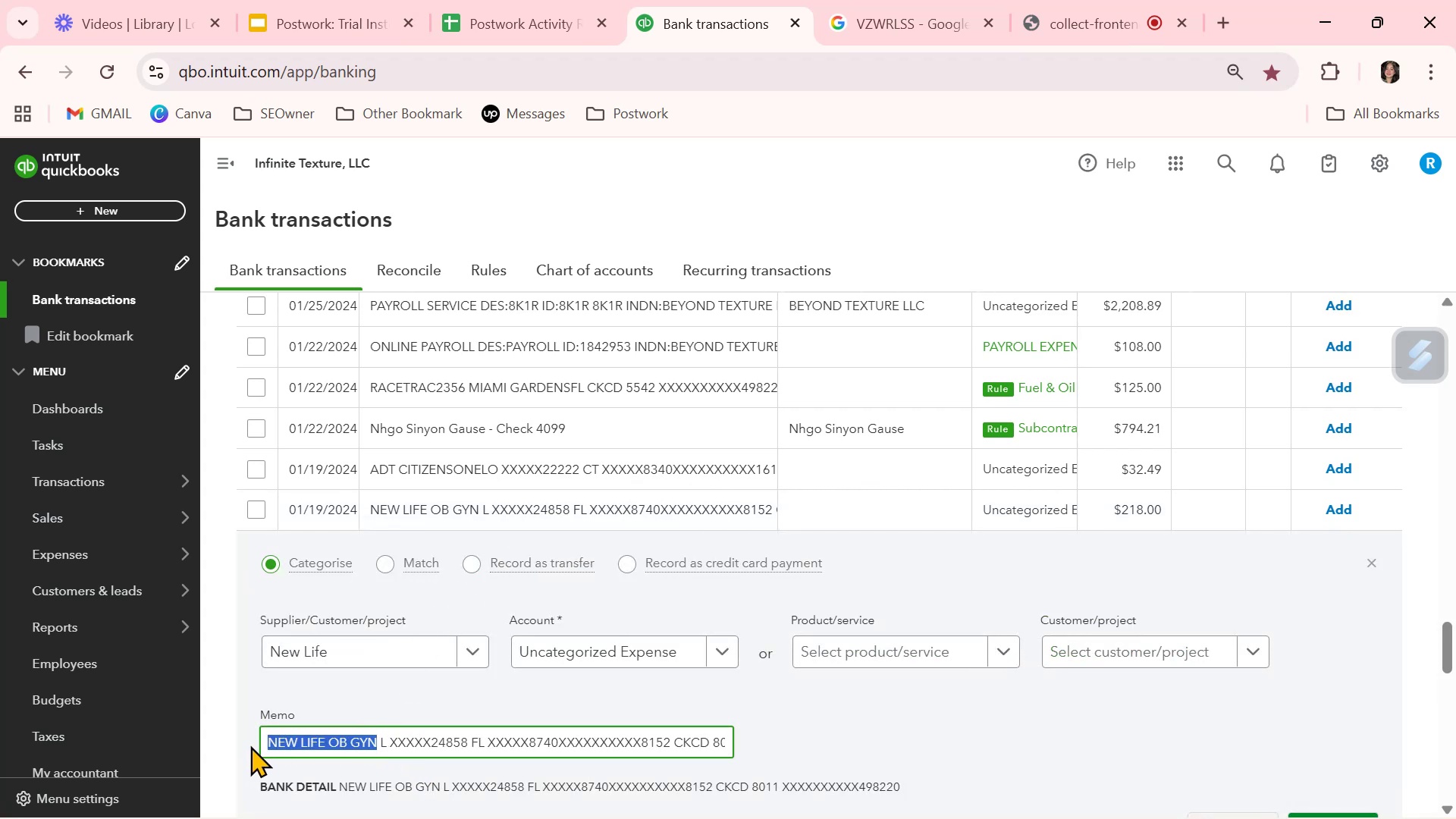 
key(Control+C)
 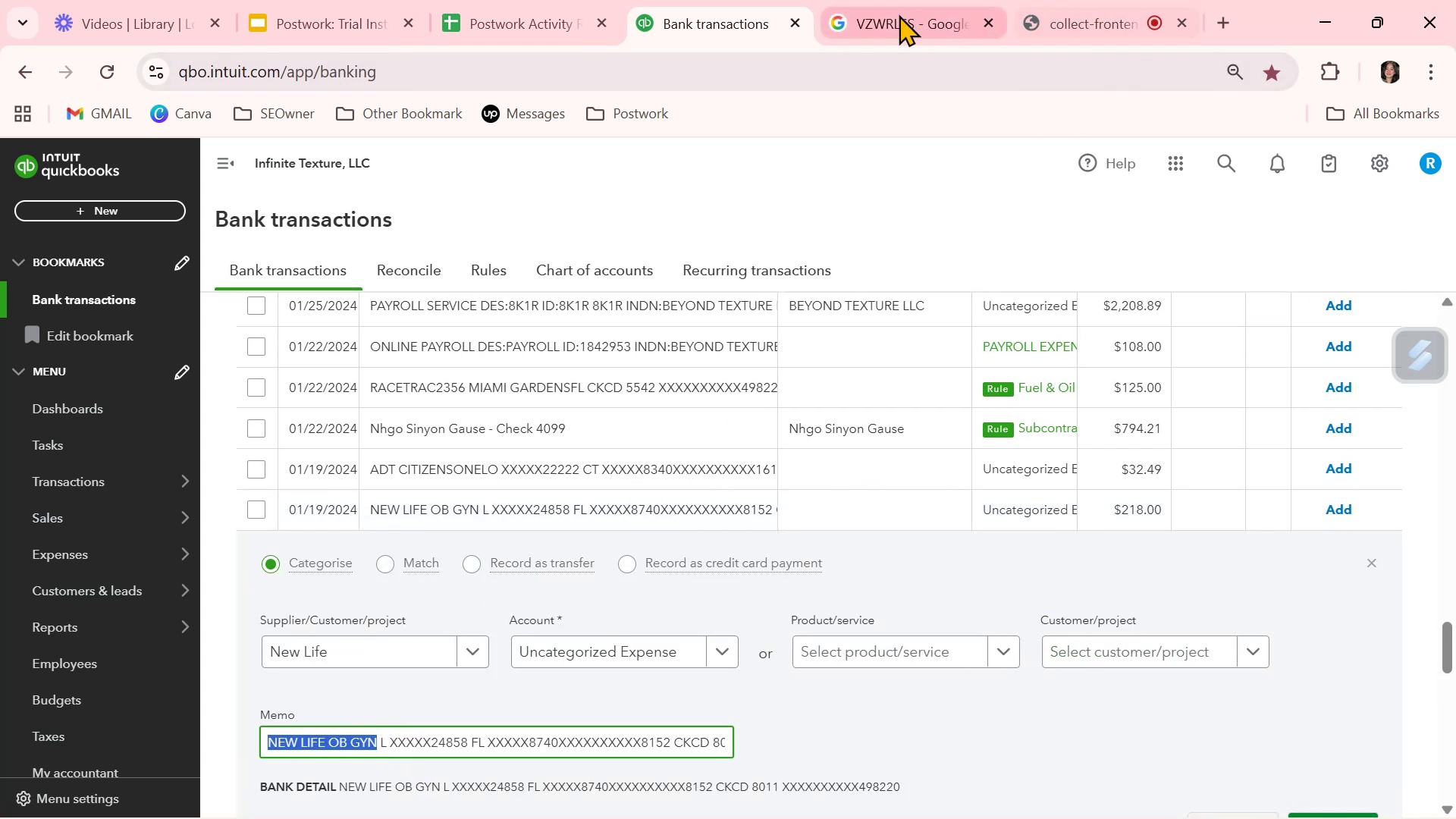 
left_click([897, 17])
 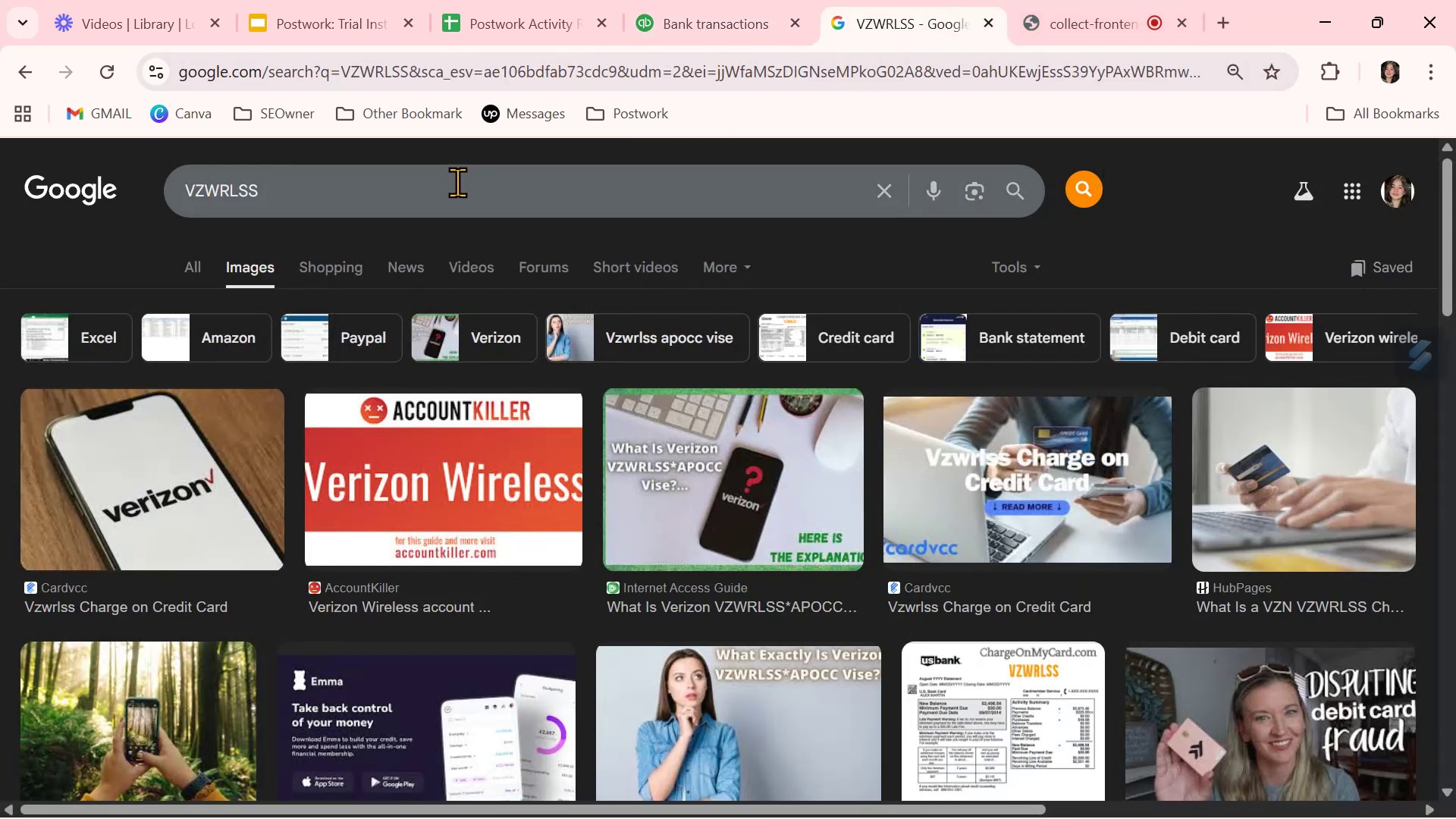 
double_click([457, 182])
 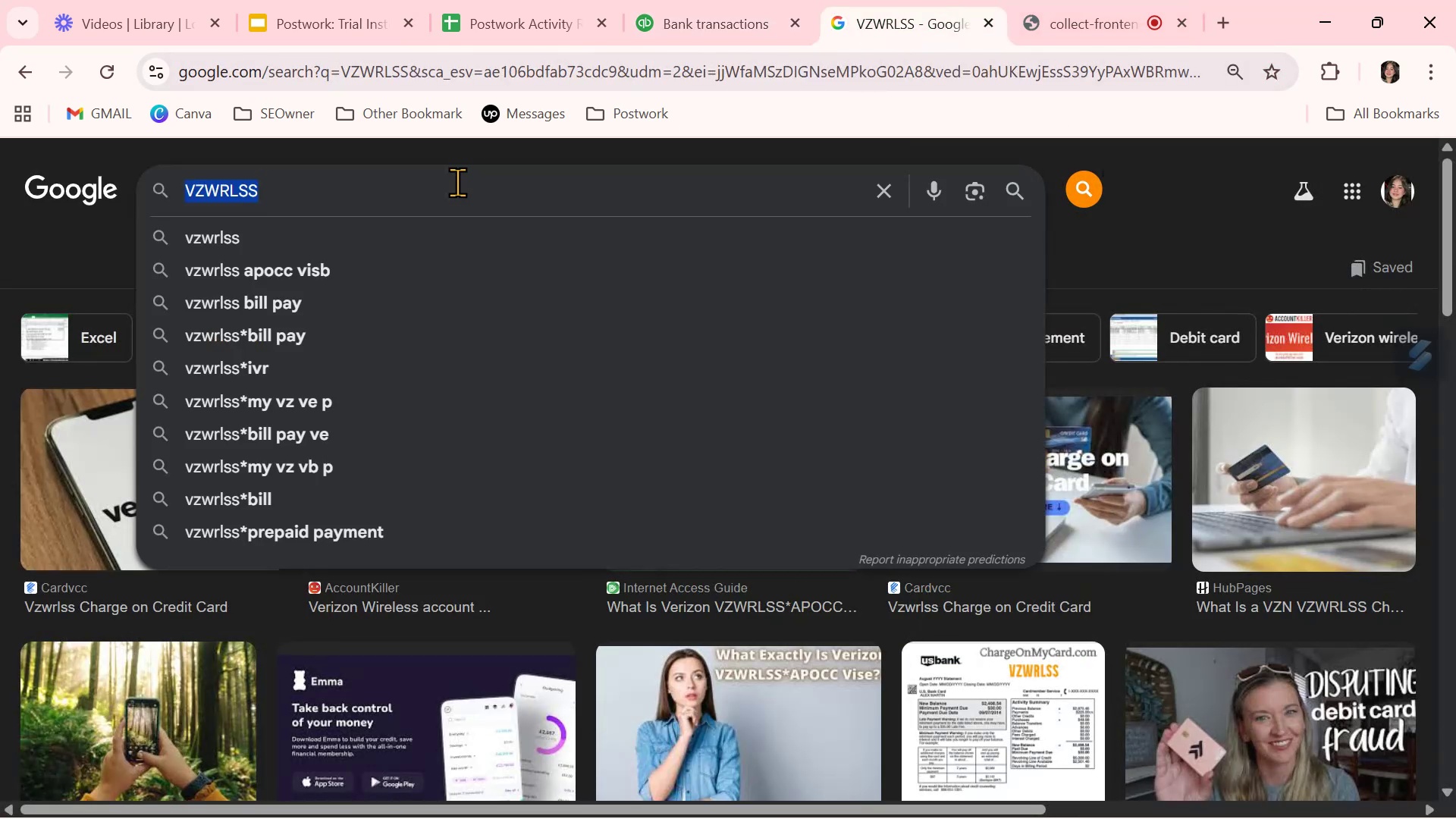 
triple_click([457, 182])
 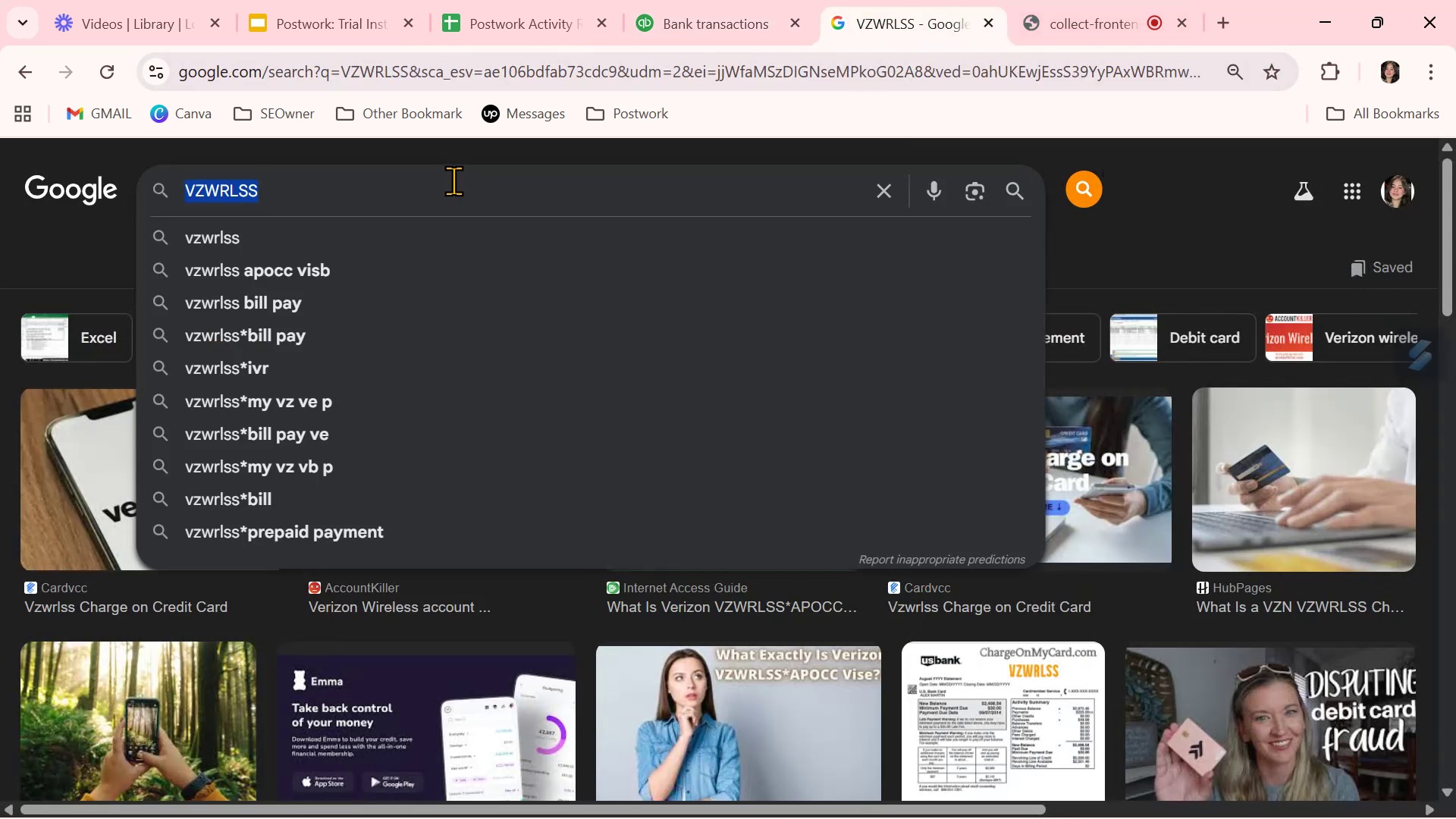 
key(Control+ControlLeft)
 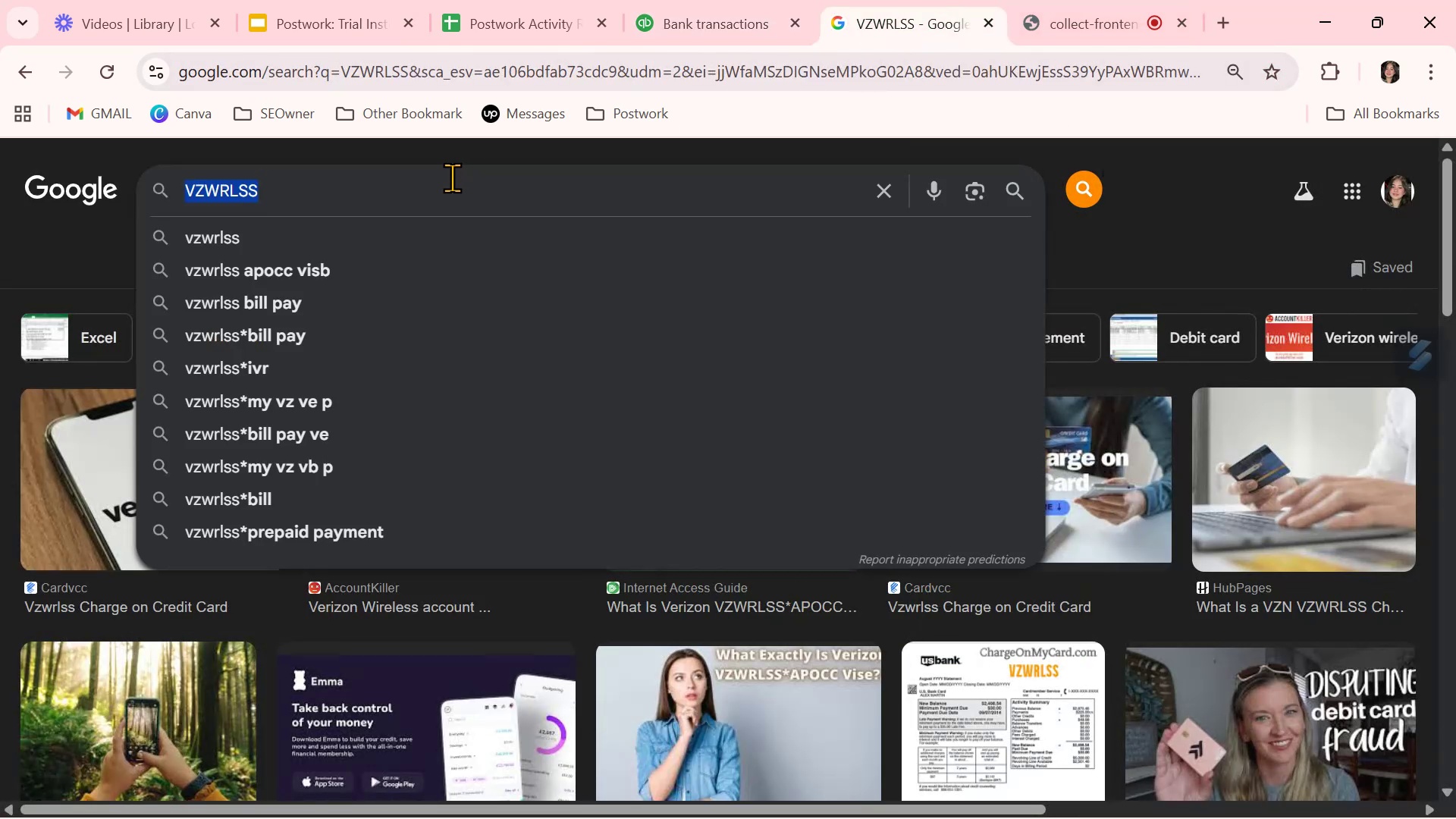 
key(Control+V)
 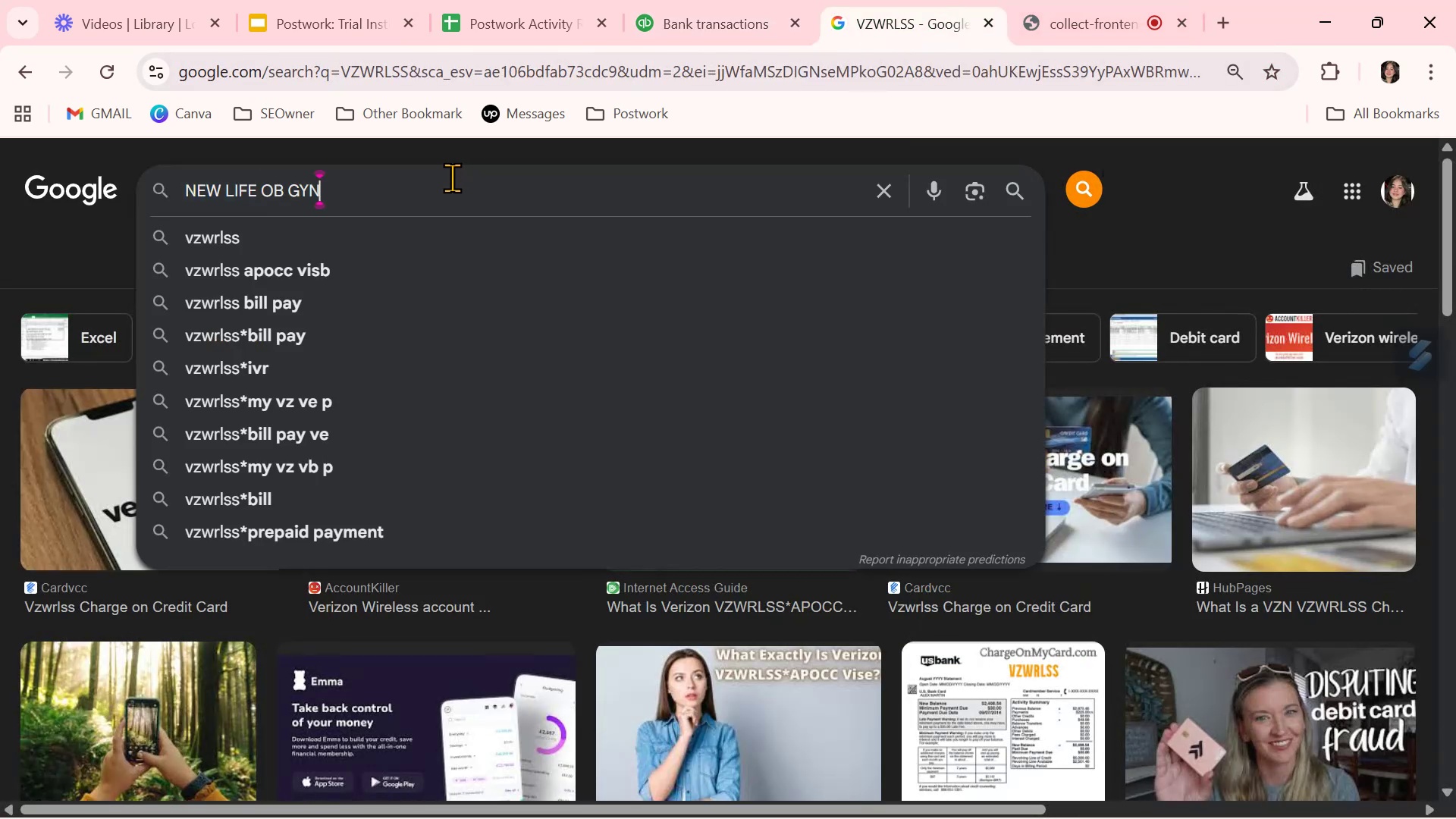 
key(NumpadEnter)
 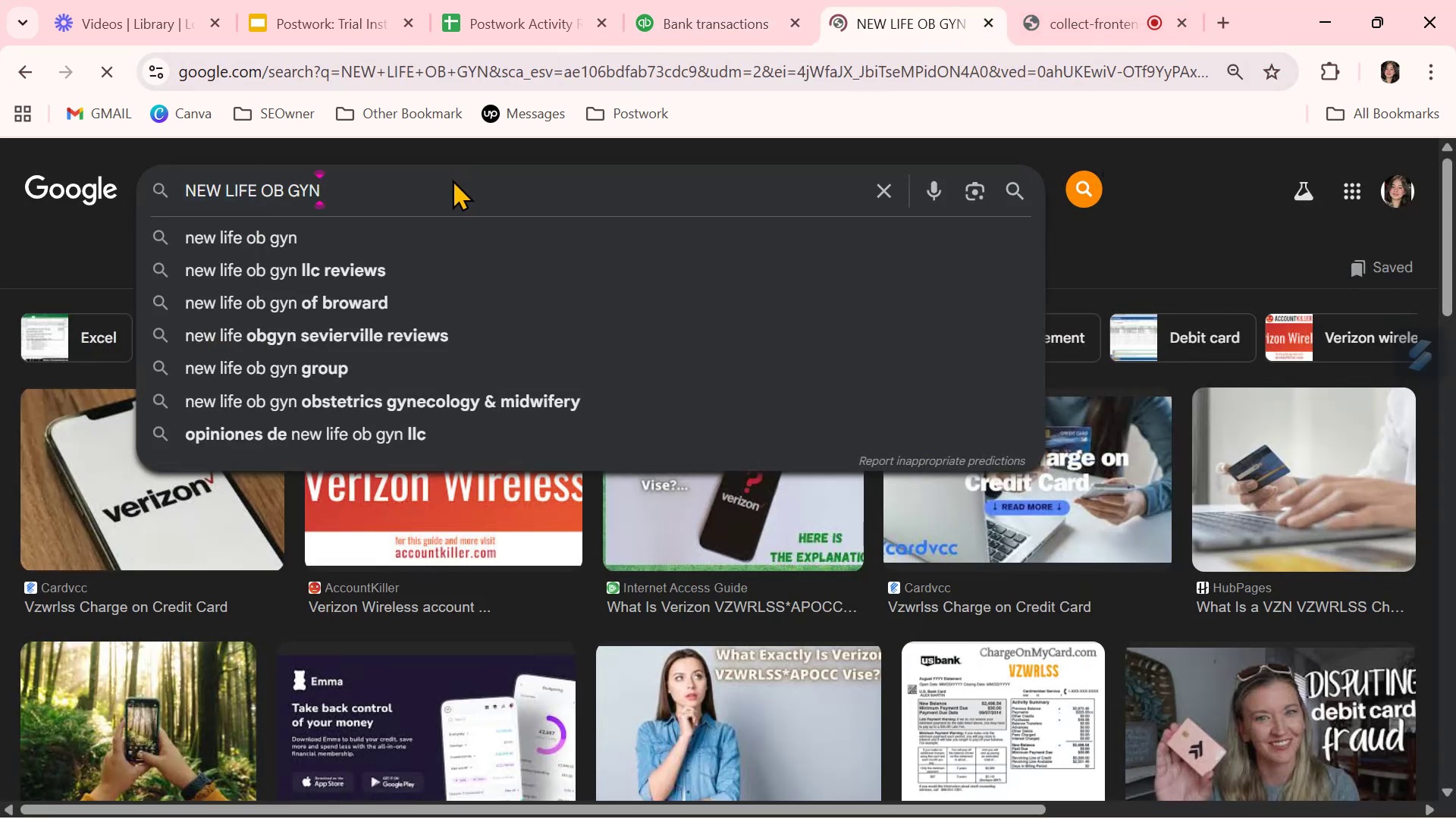 
mouse_move([871, 609])
 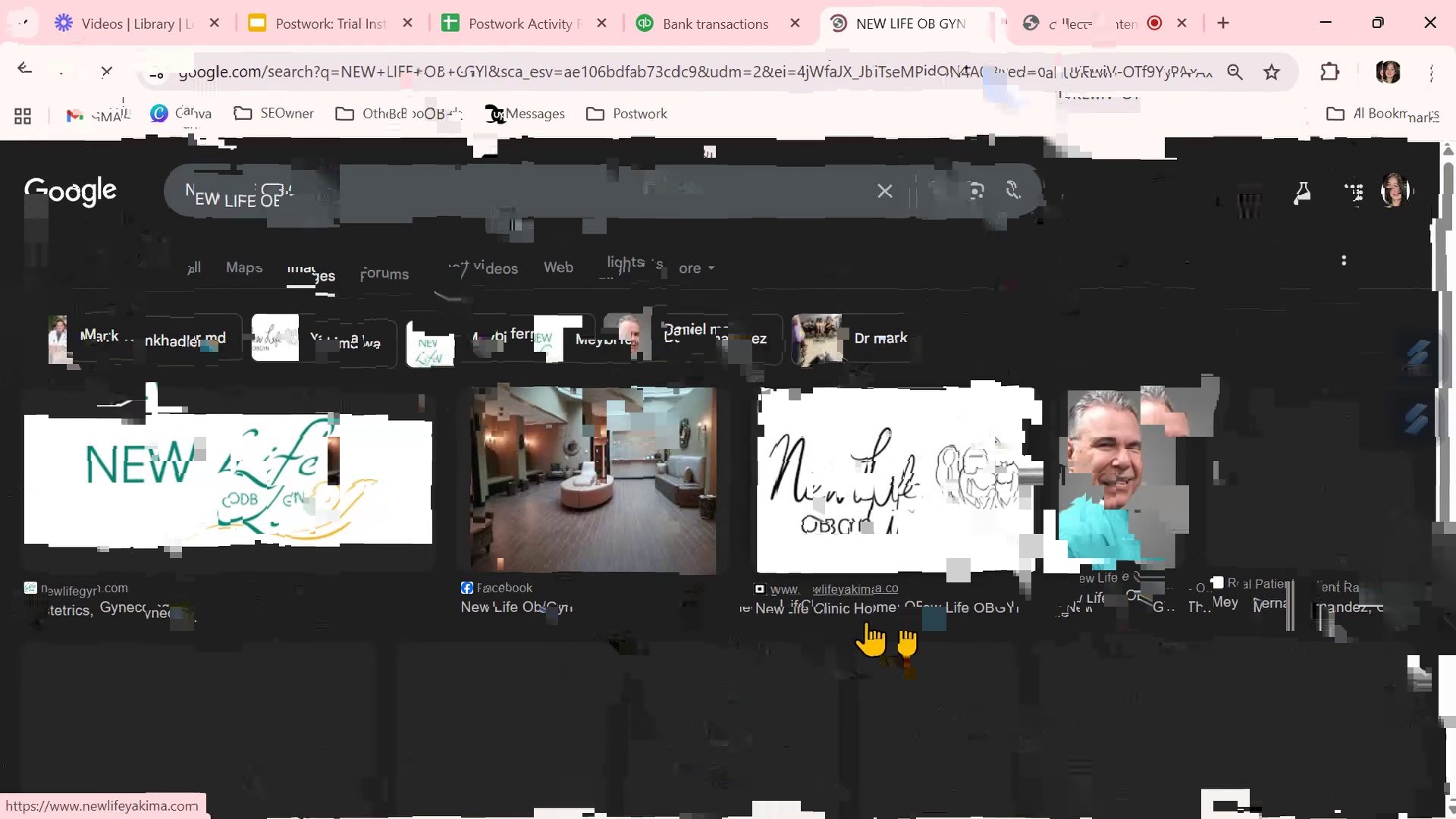 
left_click([697, 20])
 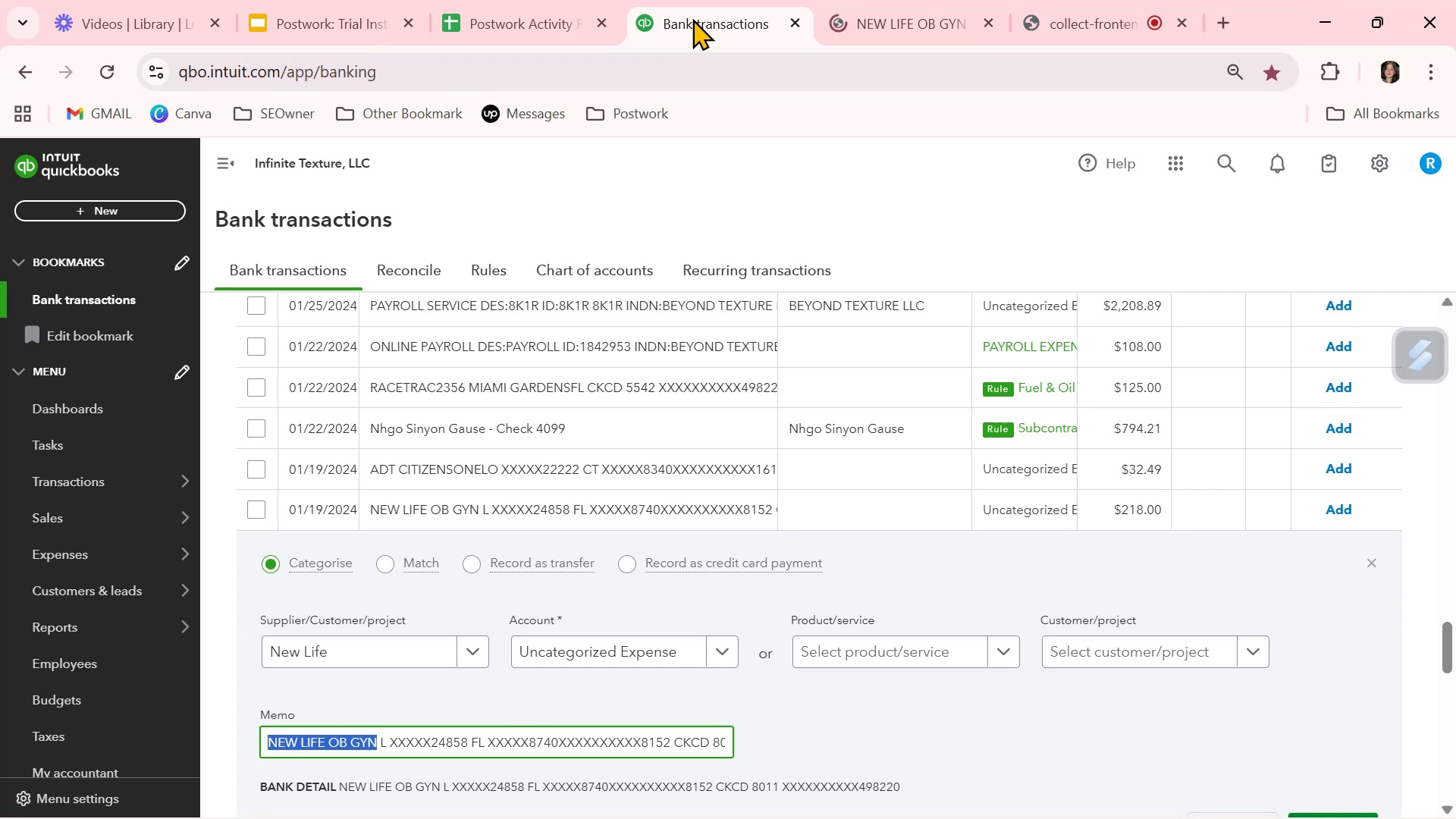 
wait(18.77)
 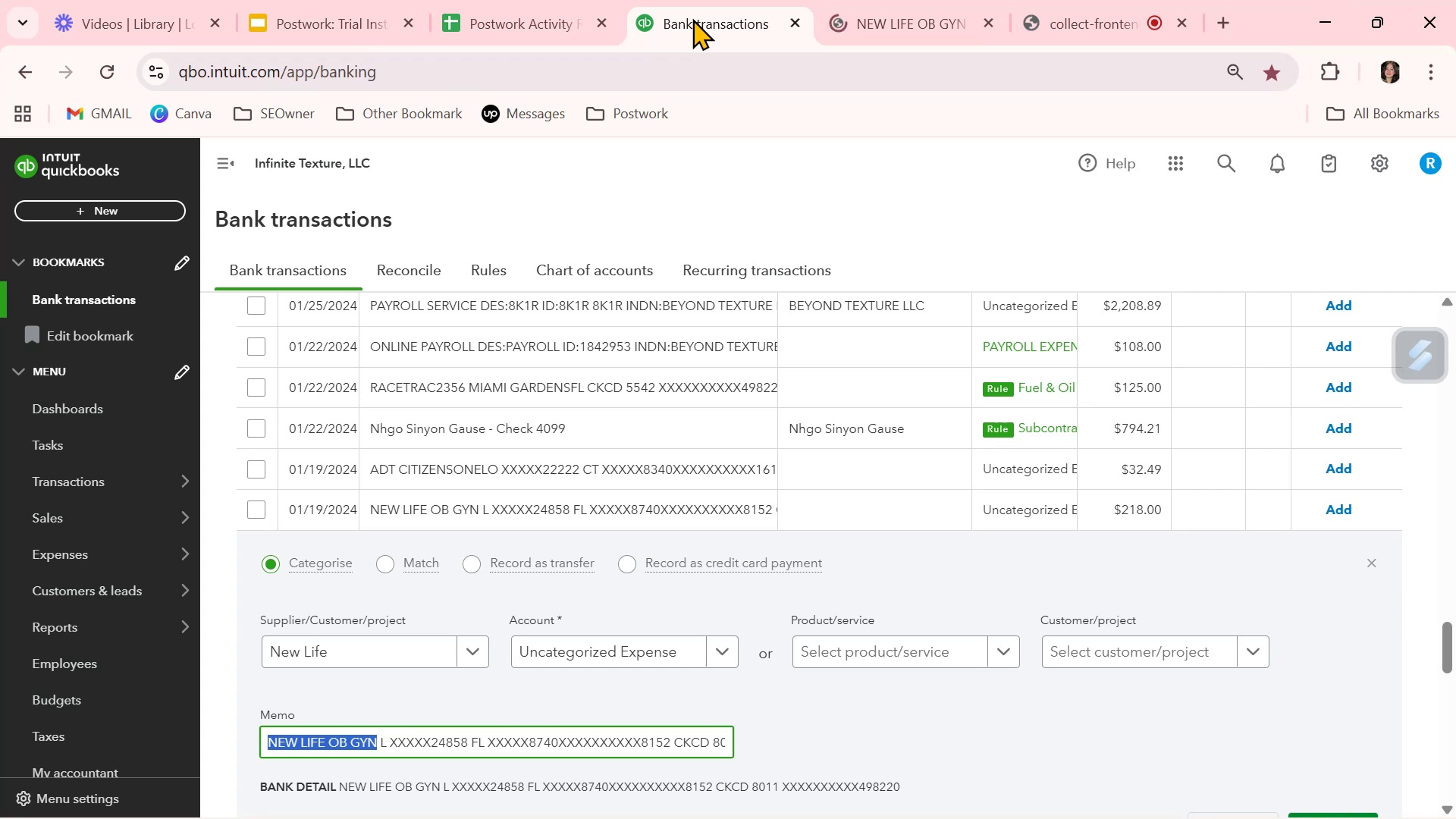 
scroll: coordinate [924, 459], scroll_direction: down, amount: 1.0
 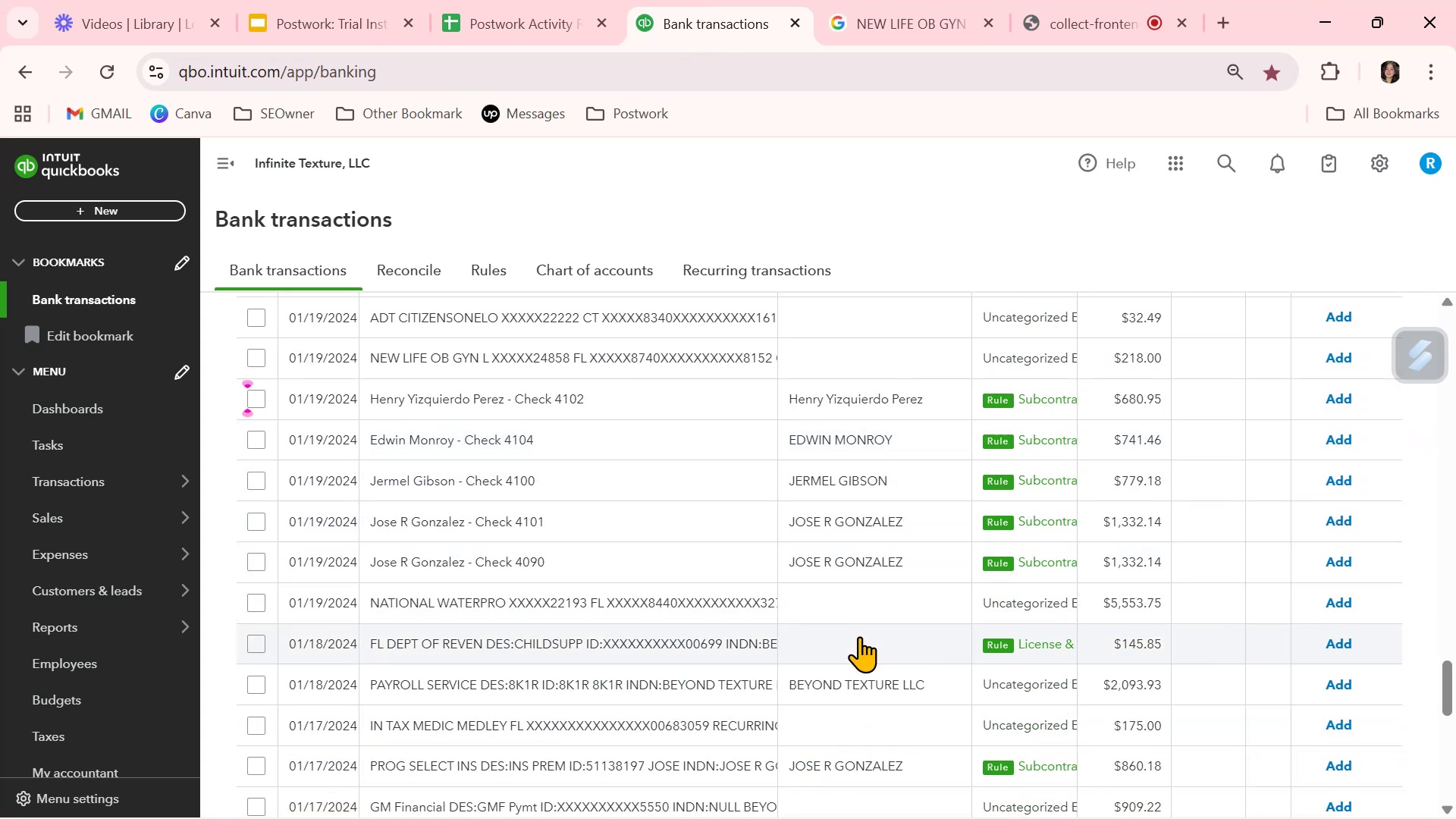 
wait(5.13)
 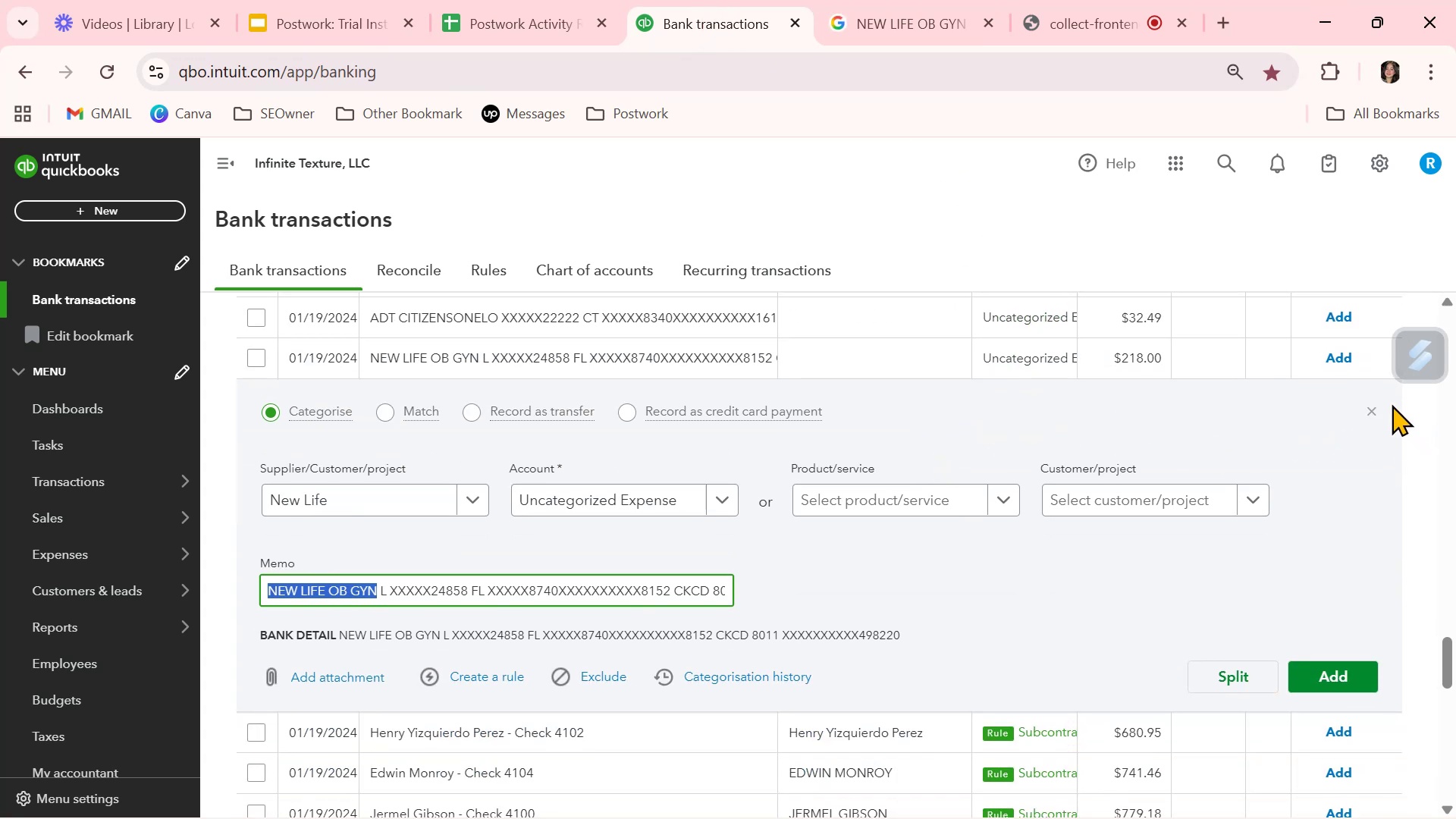 
scroll: coordinate [861, 634], scroll_direction: down, amount: 2.0
 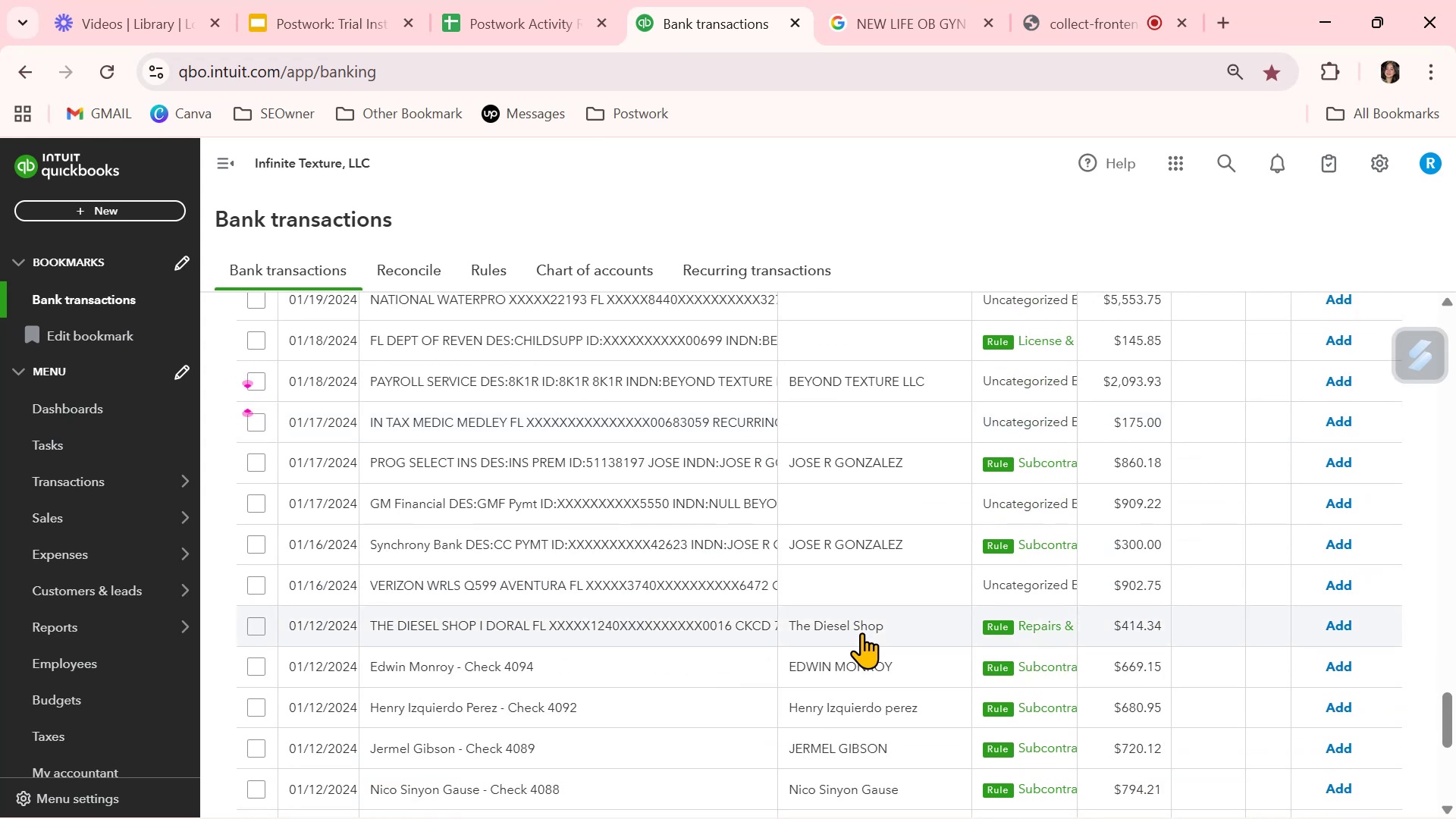 
left_click([469, 413])
 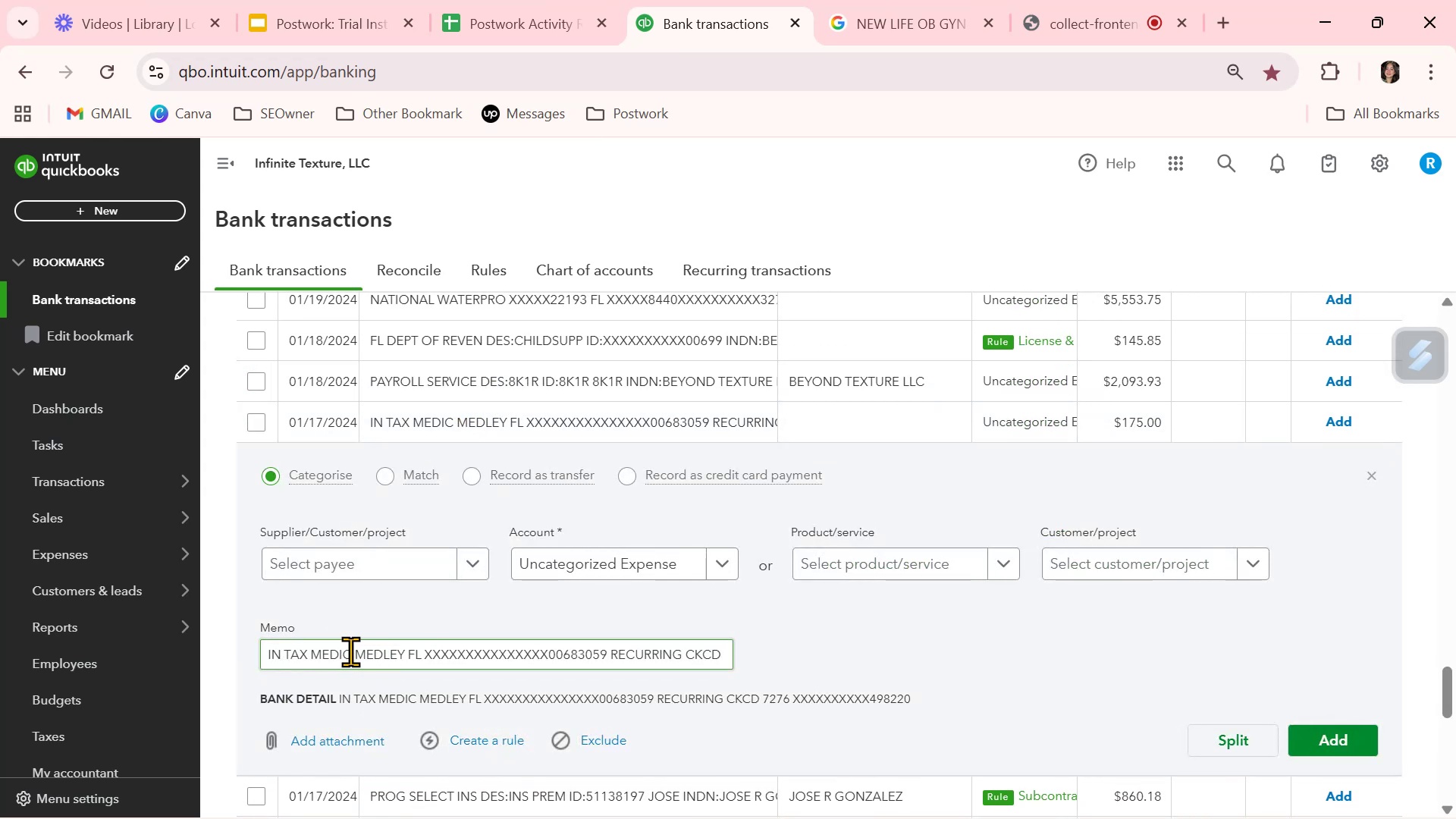 
left_click_drag(start_coordinate=[350, 654], to_coordinate=[243, 659])
 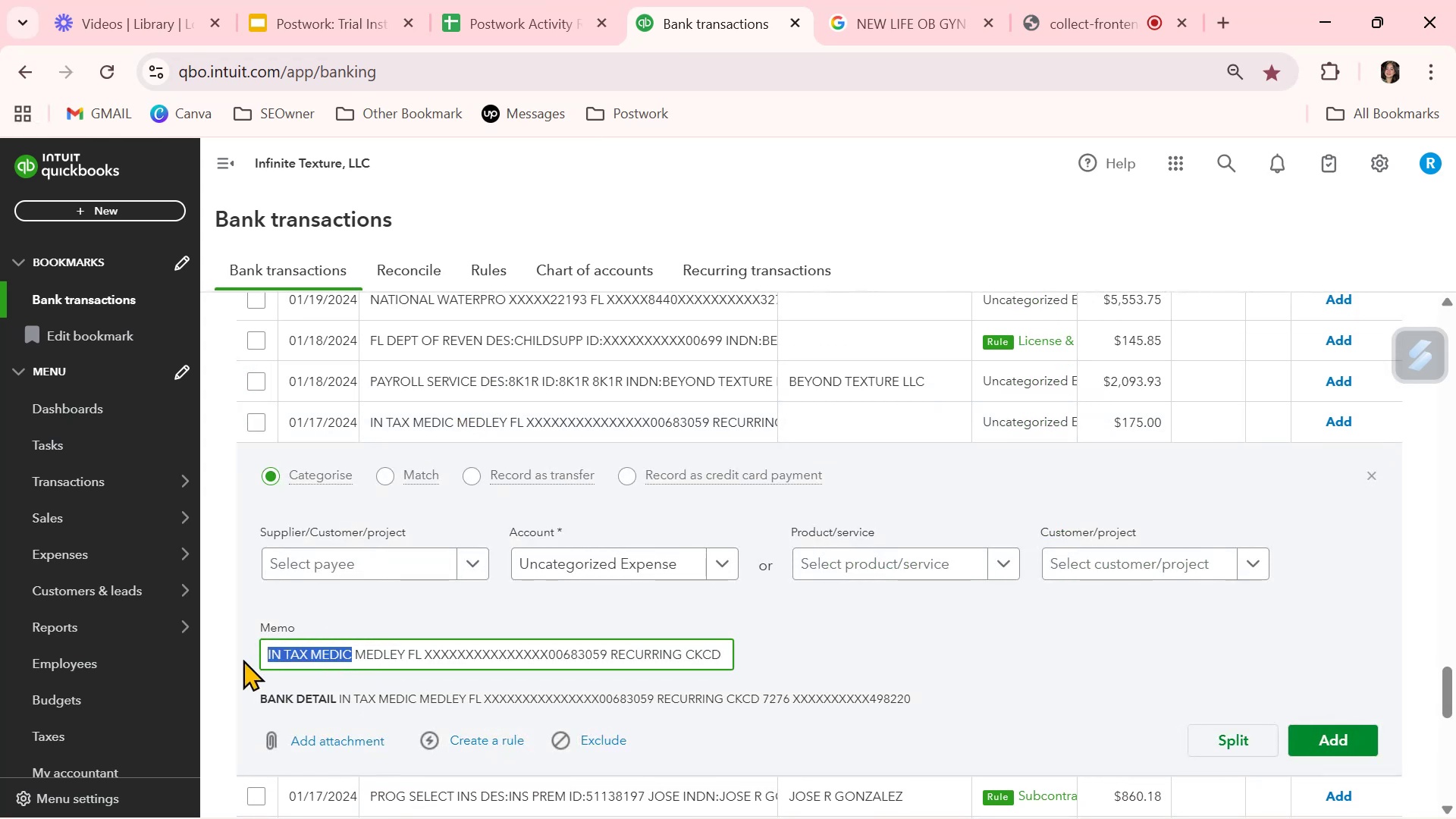 
key(Control+ControlLeft)
 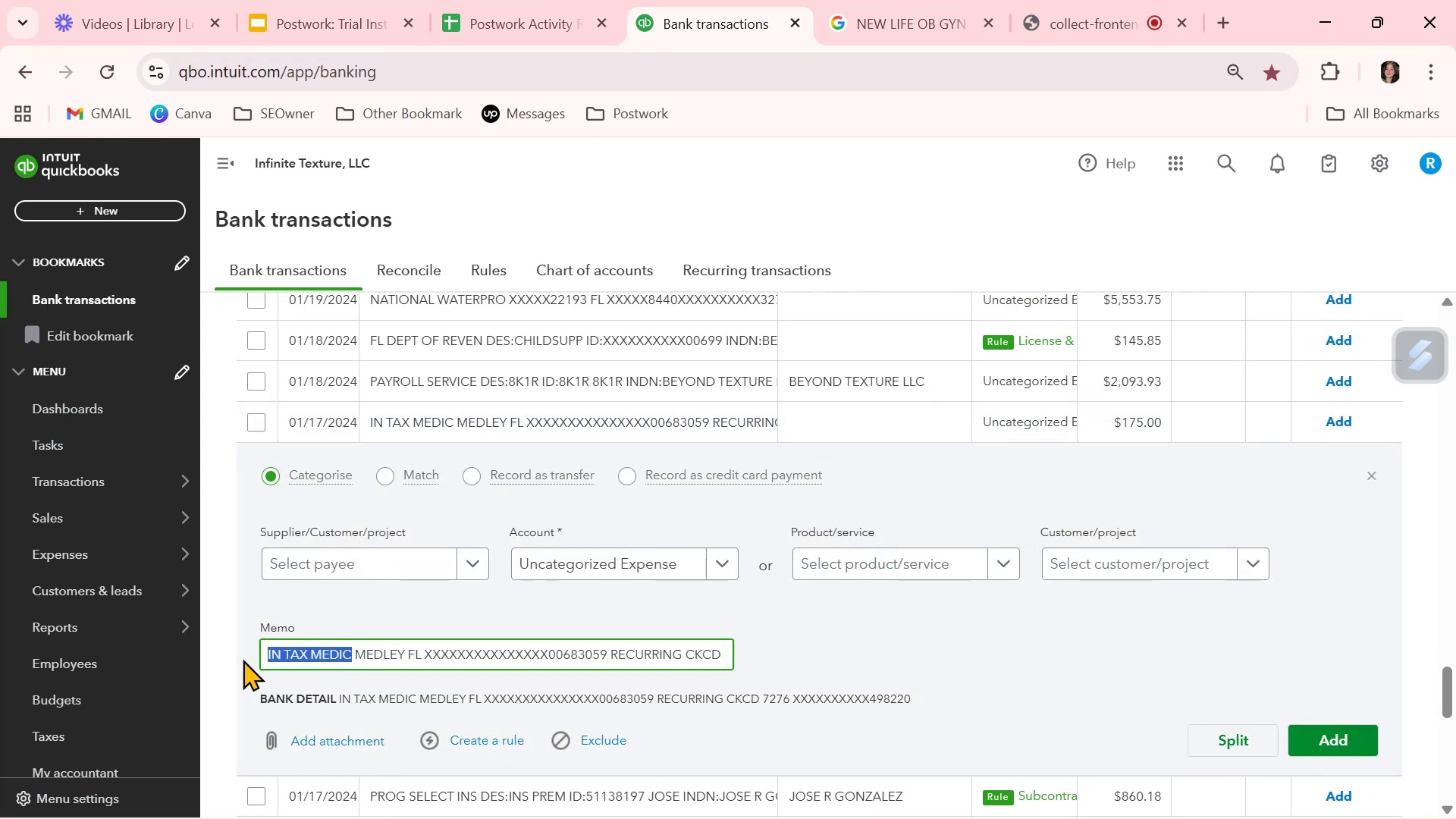 
key(Control+C)
 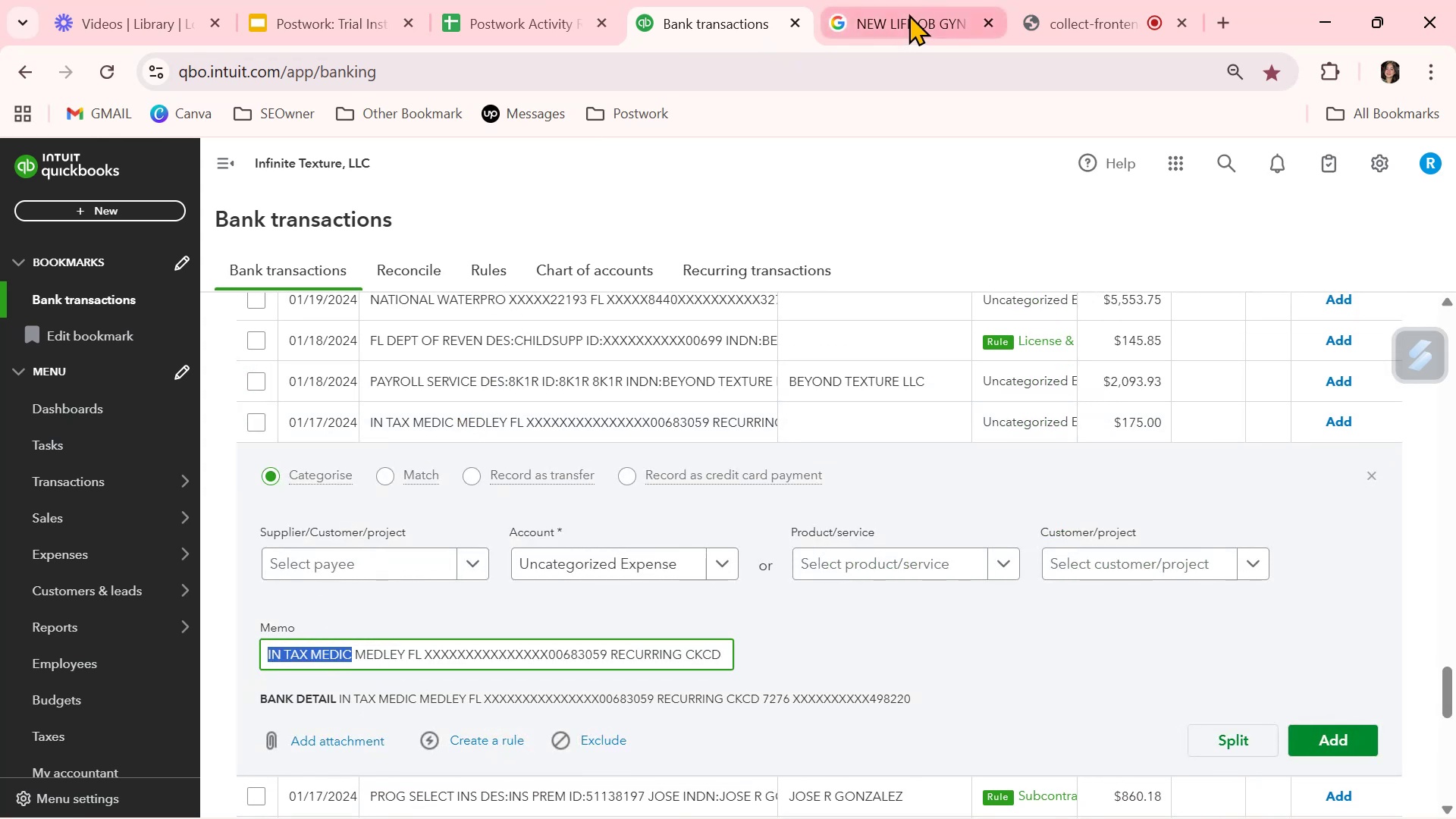 
left_click([908, 14])
 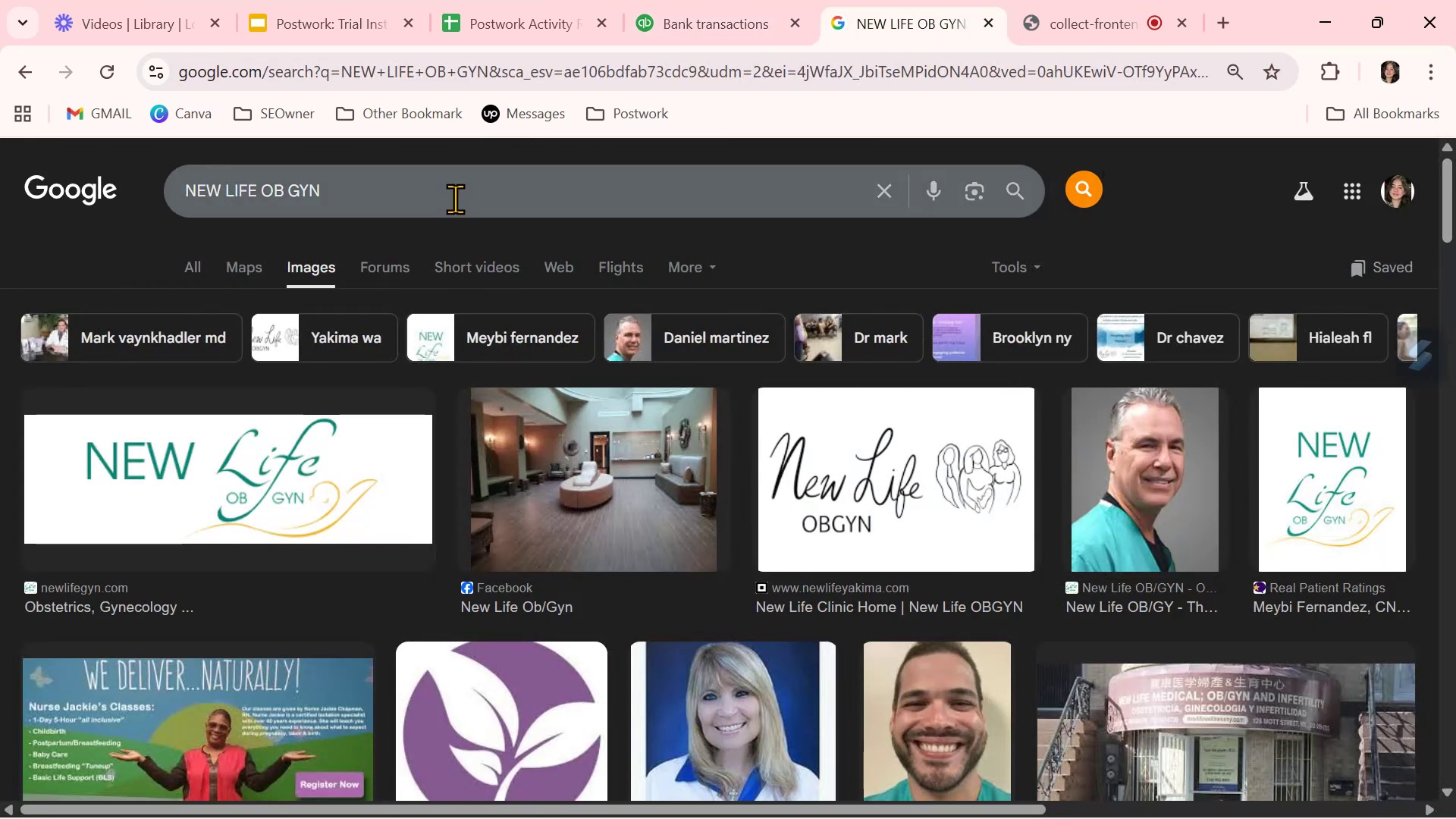 
double_click([457, 194])
 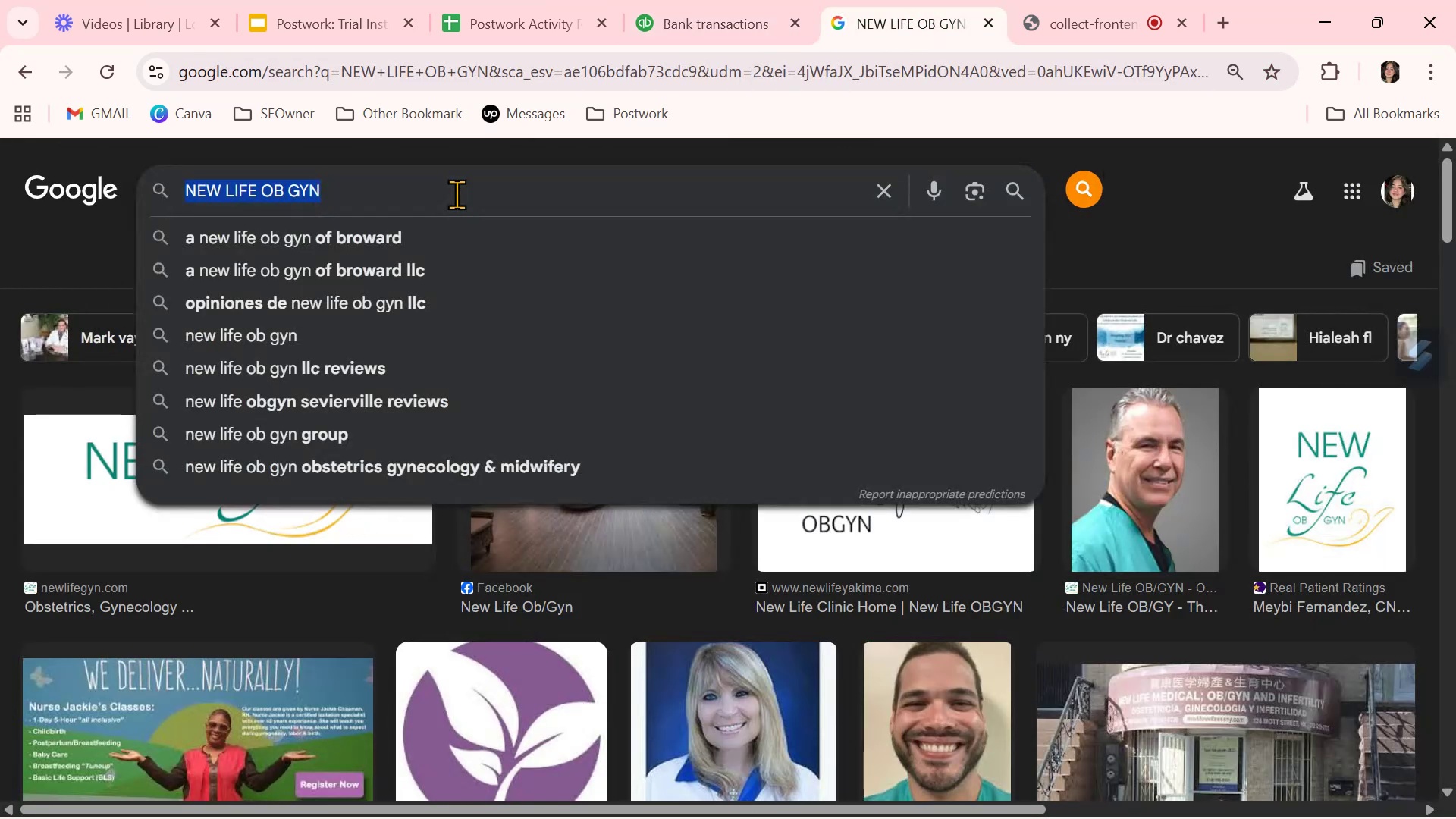 
triple_click([457, 194])
 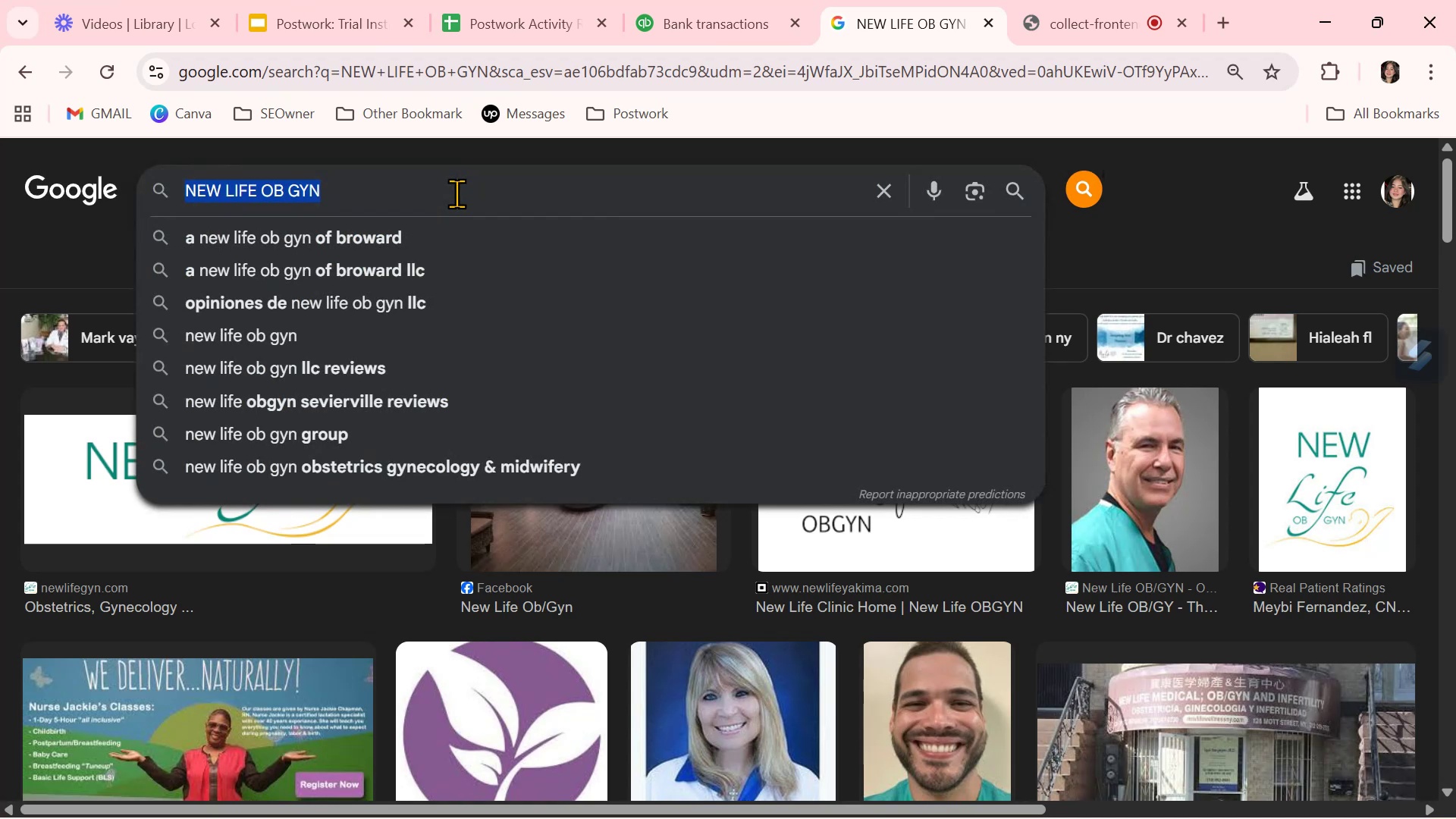 
key(Control+ControlLeft)
 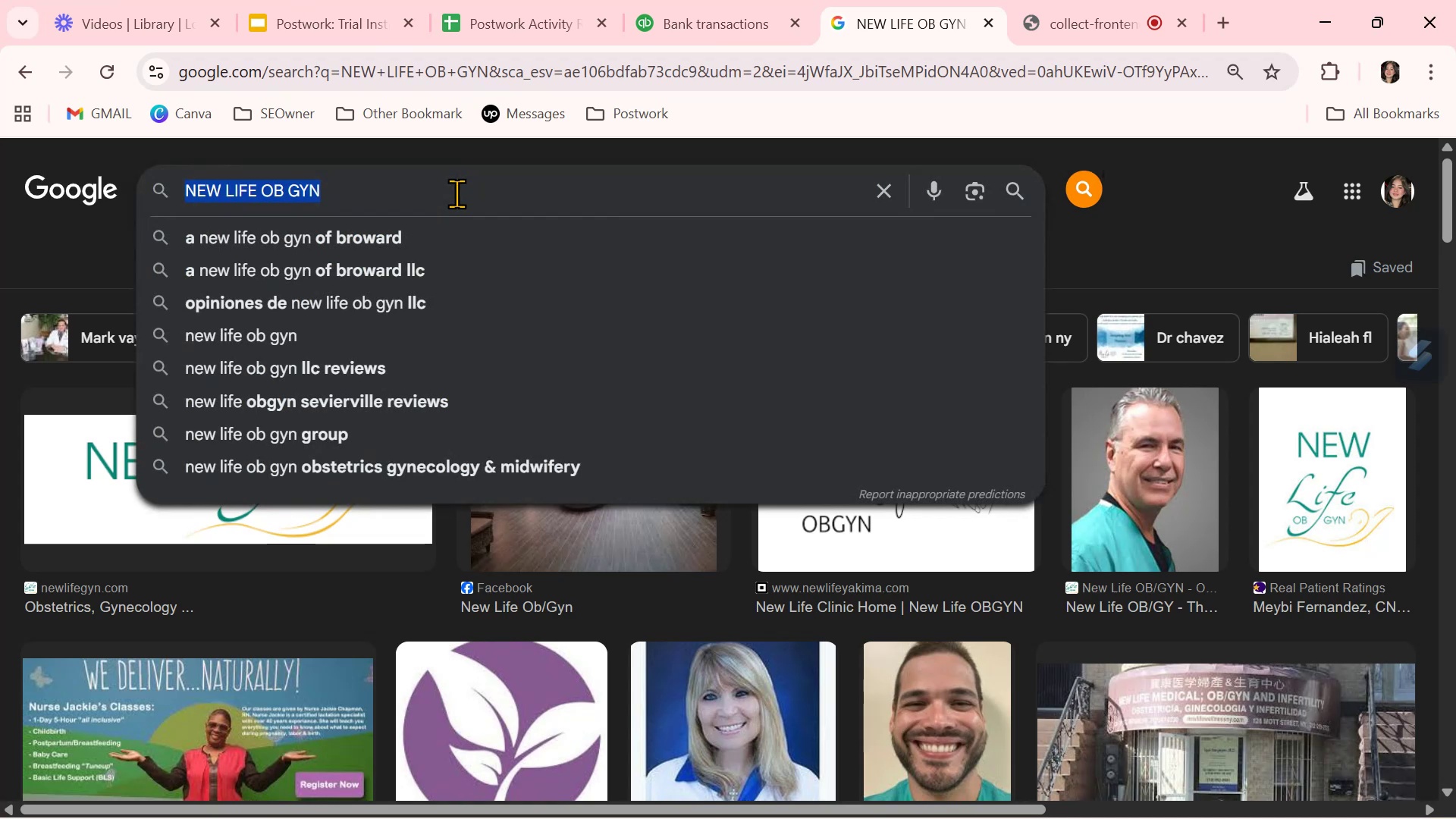 
key(Control+V)
 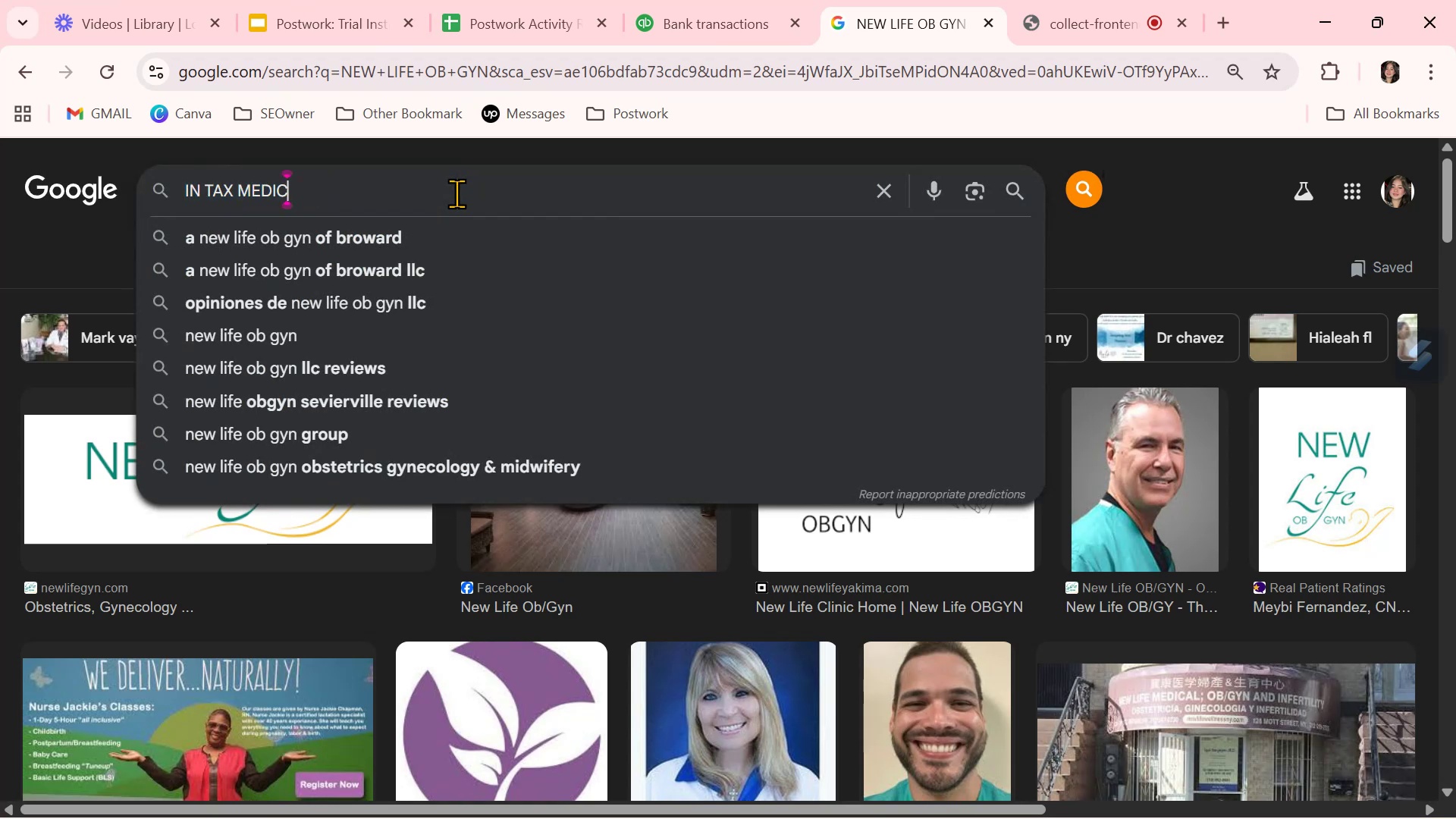 
key(NumpadEnter)
 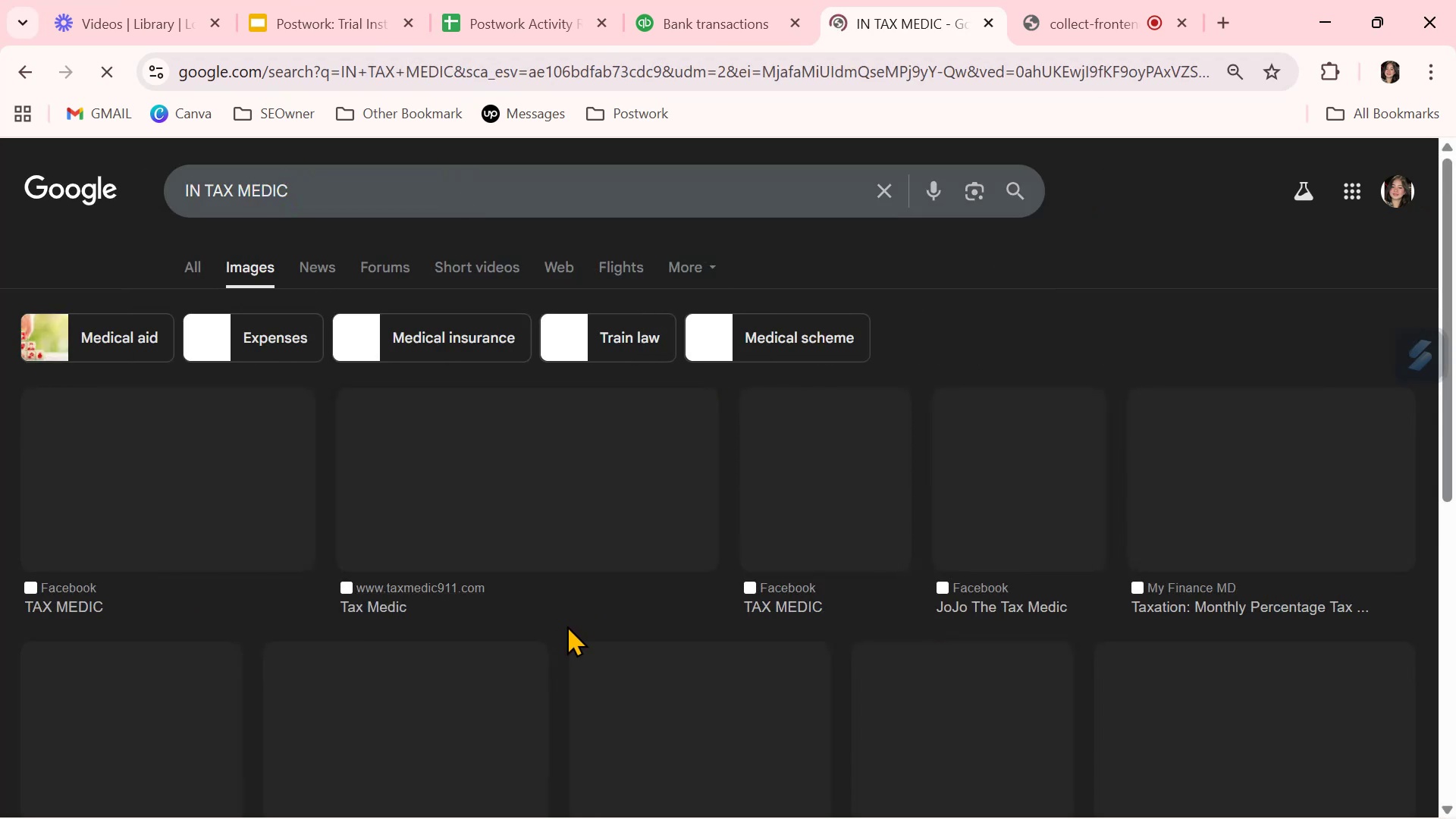 
wait(10.87)
 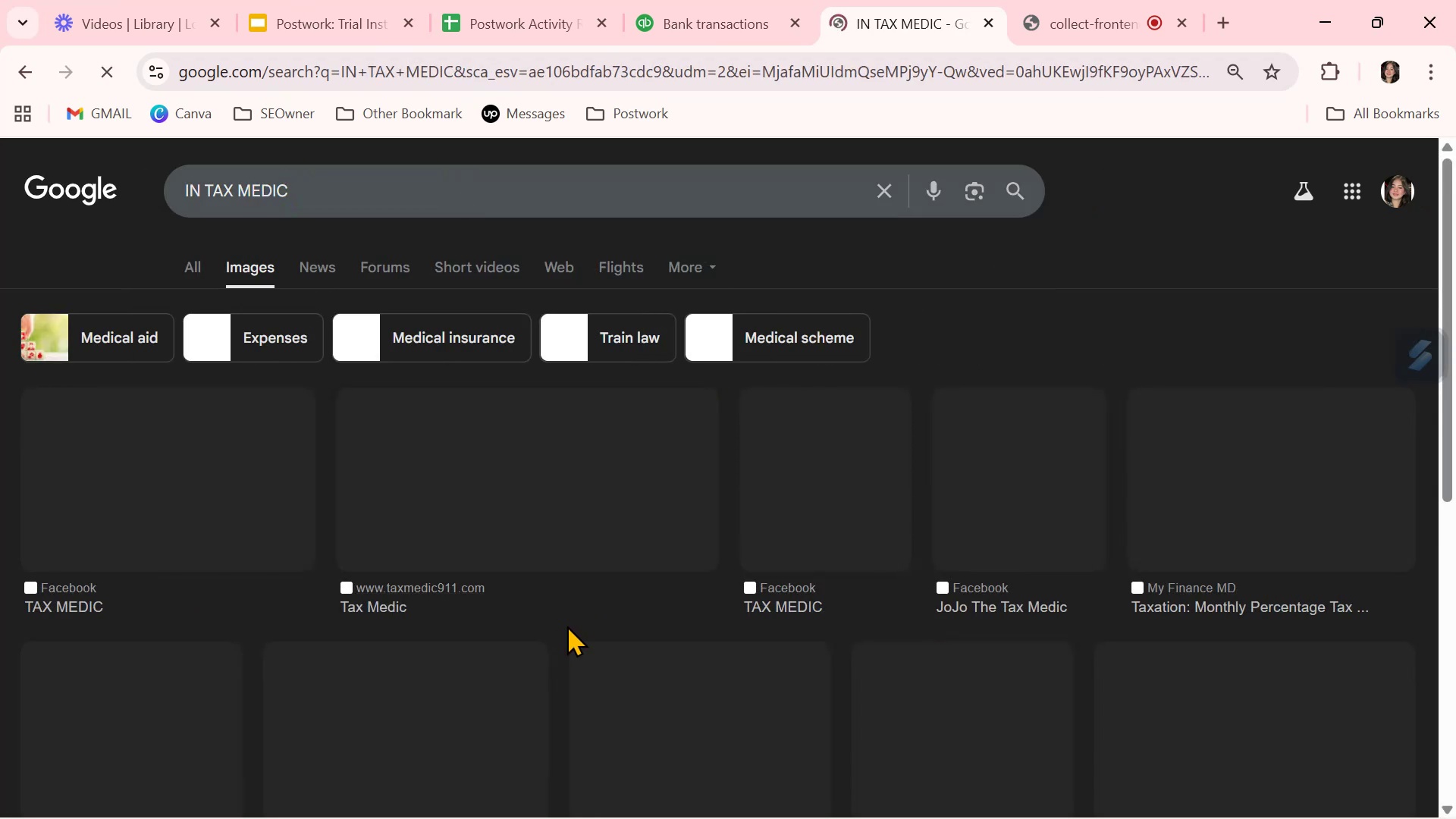 
left_click([732, 24])
 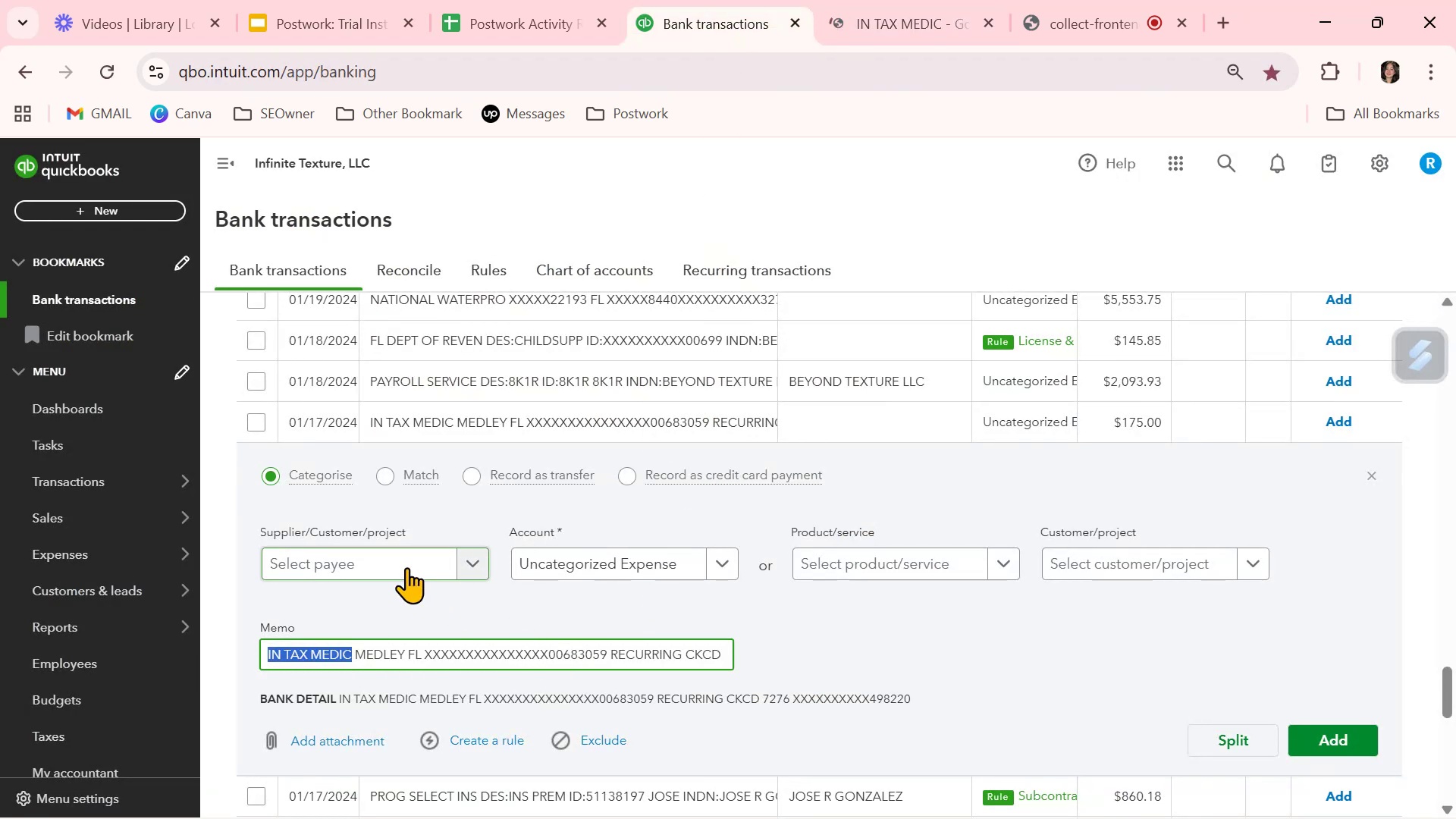 
left_click([406, 567])
 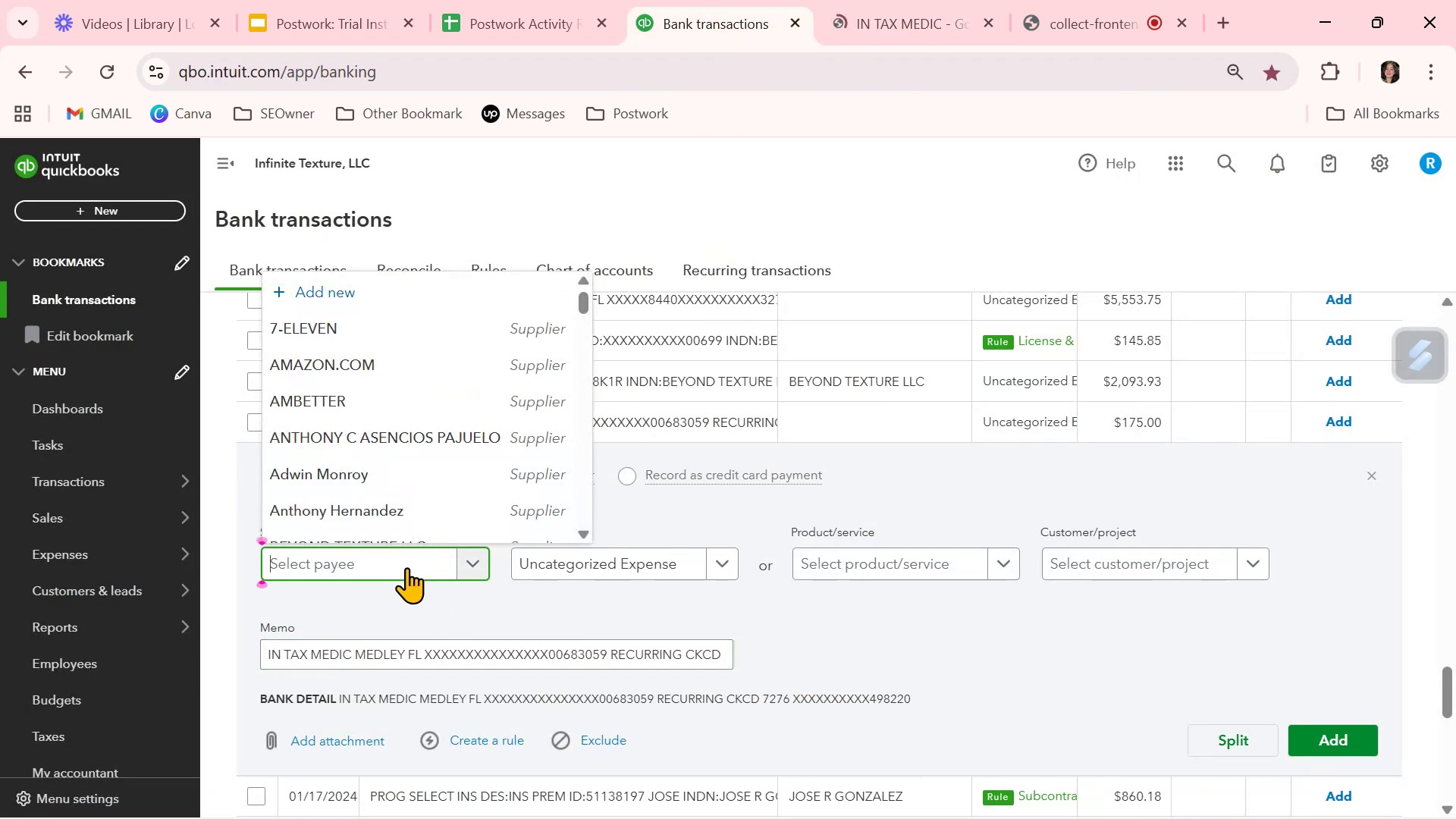 
key(Control+ControlLeft)
 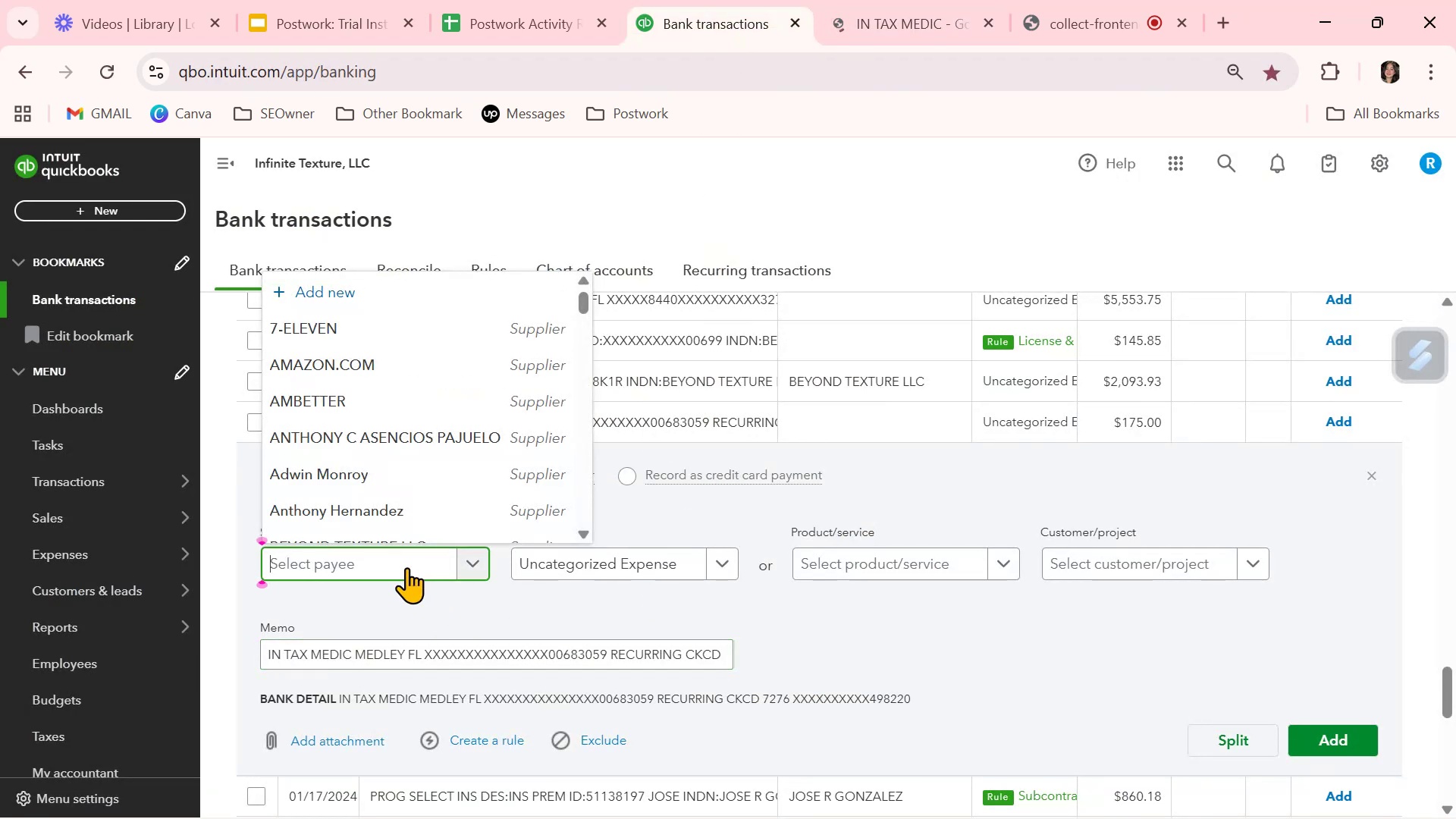 
key(Control+V)
 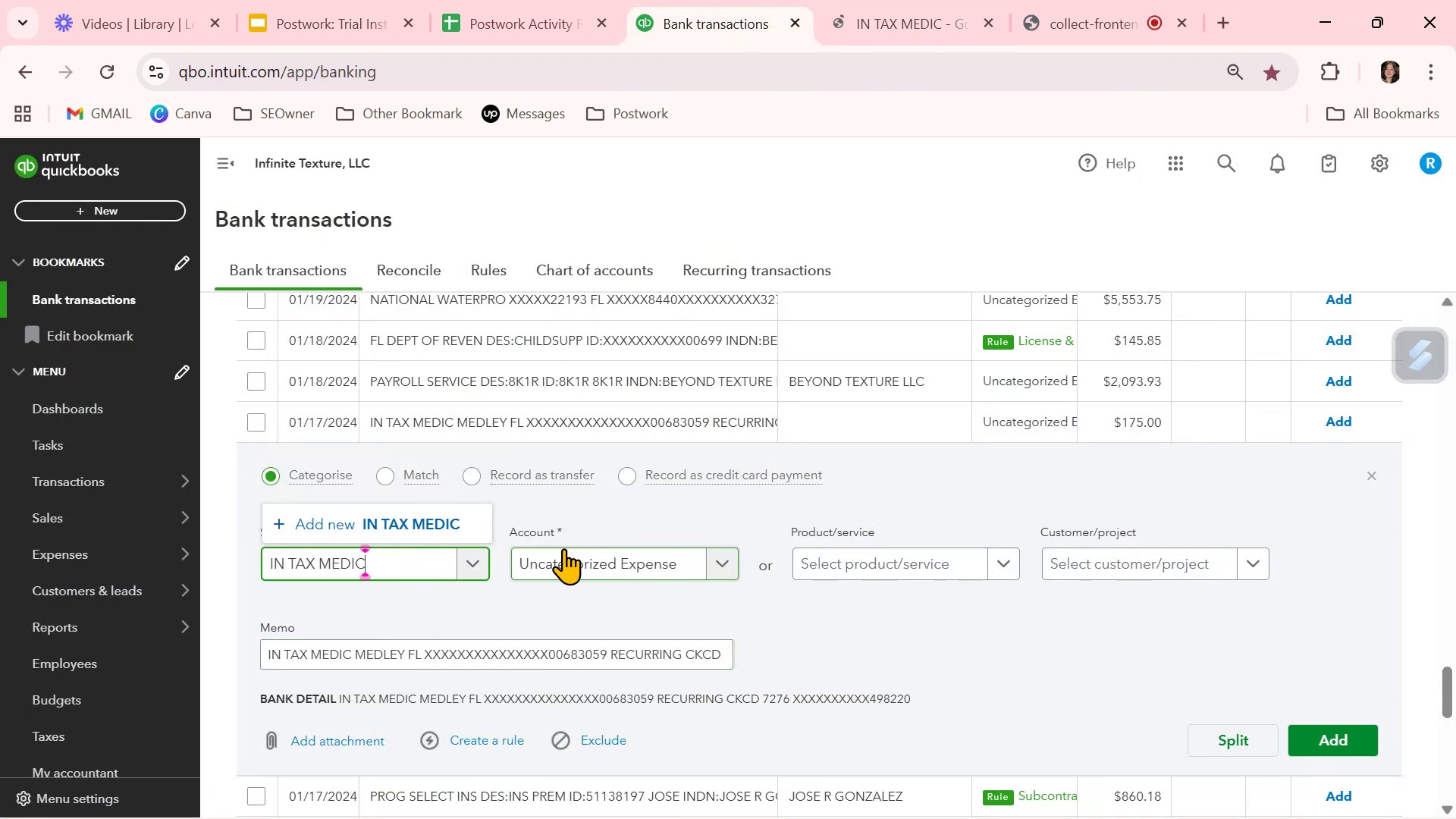 
left_click([447, 517])
 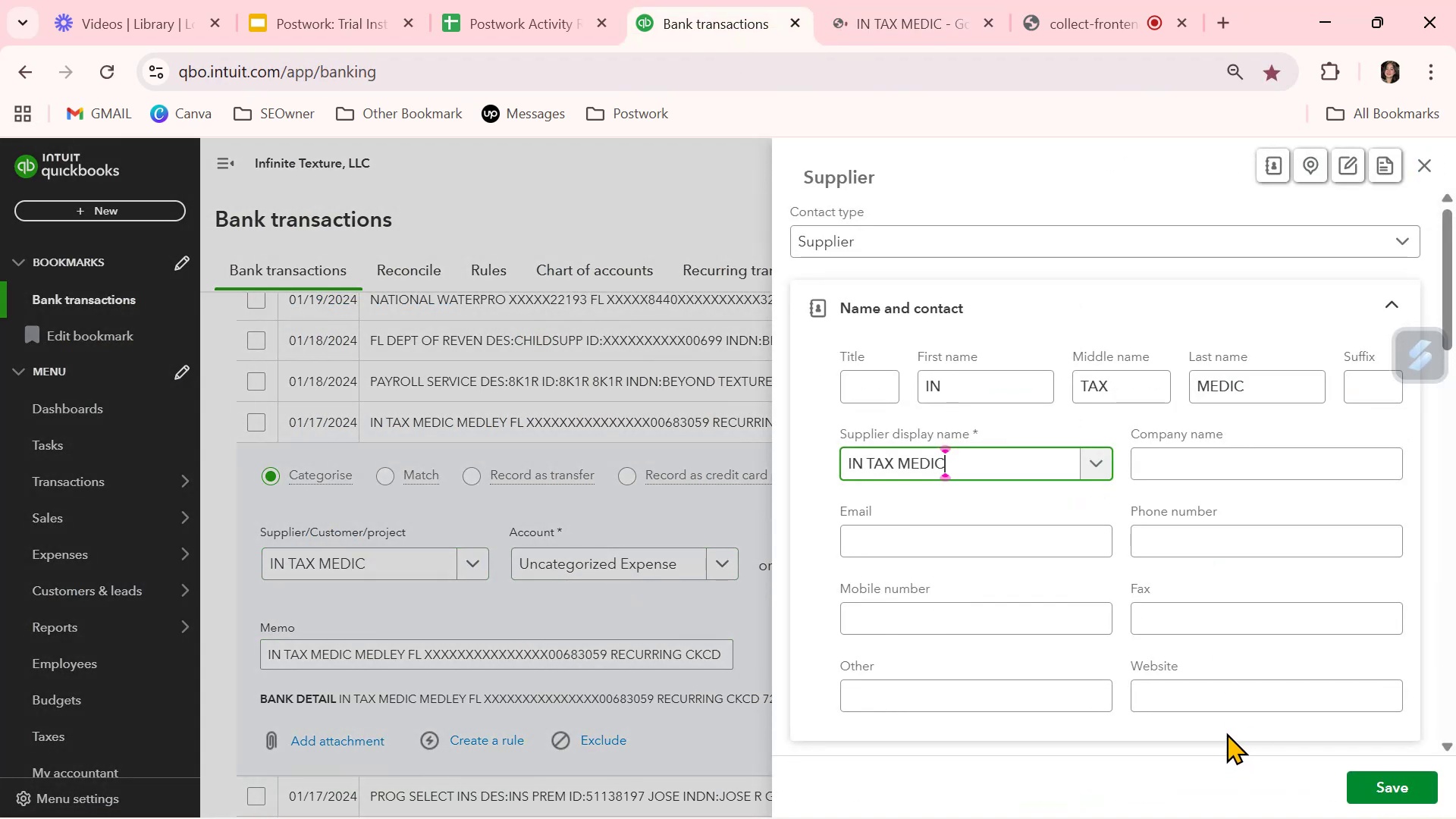 
left_click_drag(start_coordinate=[1124, 389], to_coordinate=[959, 383])
 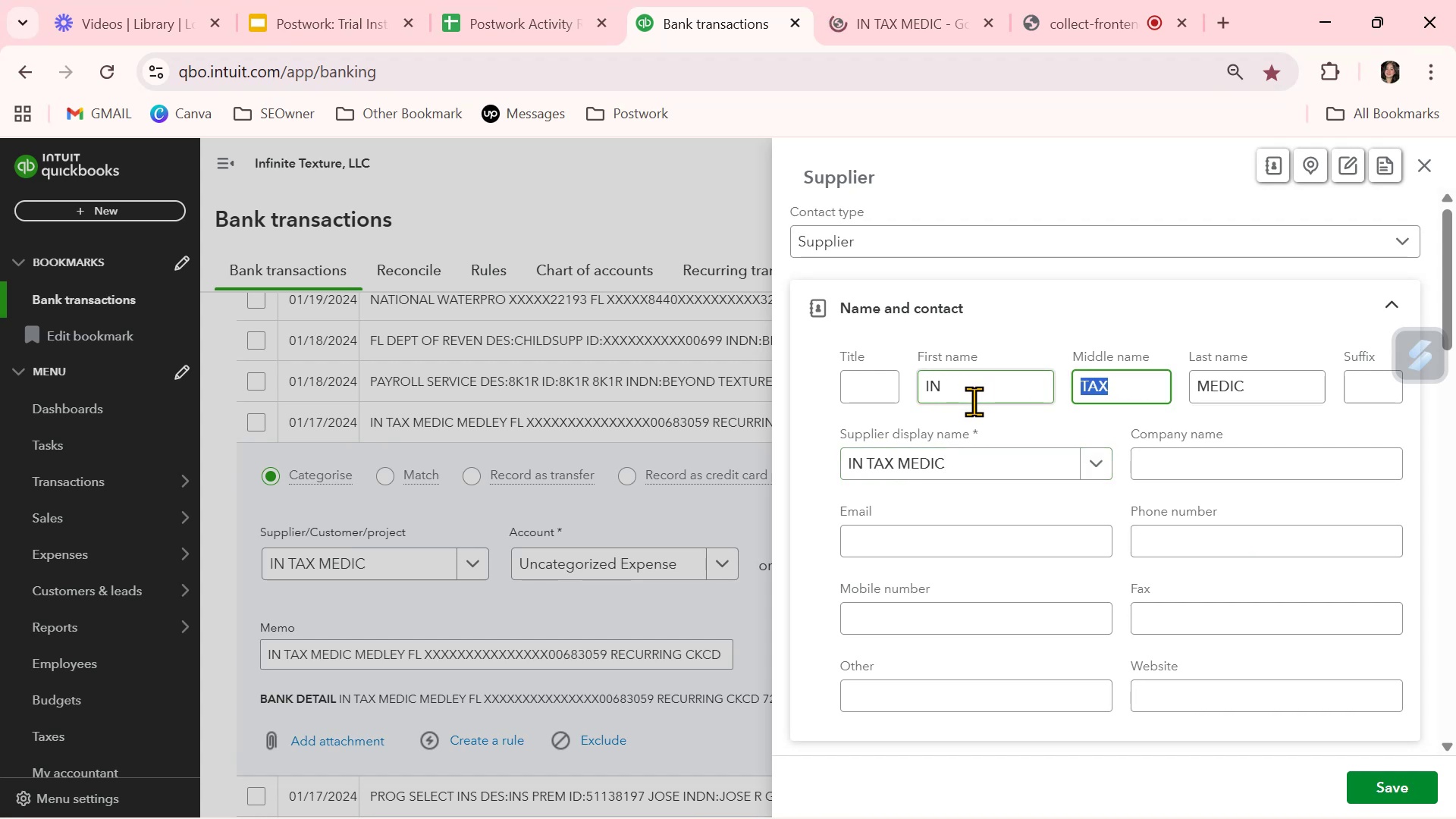 
key(Backspace)
 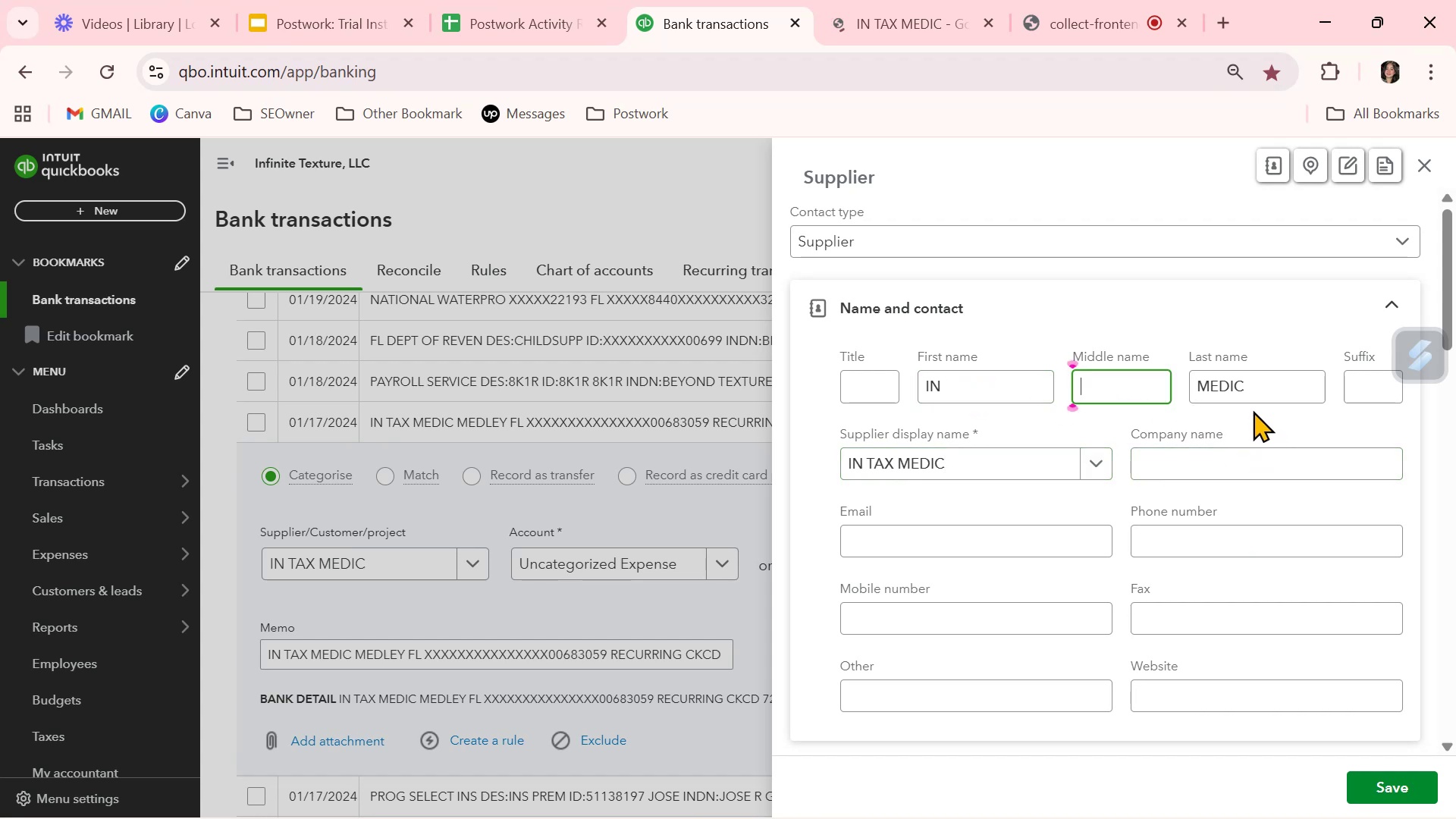 
left_click_drag(start_coordinate=[1252, 384], to_coordinate=[1152, 378])
 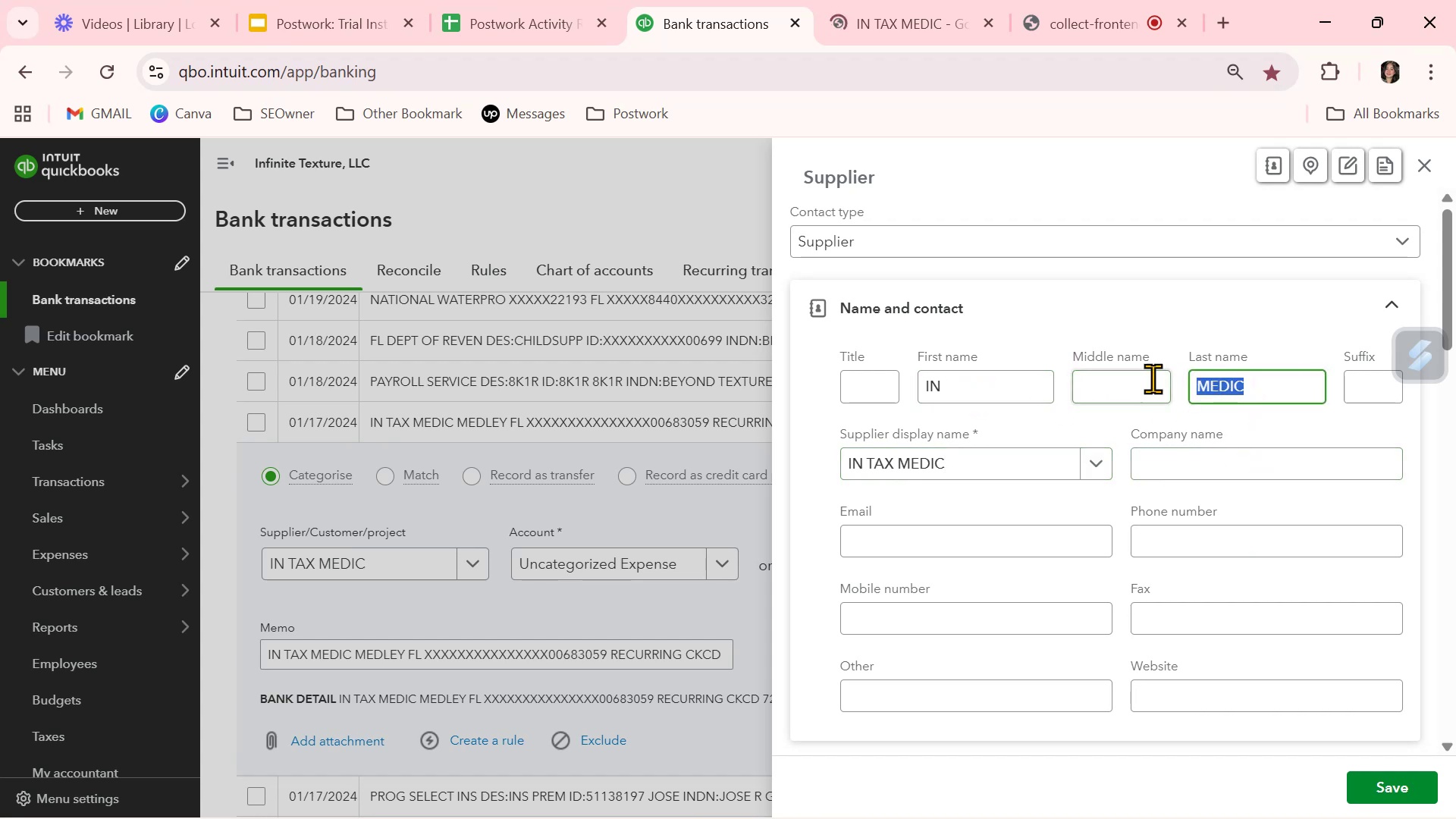 
key(Backspace)
 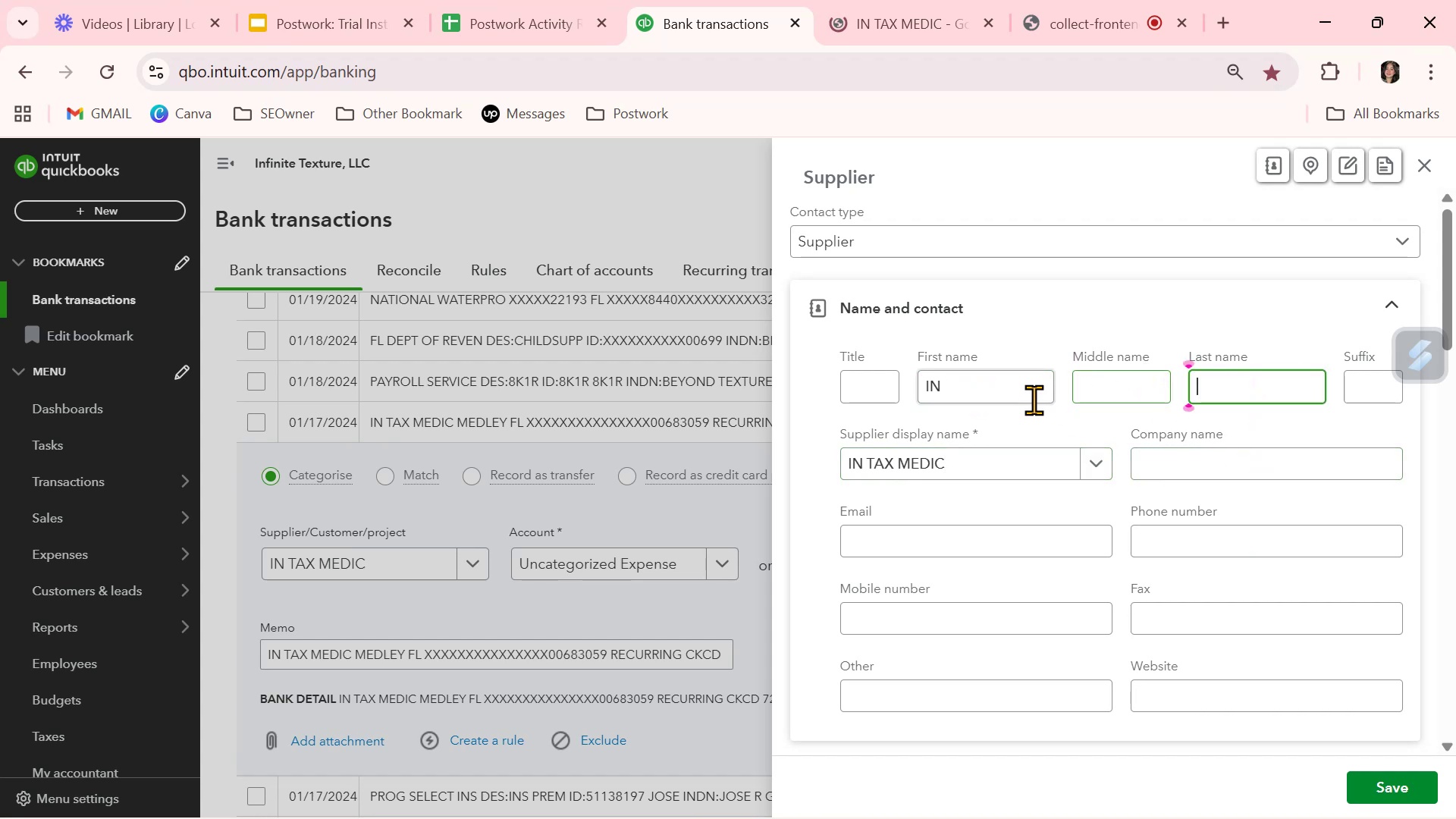 
left_click_drag(start_coordinate=[988, 381], to_coordinate=[794, 375])
 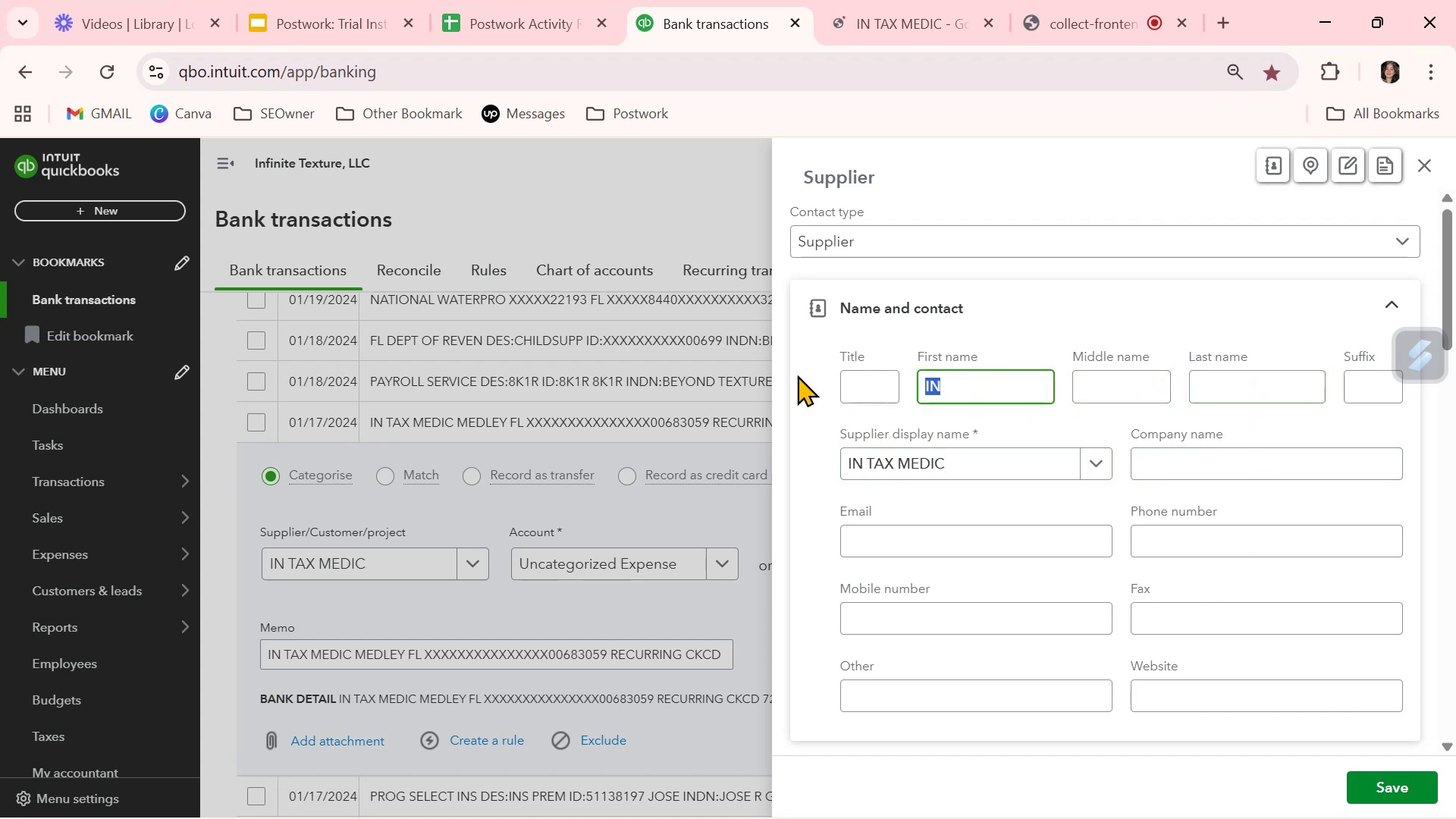 
key(Backspace)
 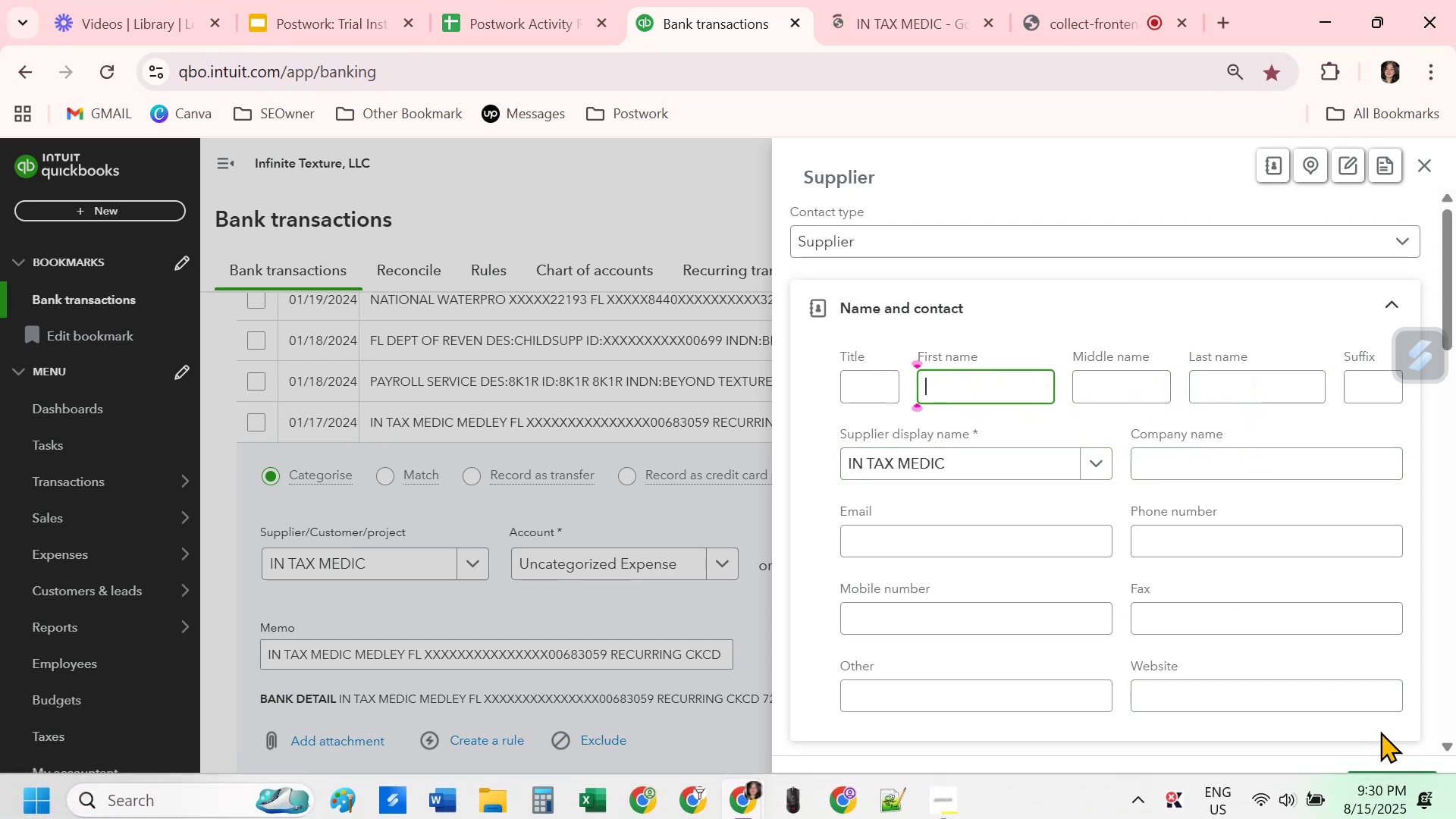 
left_click([1385, 785])
 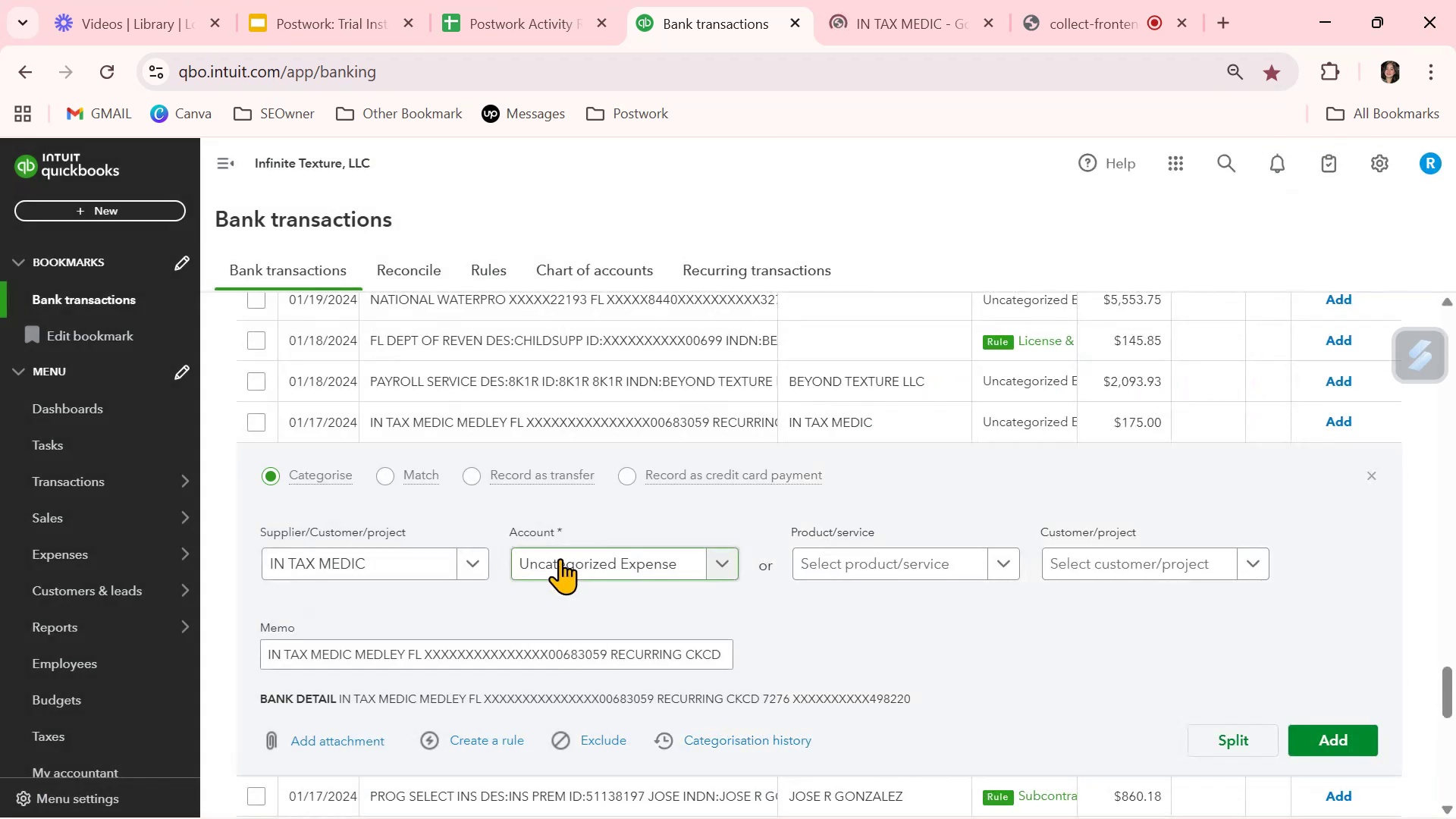 
left_click([560, 558])
 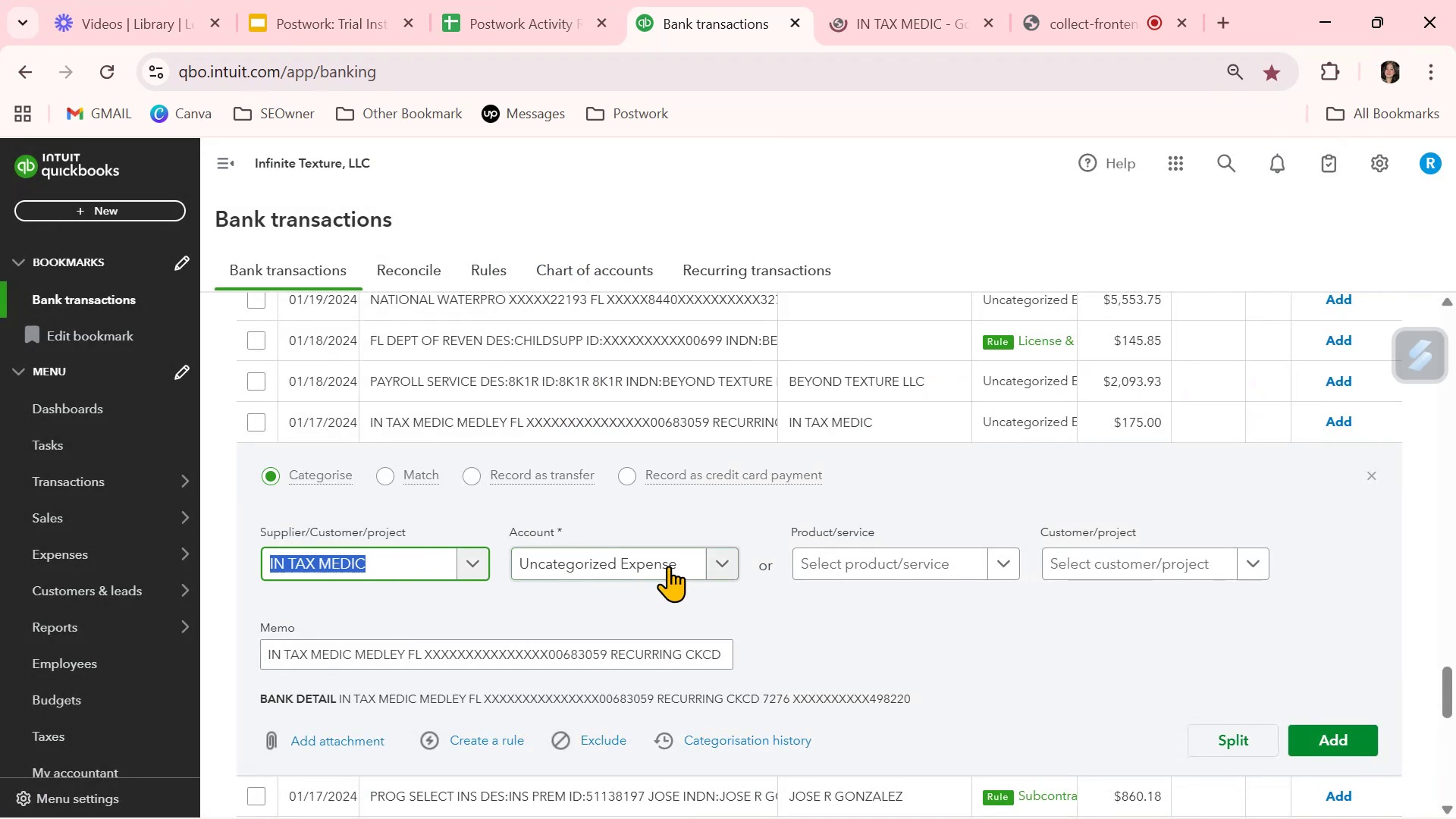 
left_click([729, 563])
 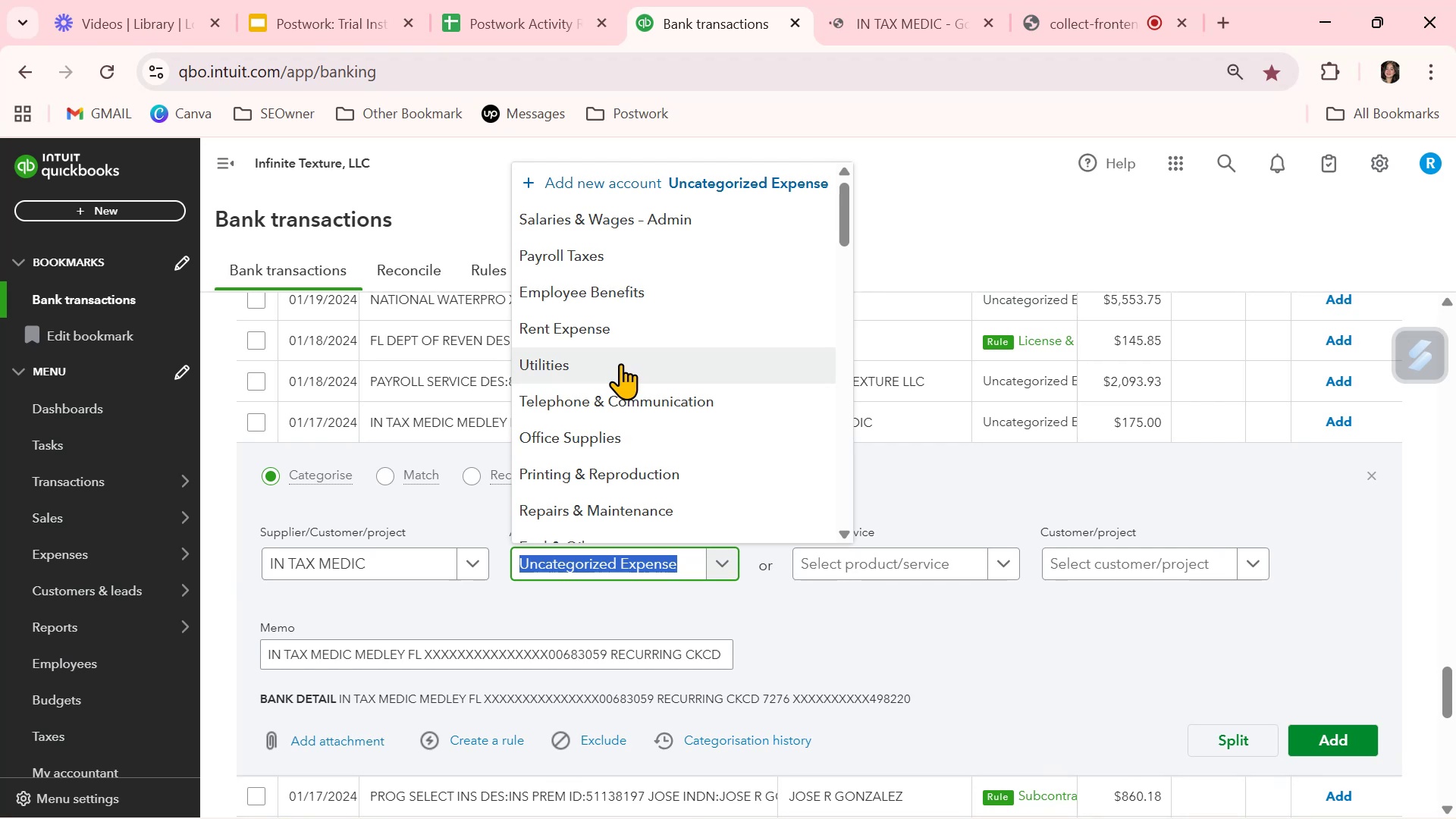 
scroll: coordinate [620, 363], scroll_direction: down, amount: 5.0
 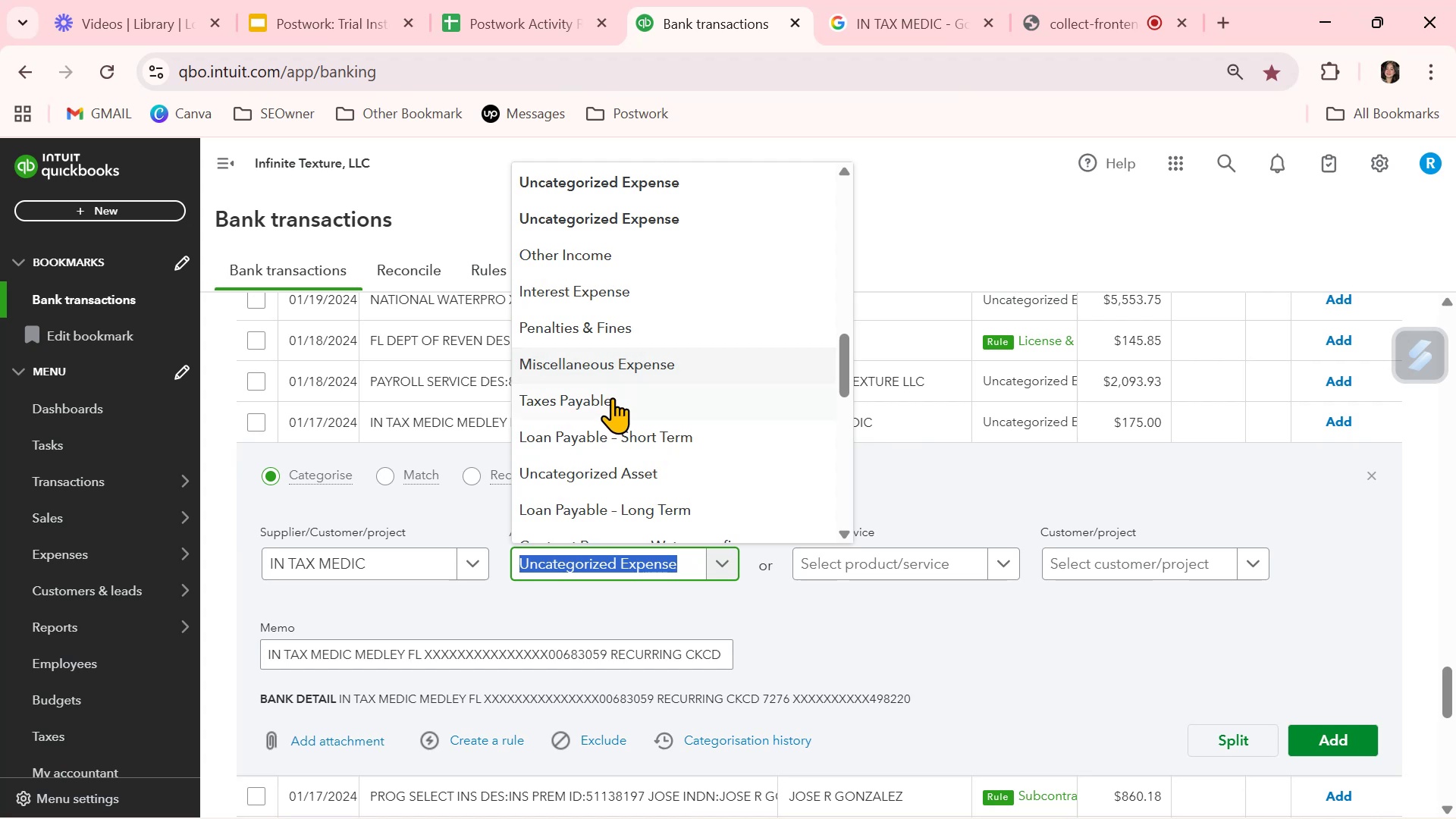 
left_click([611, 400])
 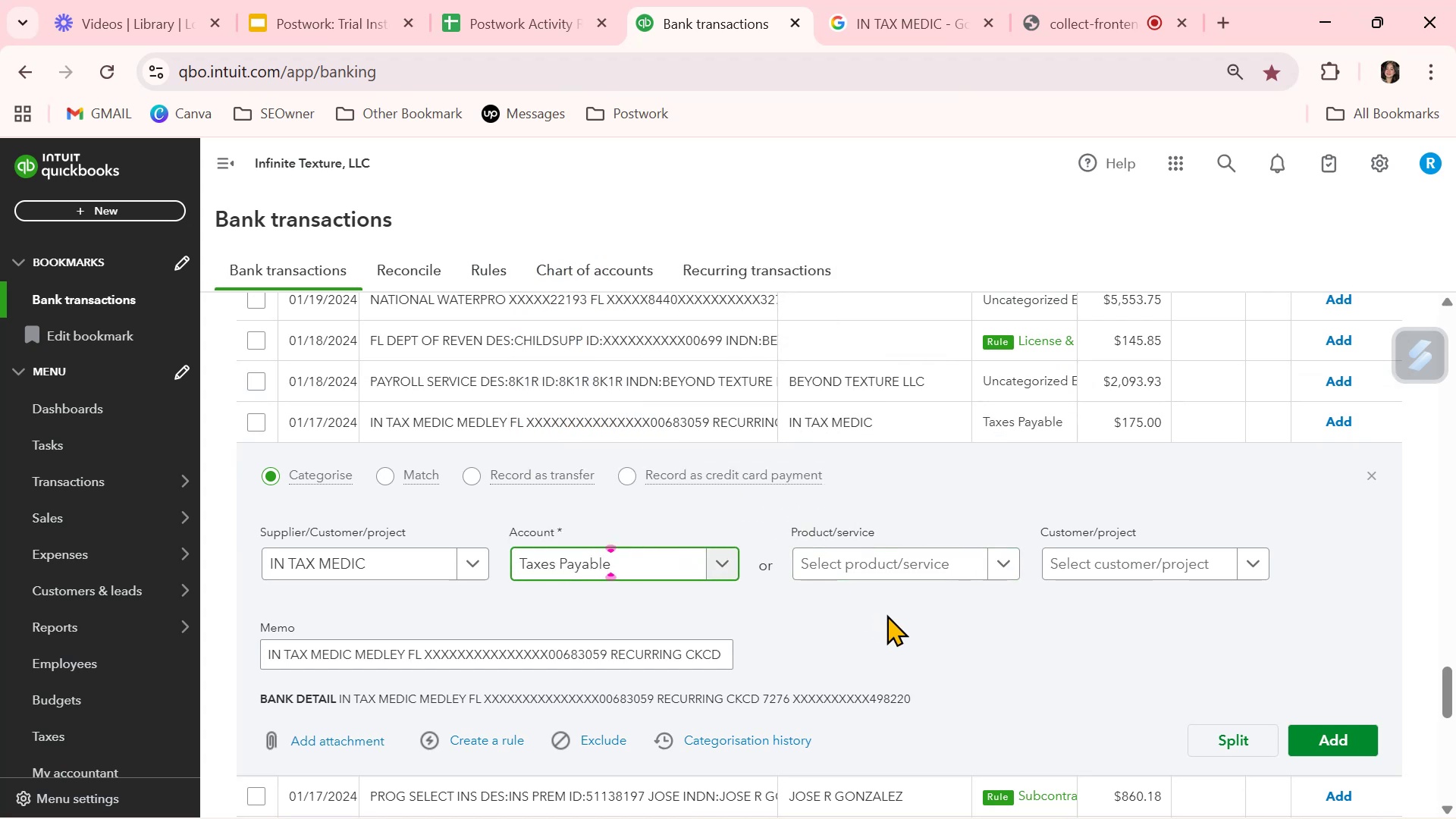 
left_click([912, 623])
 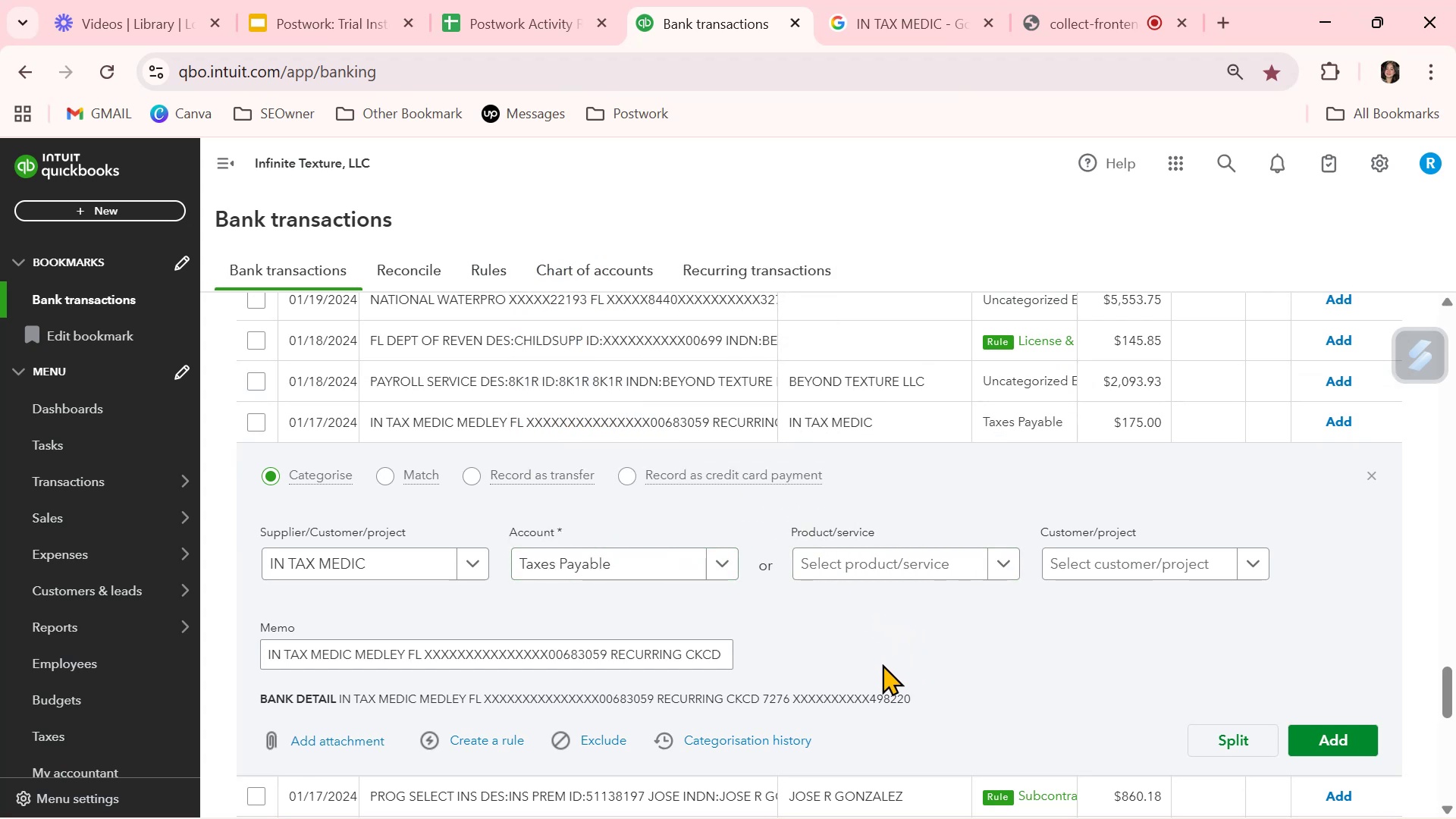 
scroll: coordinate [855, 680], scroll_direction: down, amount: 1.0
 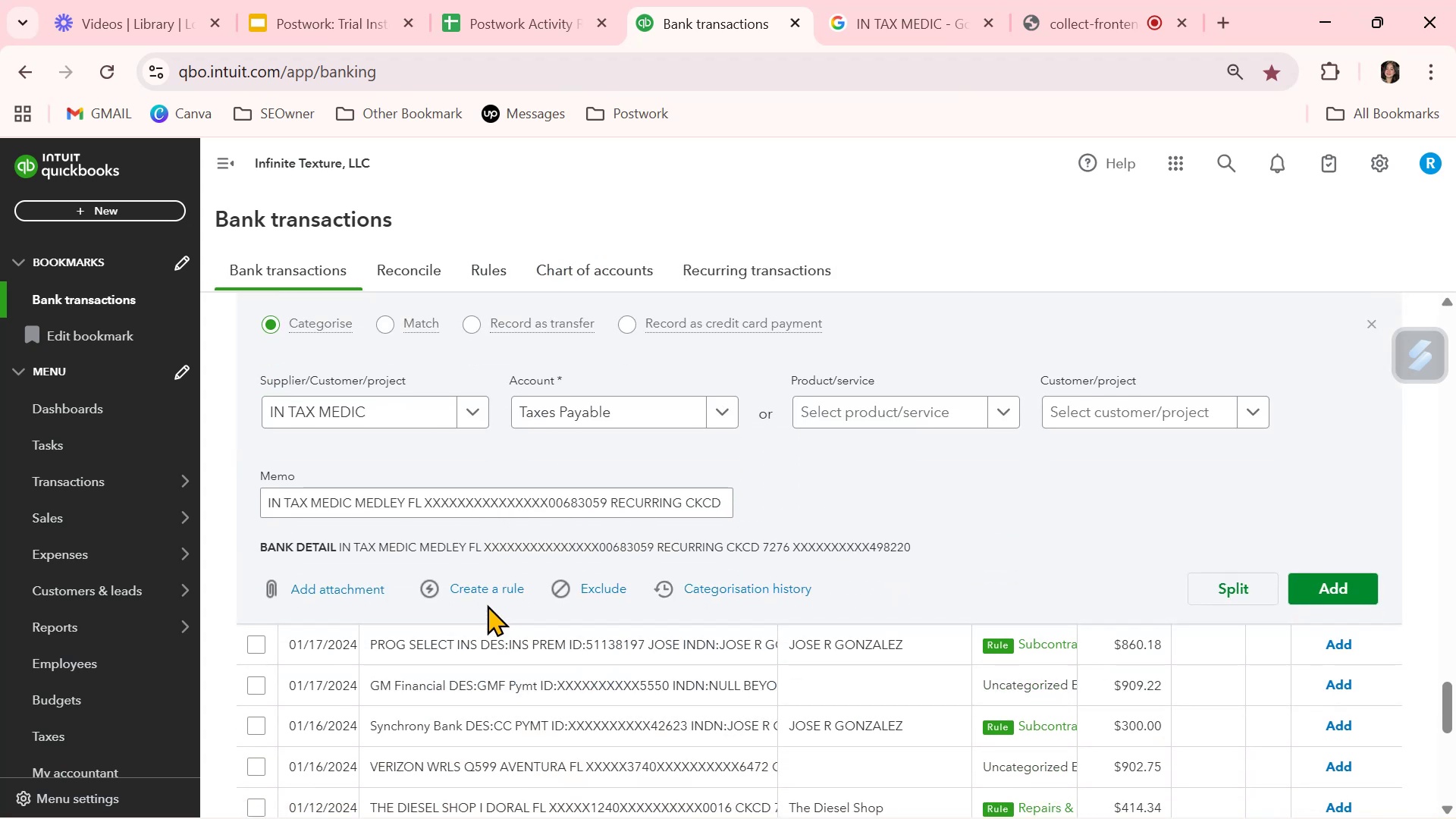 
left_click([488, 589])
 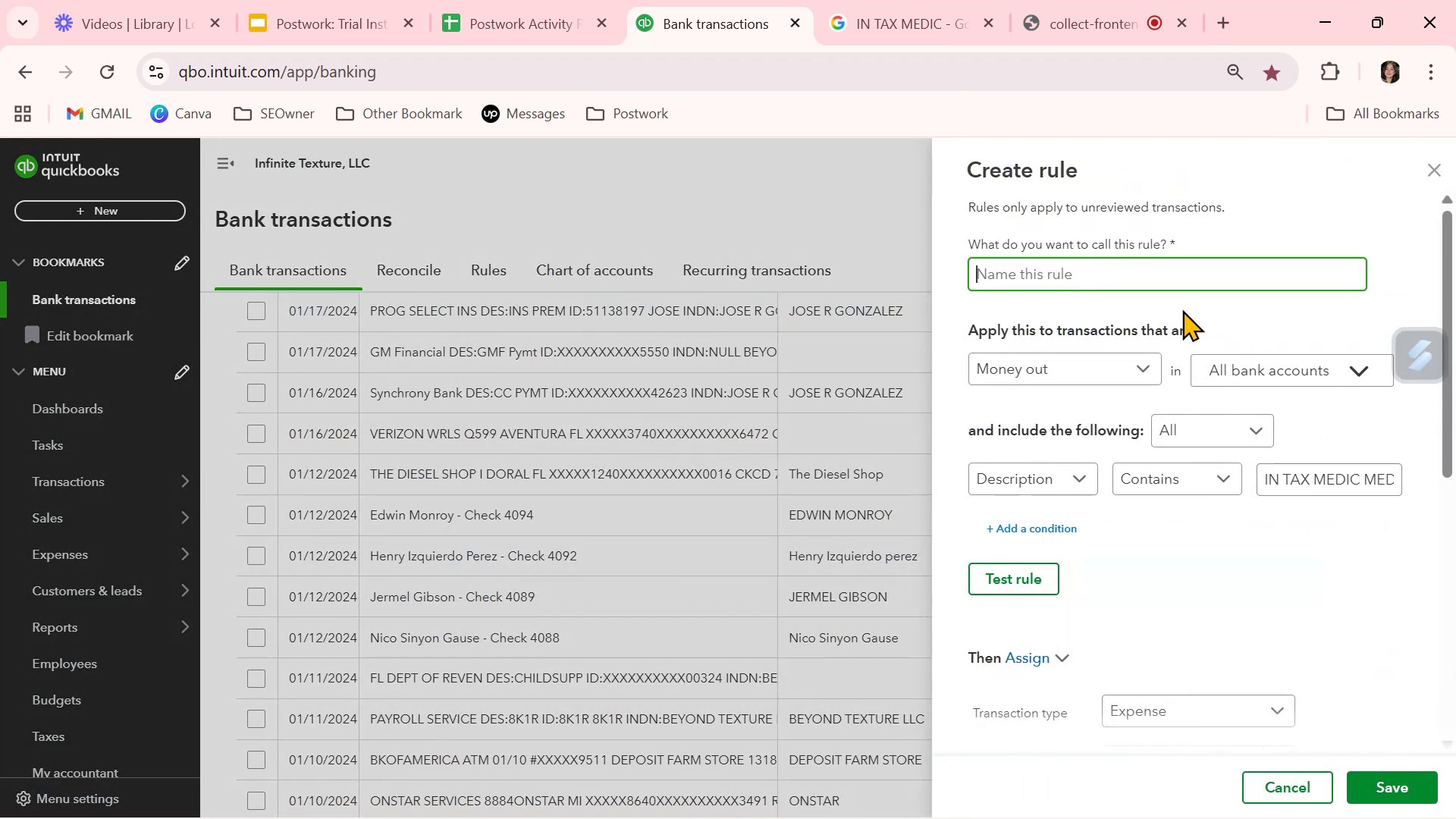 
key(Control+ControlLeft)
 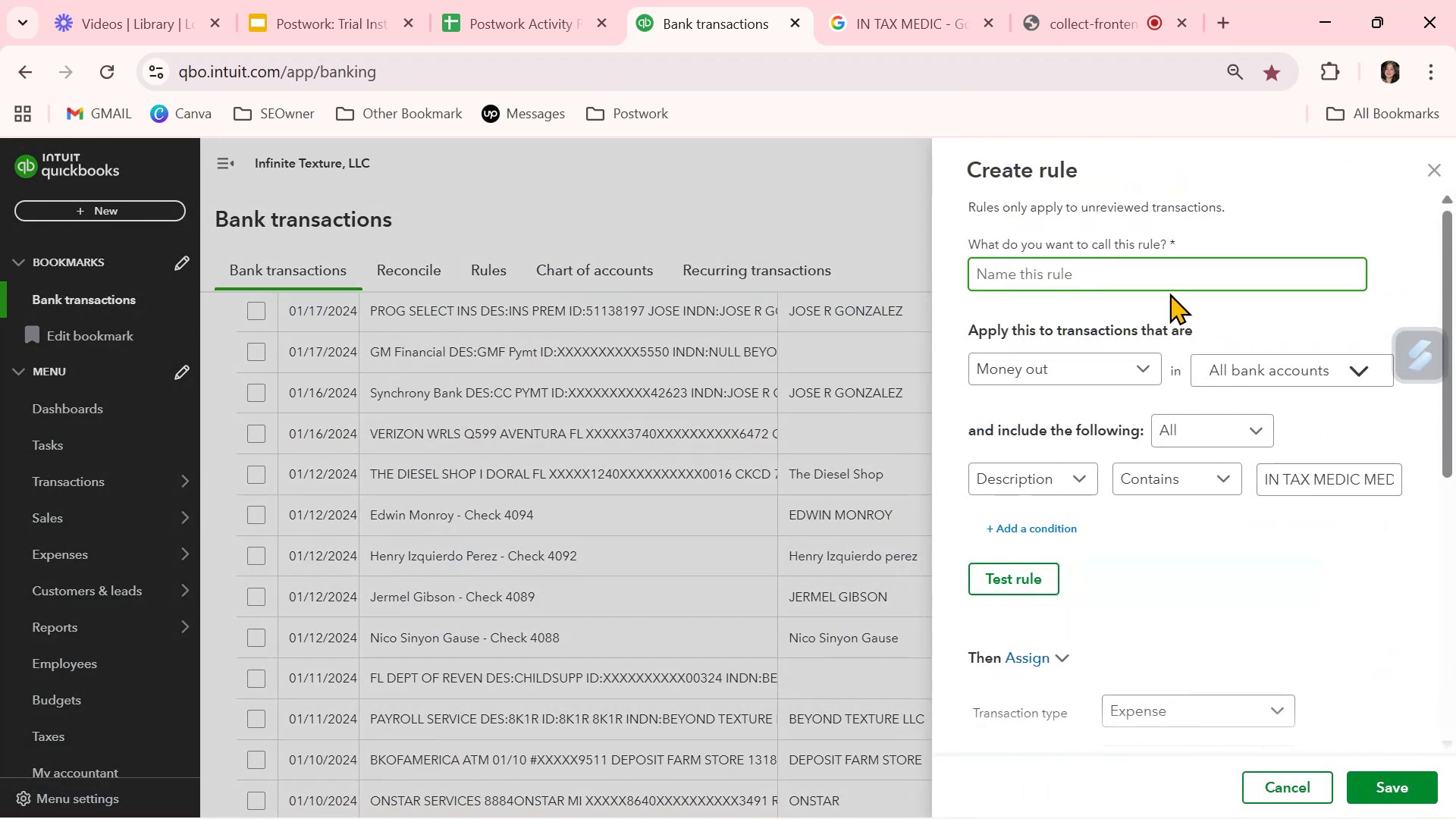 
key(Control+V)
 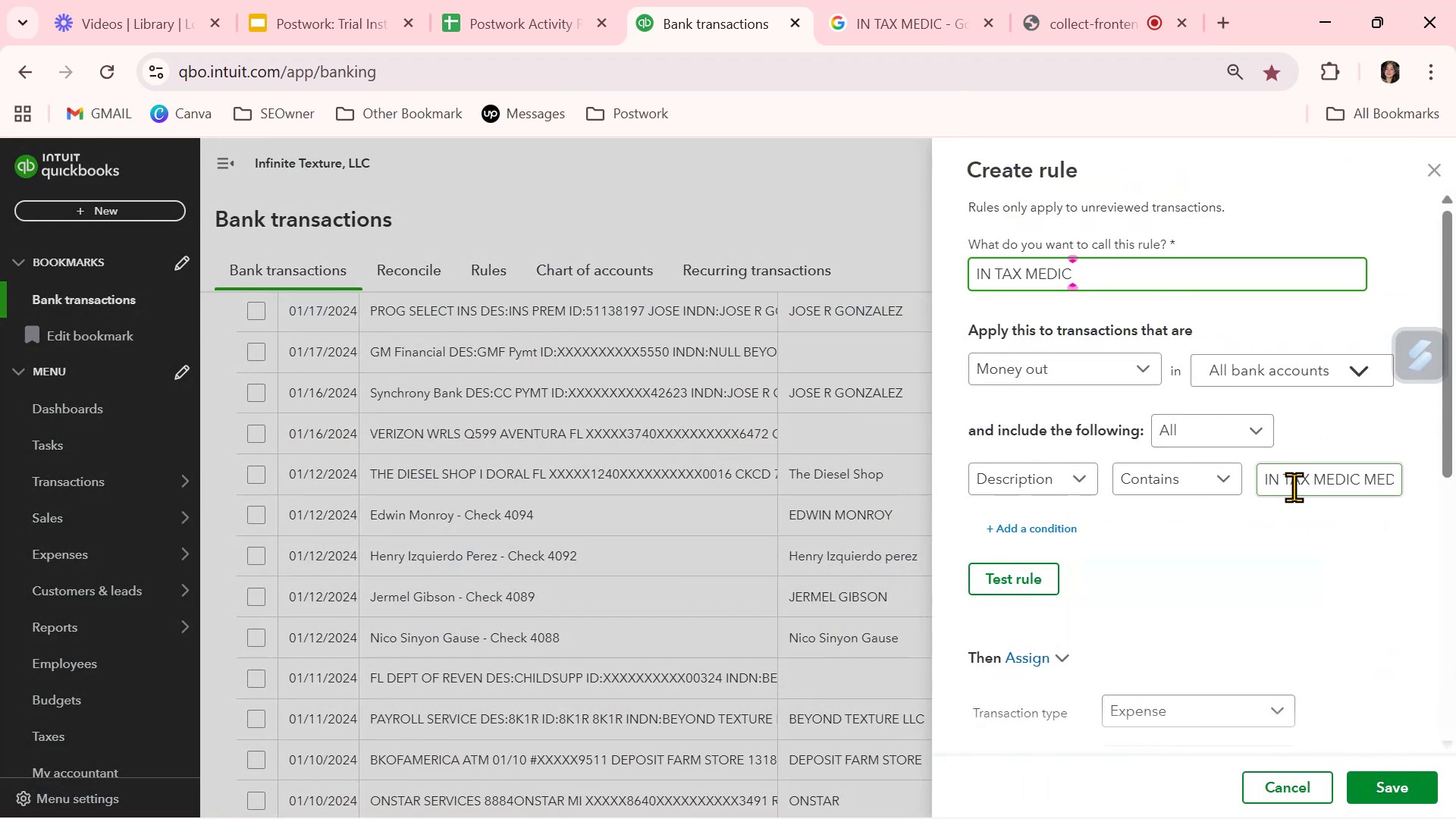 
double_click([1296, 488])
 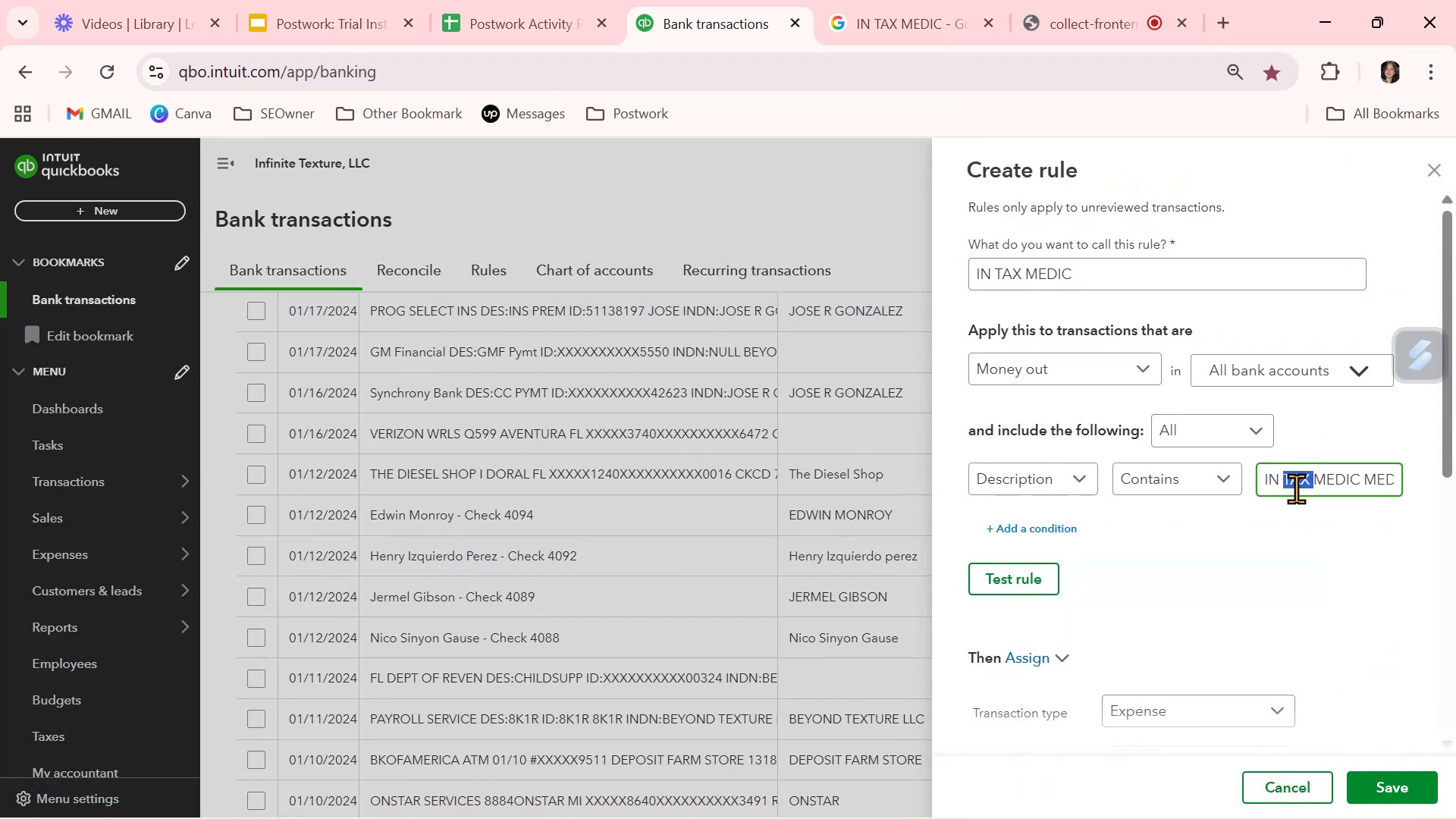 
triple_click([1296, 488])
 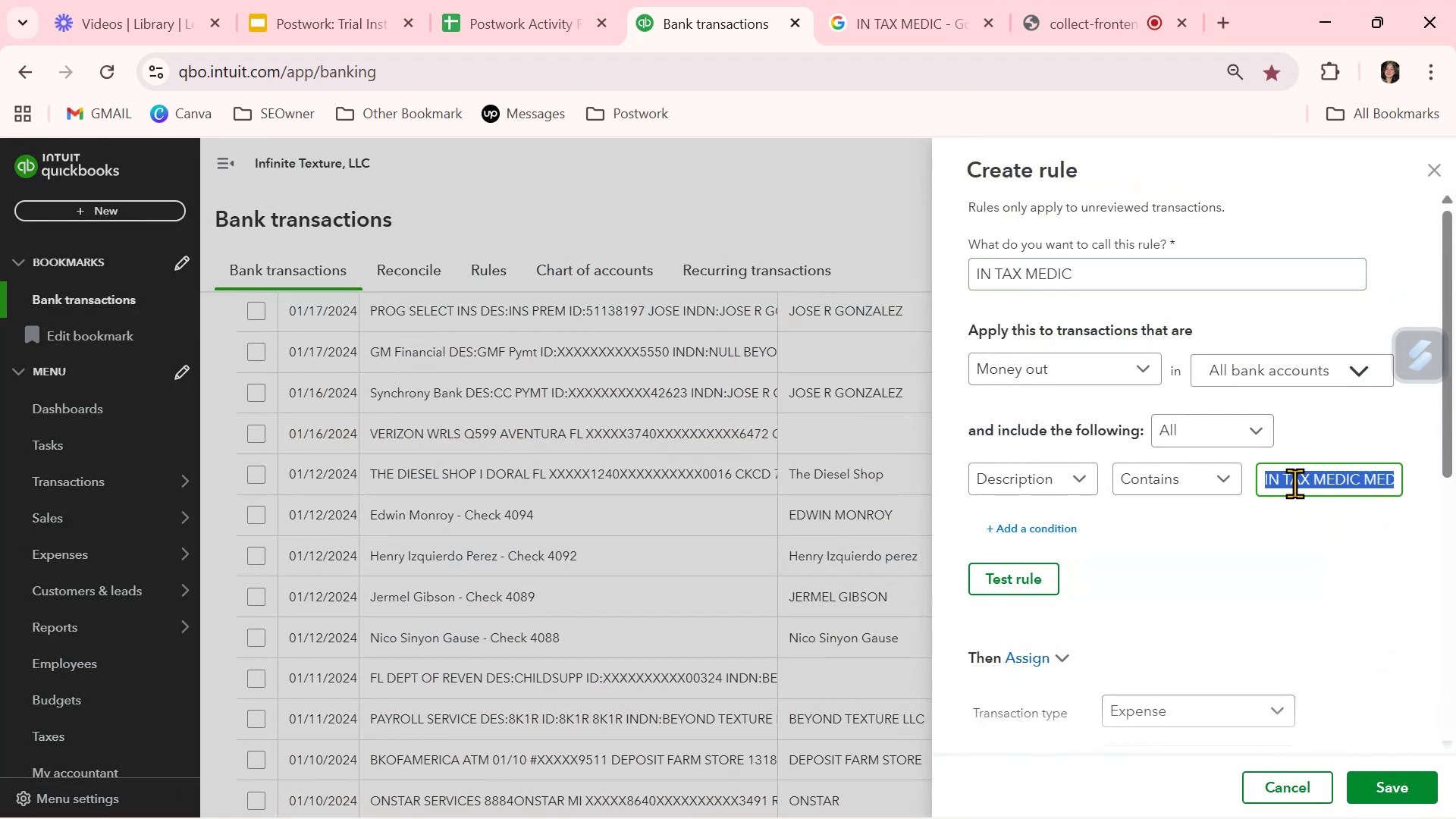 
key(Control+ControlLeft)
 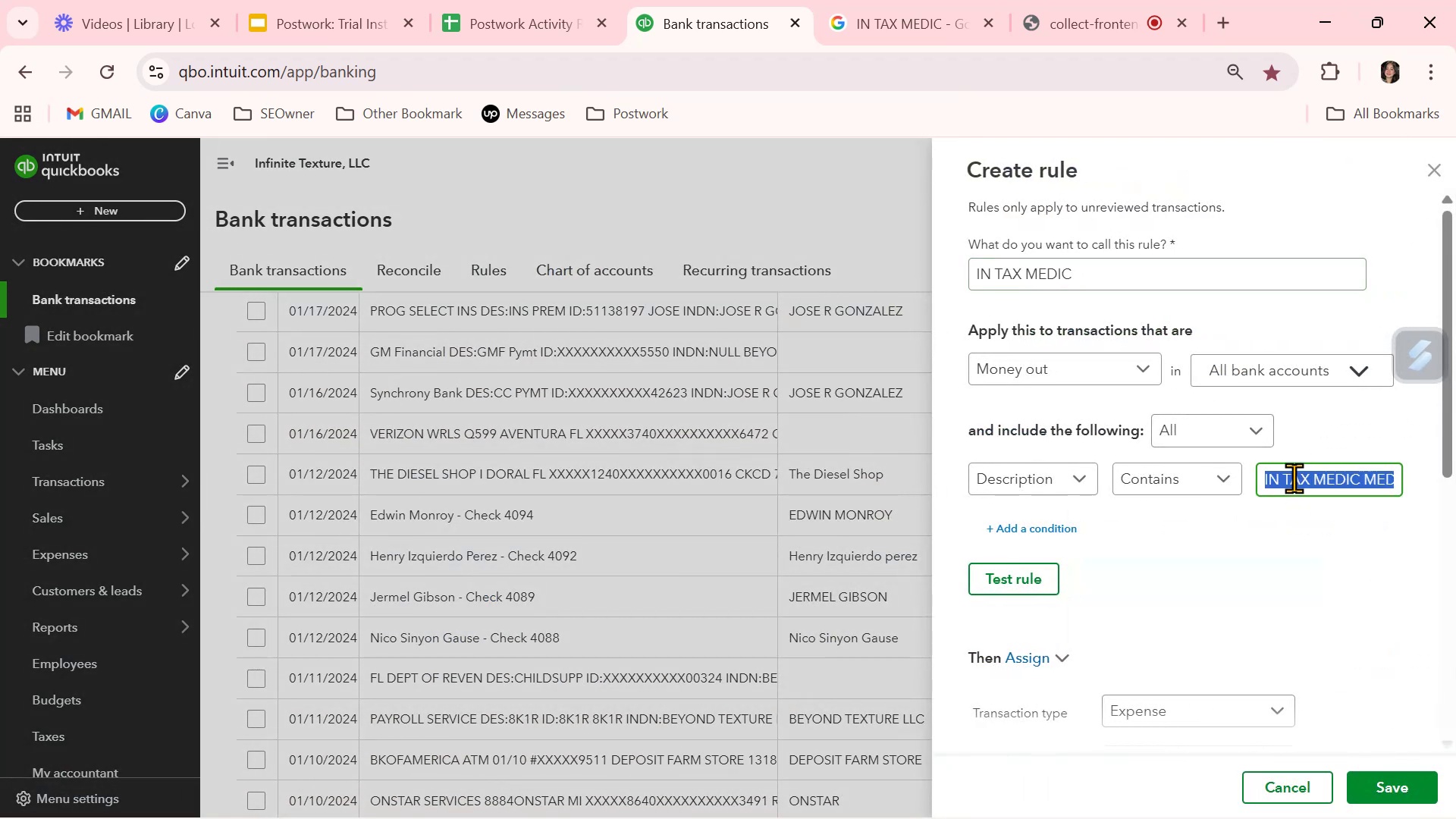 
key(Control+V)
 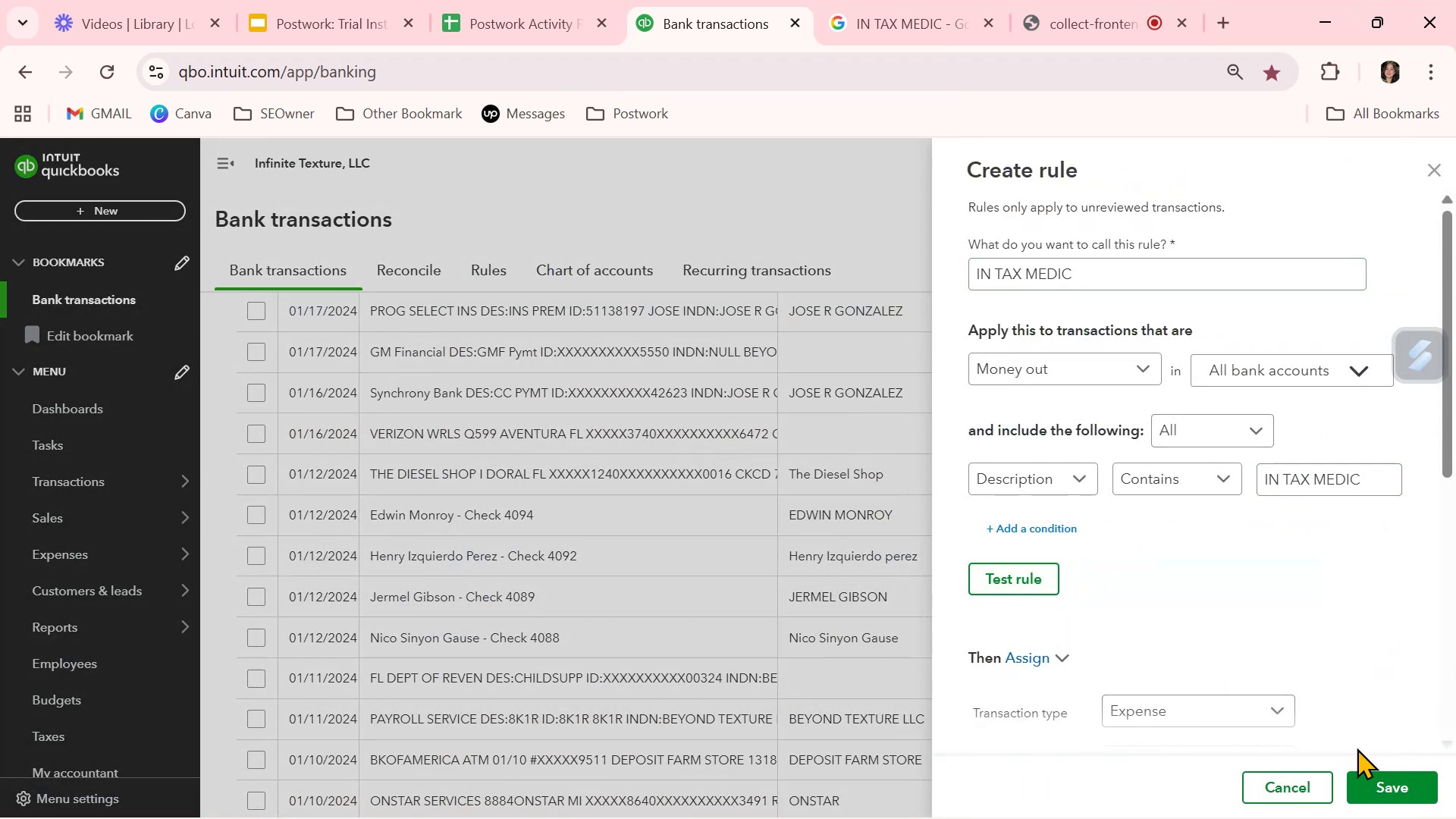 
left_click([1410, 786])
 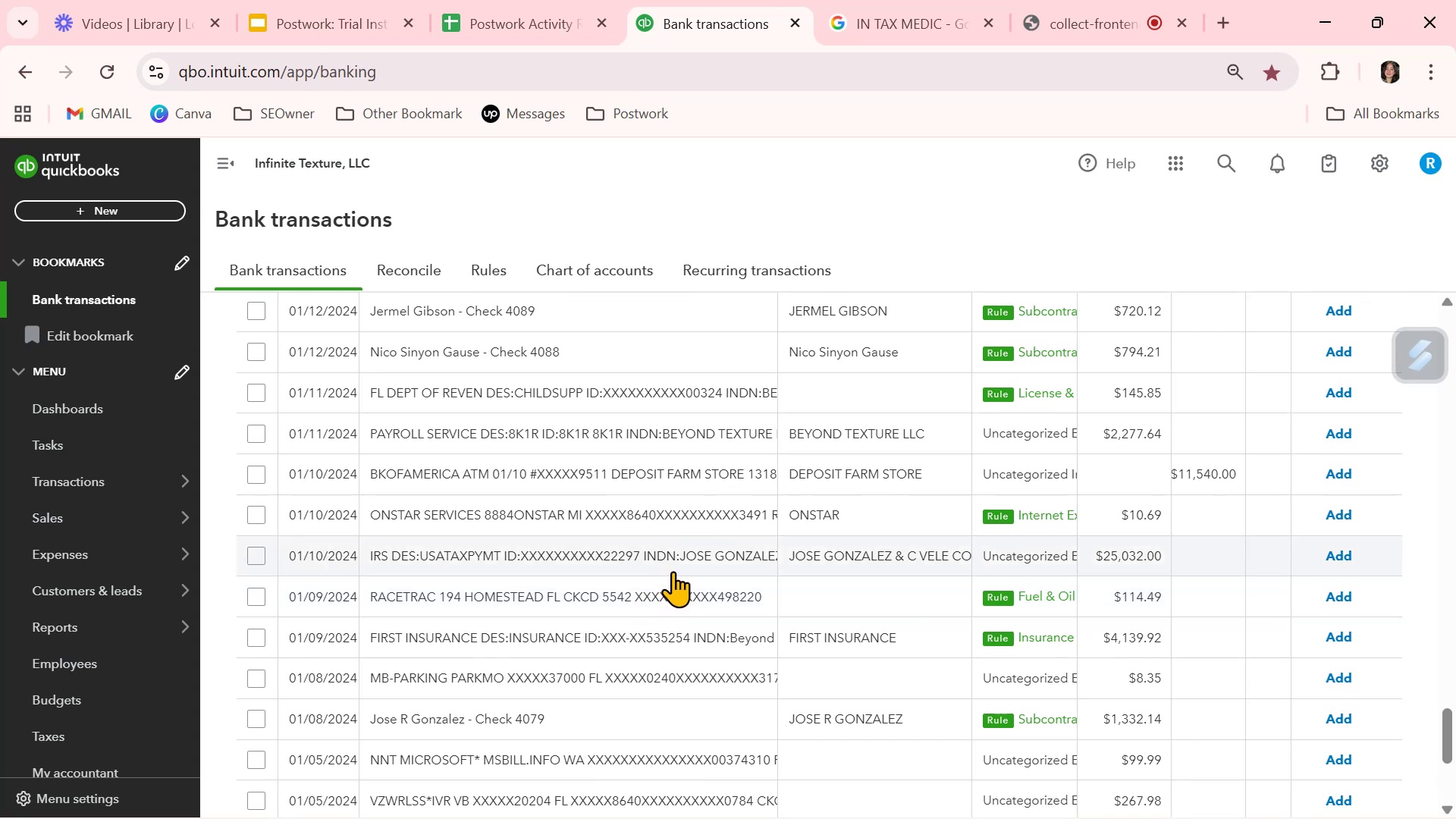 
wait(22.86)
 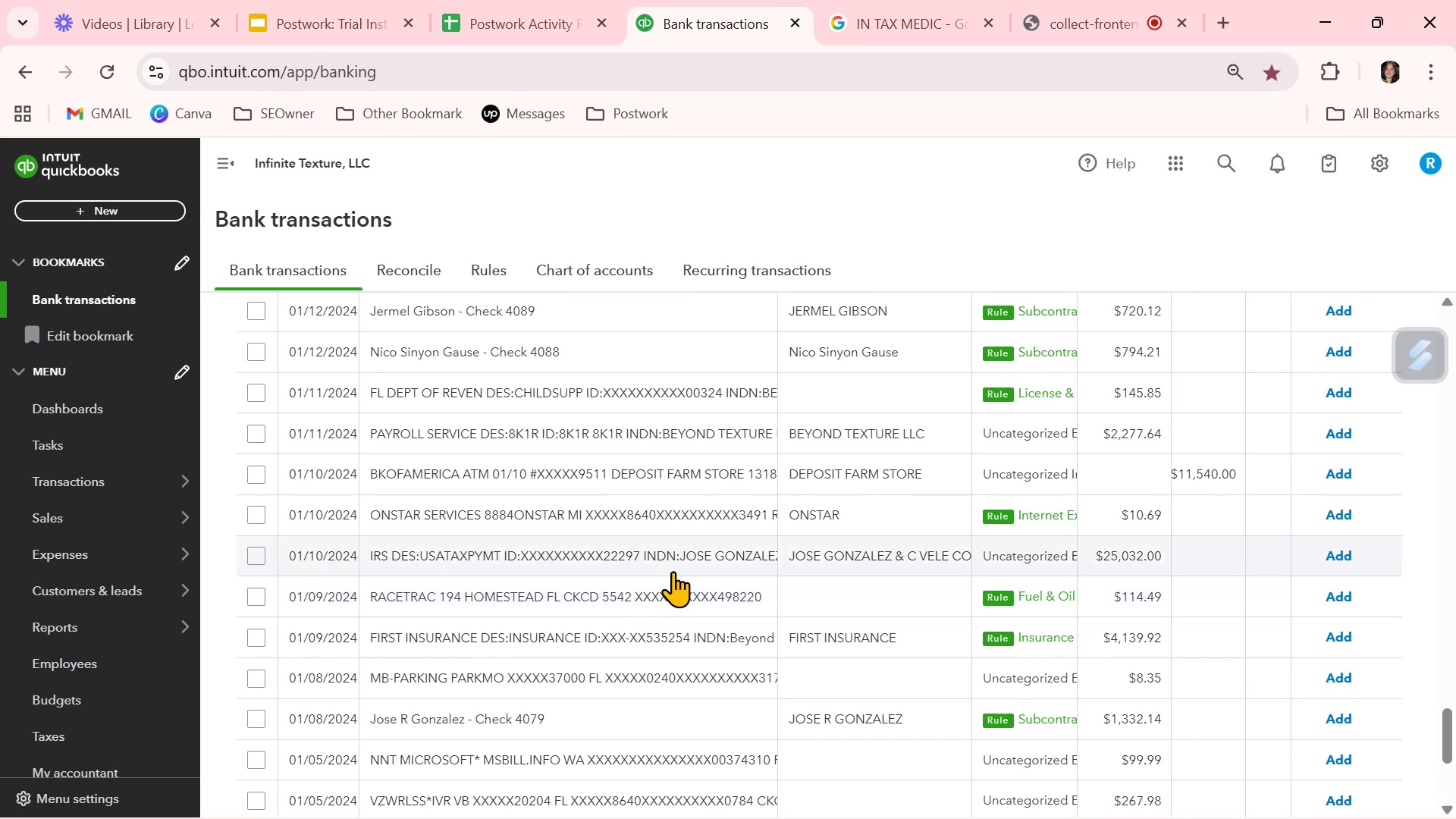 
scroll: coordinate [910, 597], scroll_direction: down, amount: 1.0
 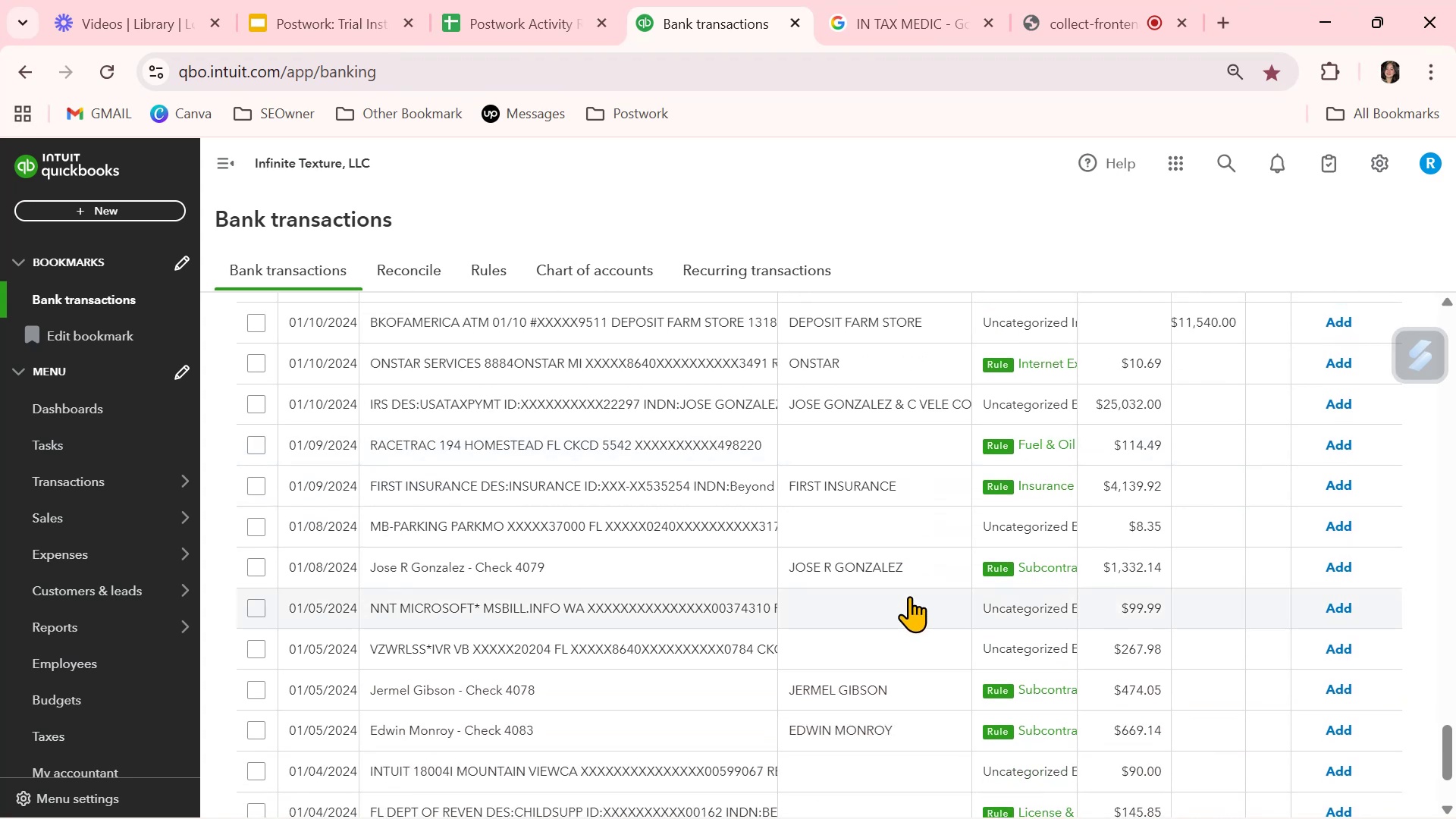 
wait(9.74)
 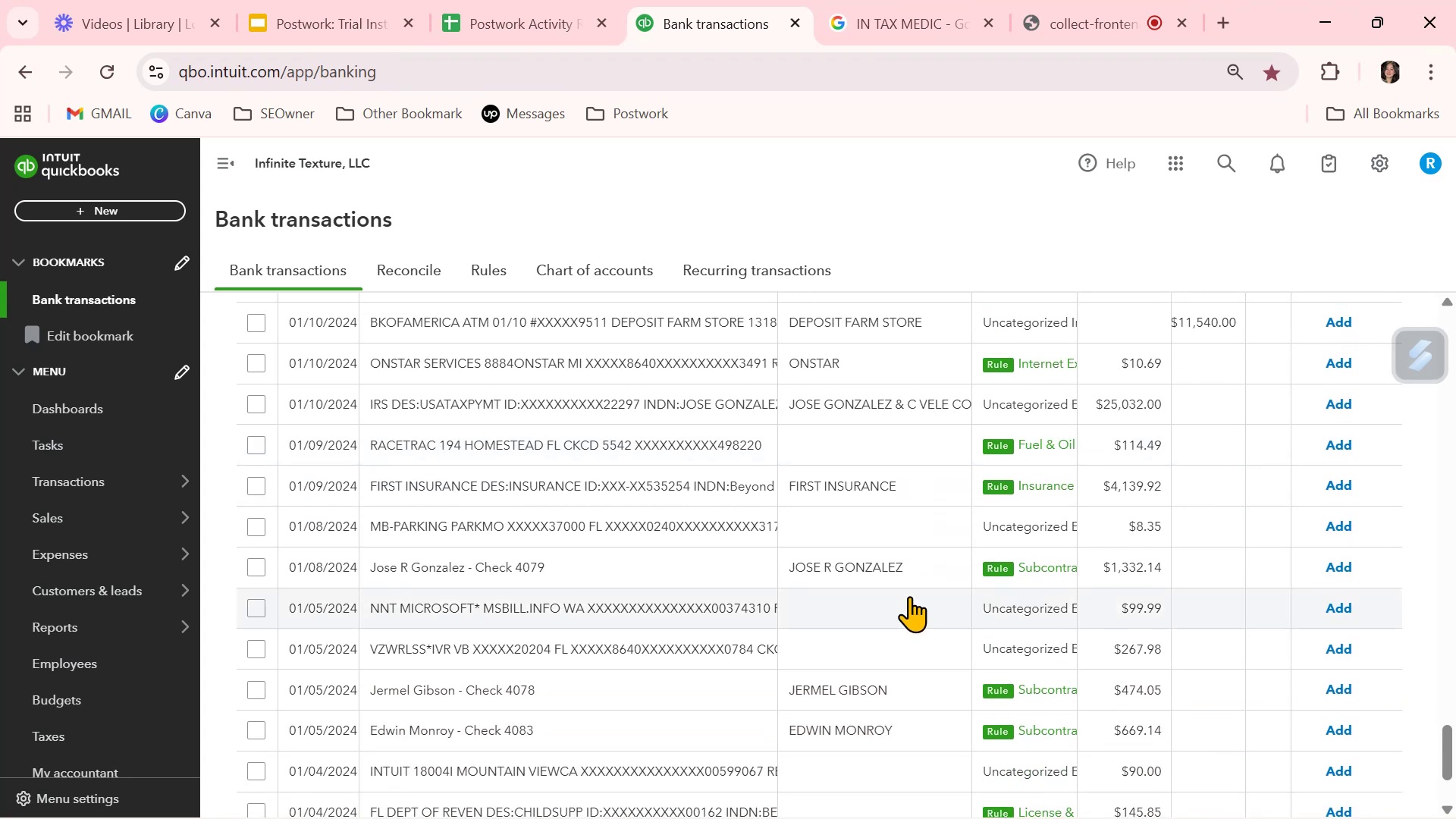 
left_click([608, 615])
 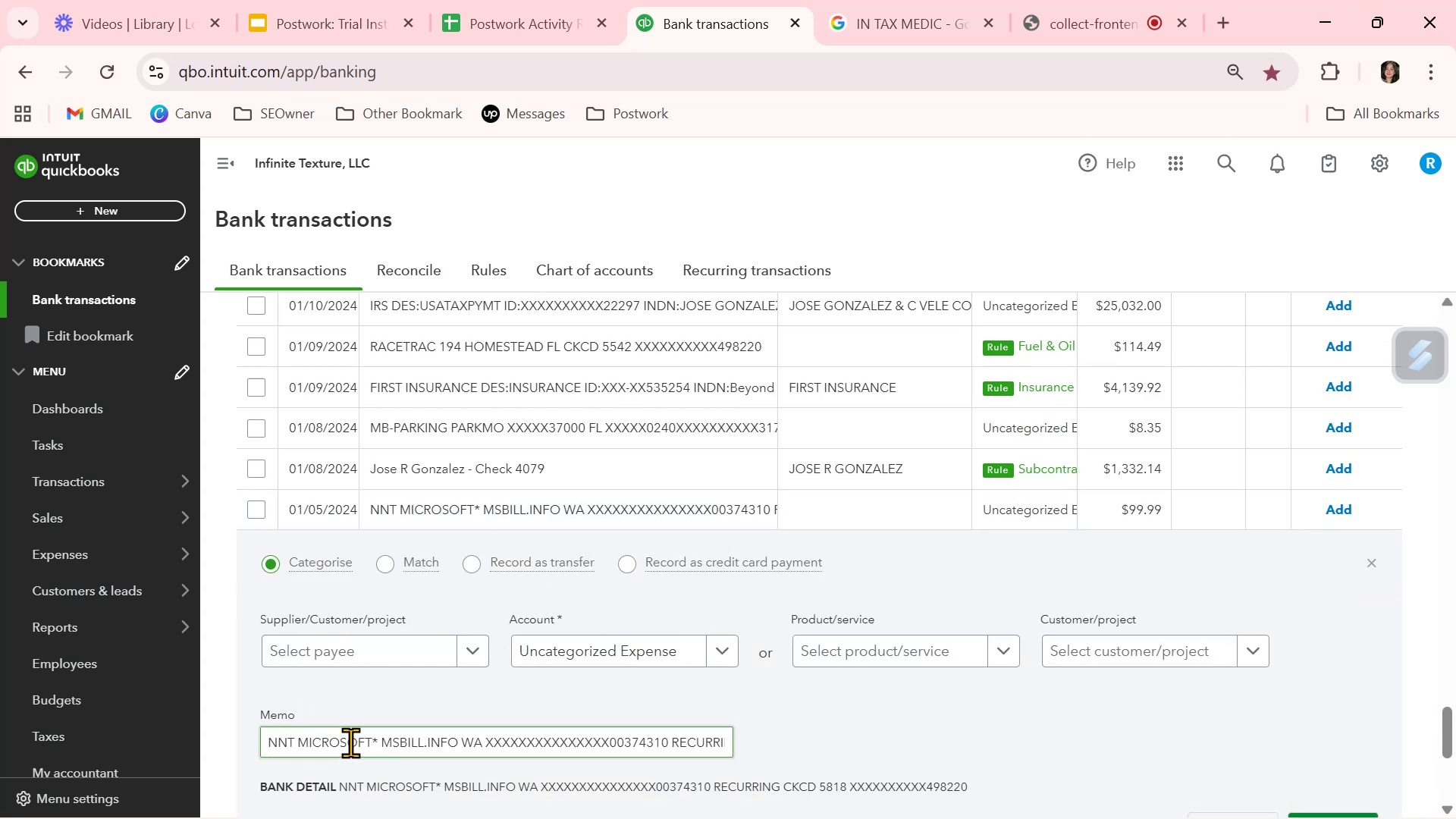 
left_click_drag(start_coordinate=[300, 742], to_coordinate=[374, 742])
 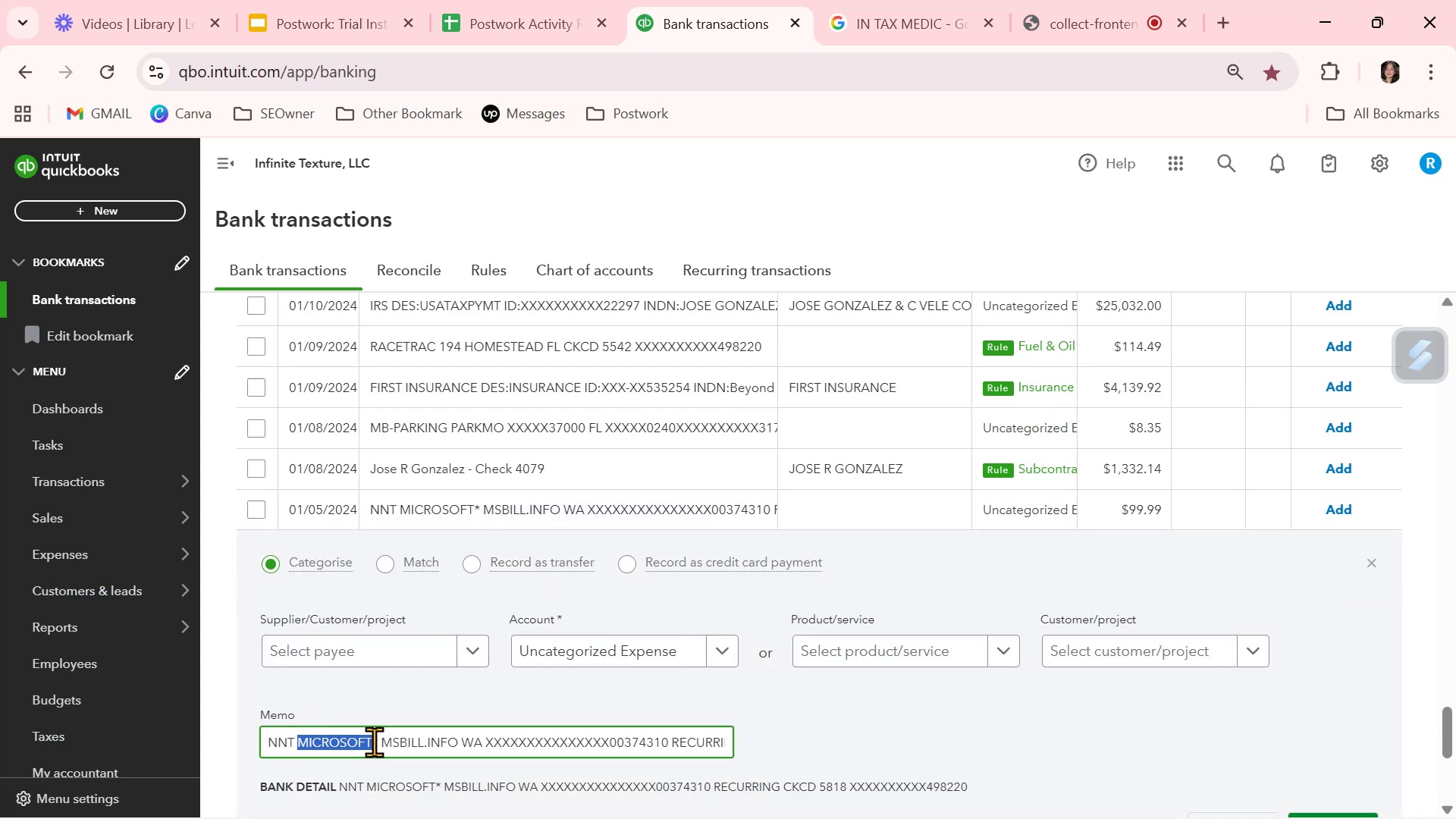 
key(Control+ControlLeft)
 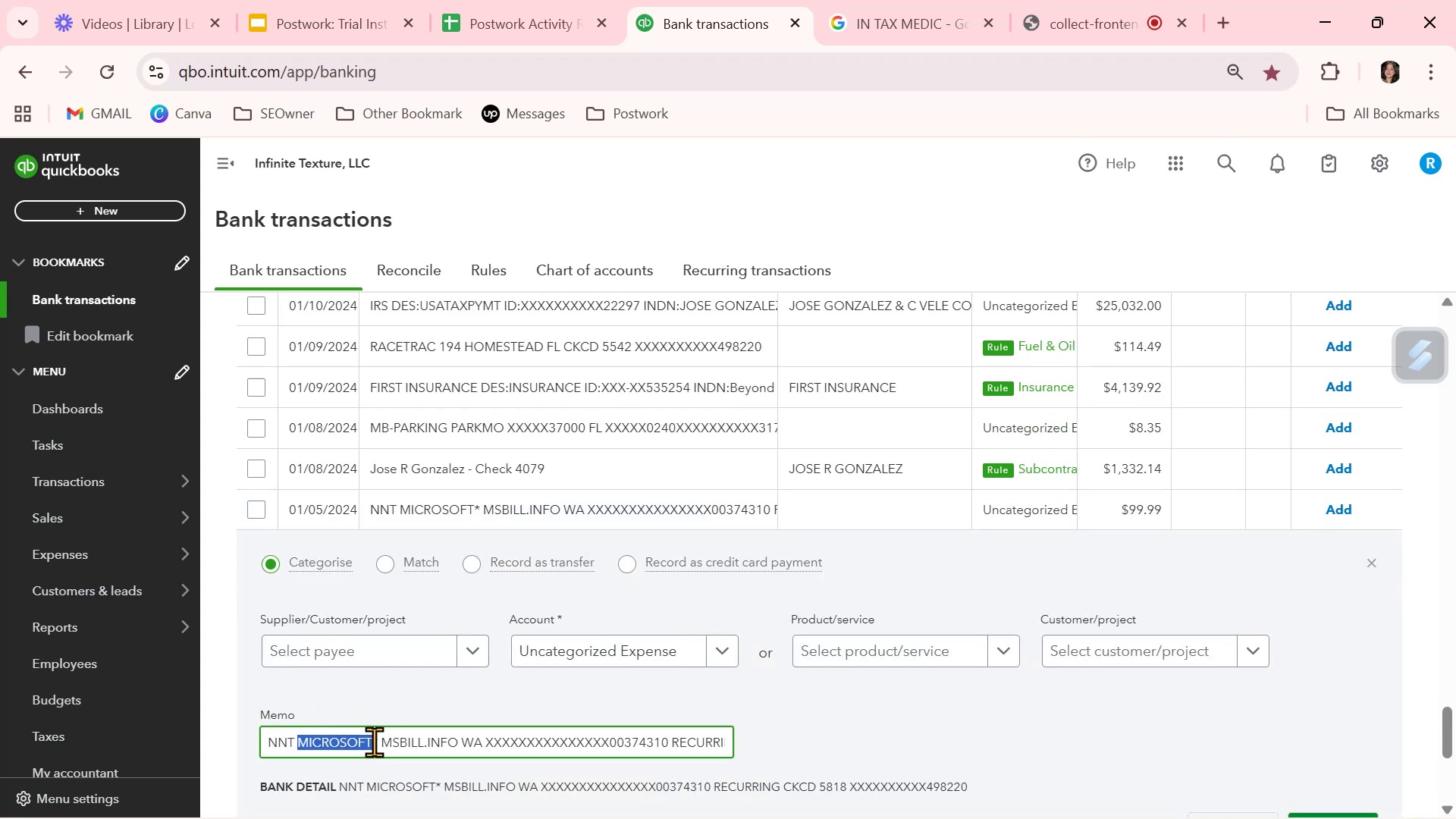 
key(Control+C)
 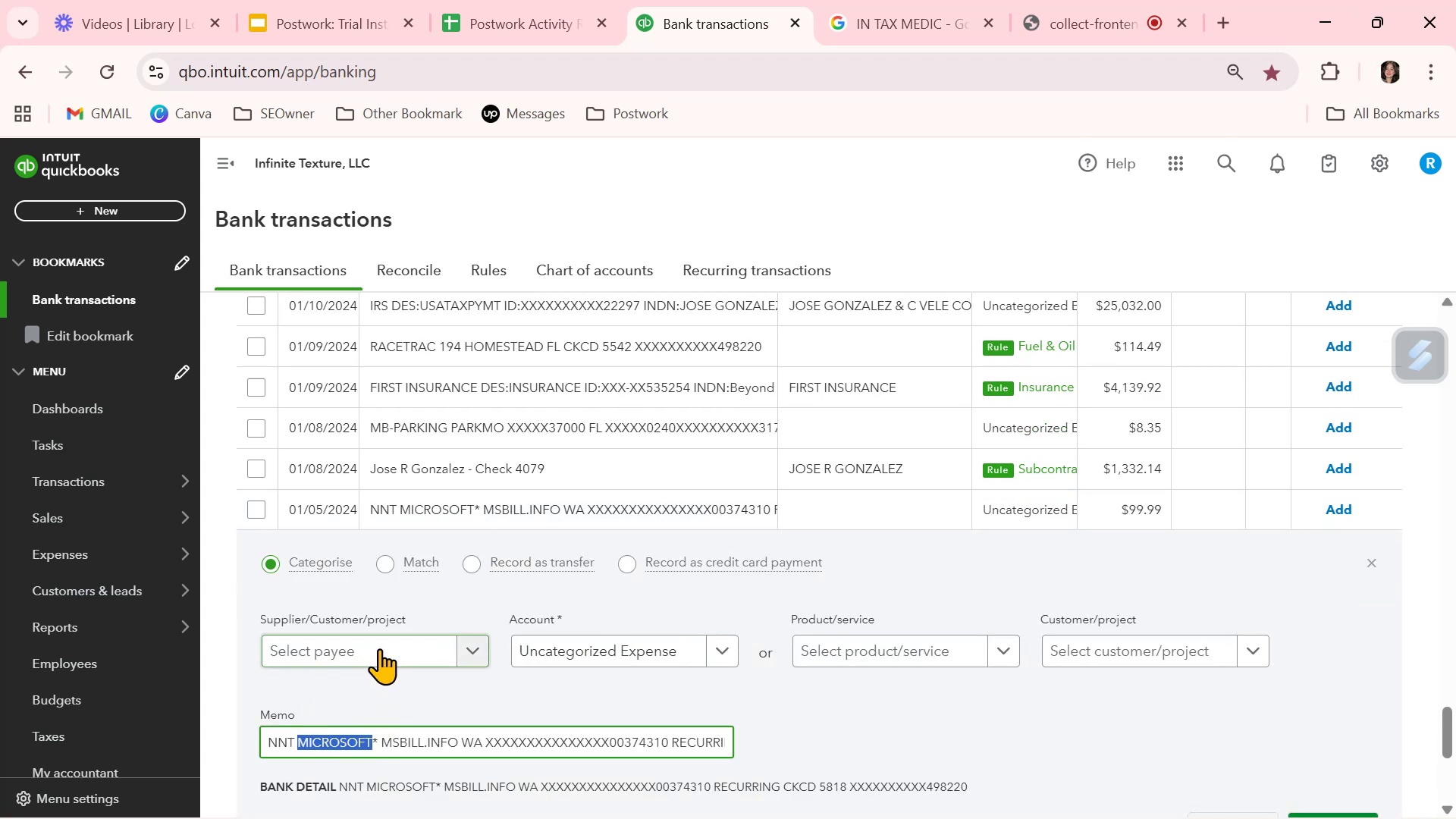 
right_click([379, 648])
 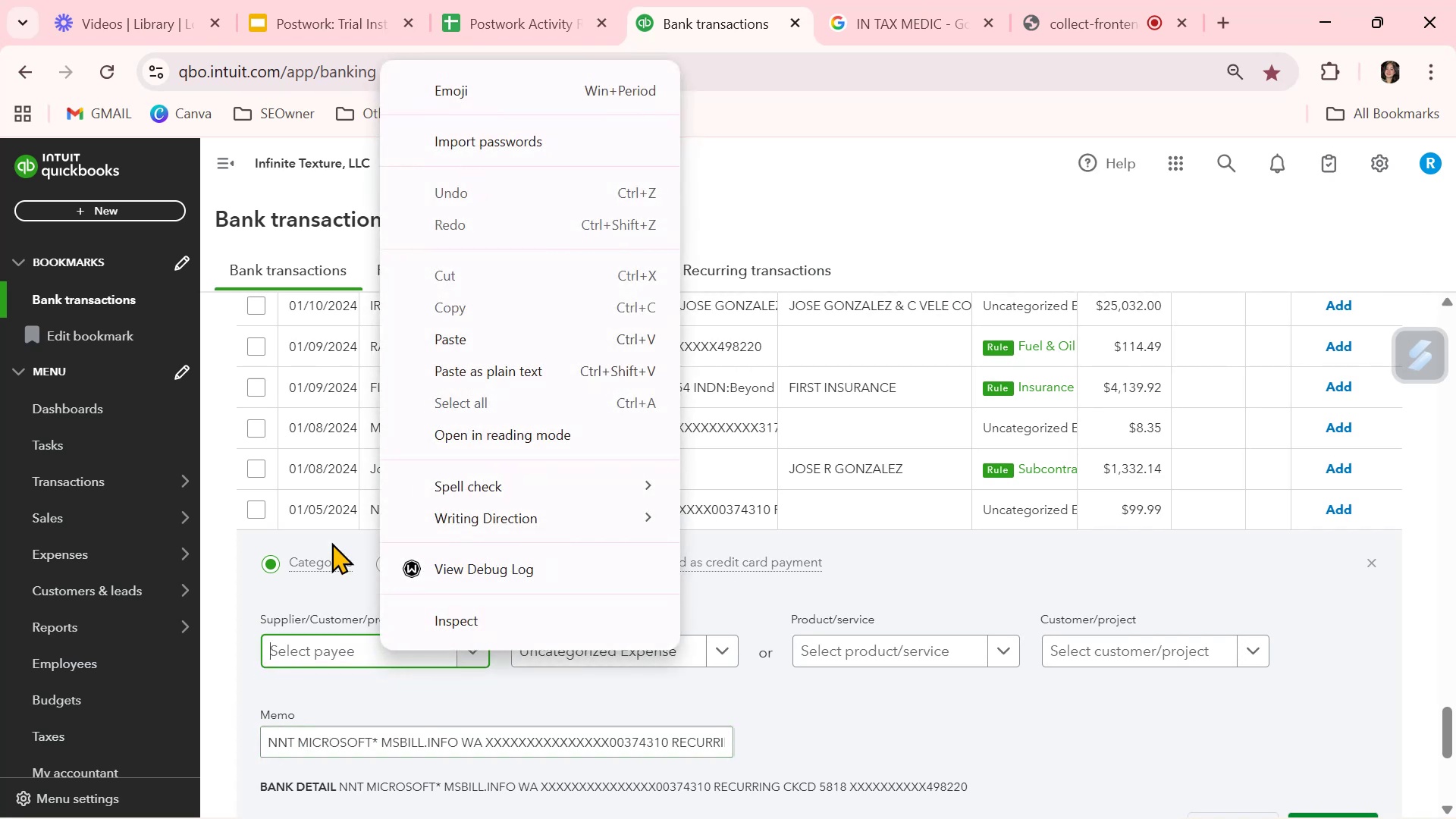 
left_click([311, 653])
 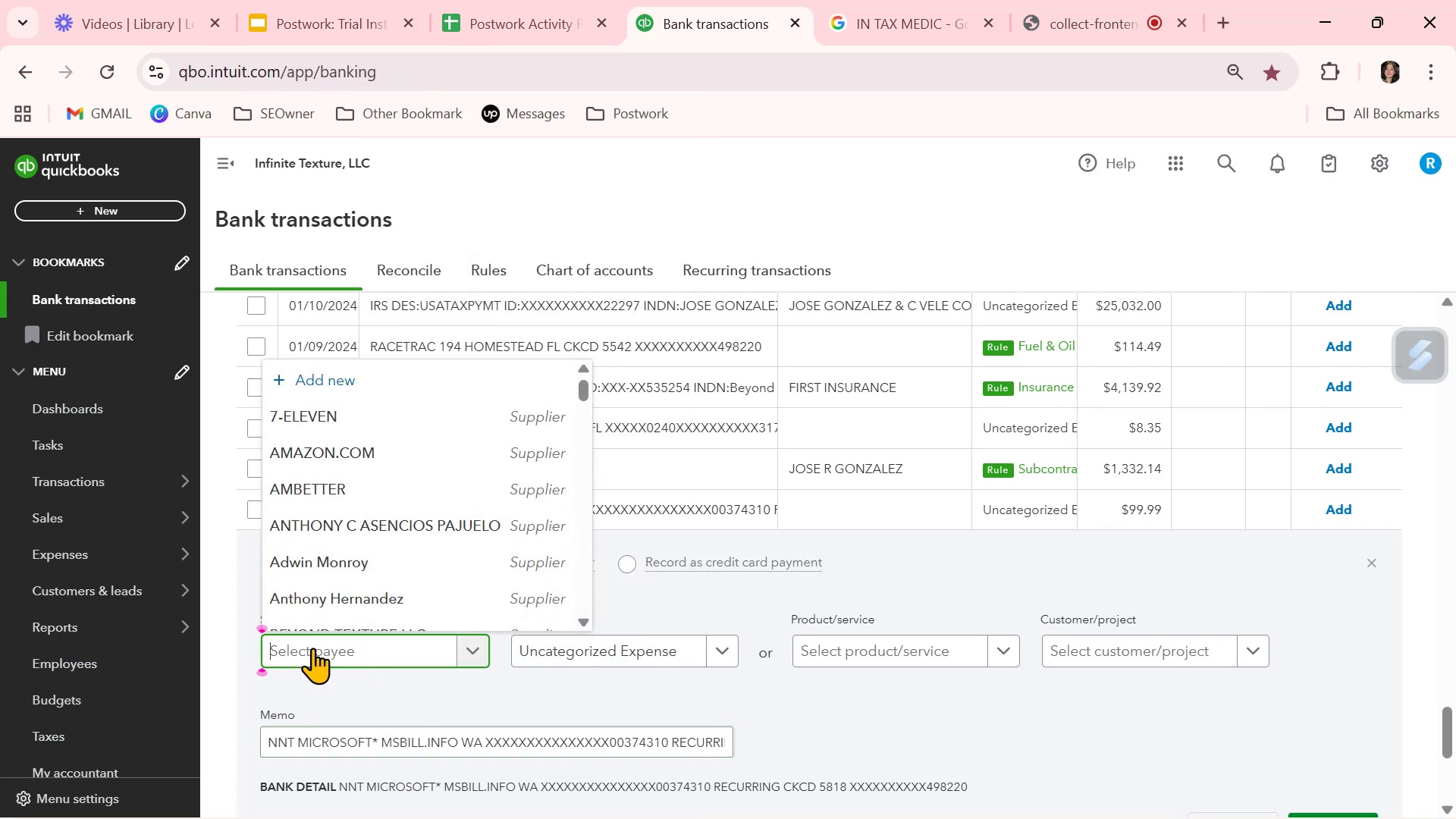 
key(Control+ControlLeft)
 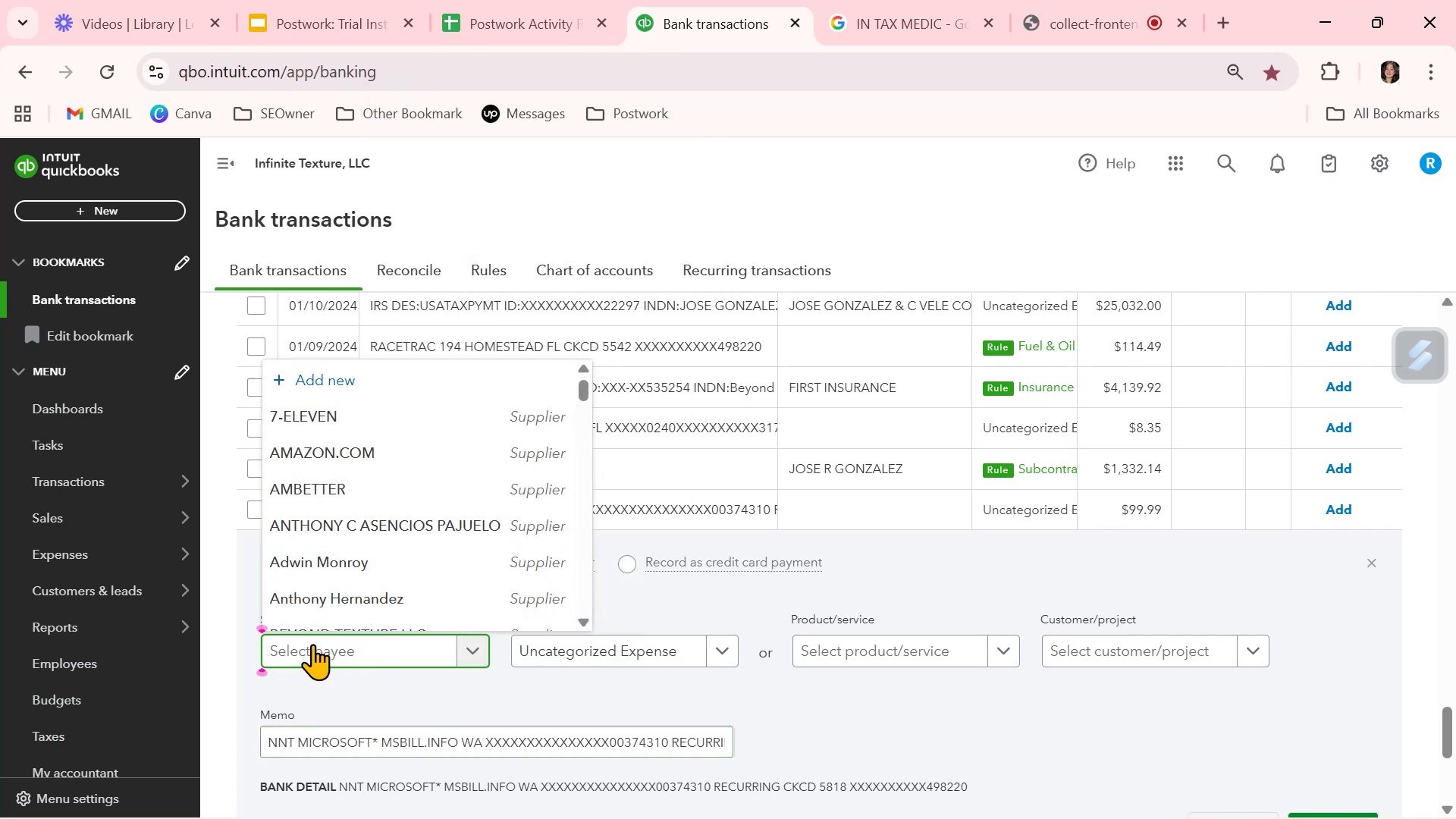 
key(Control+V)
 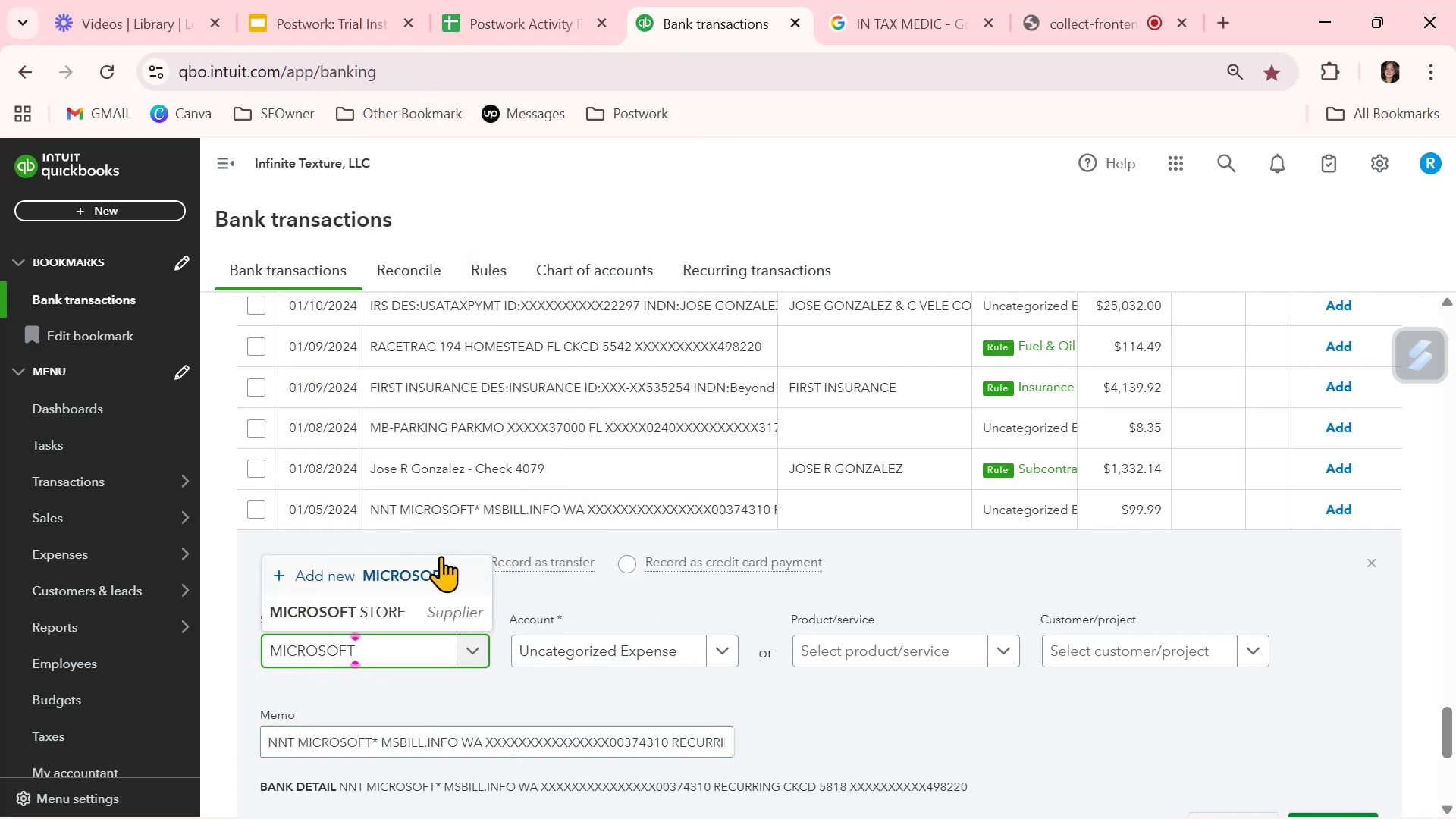 
mouse_move([413, 588])
 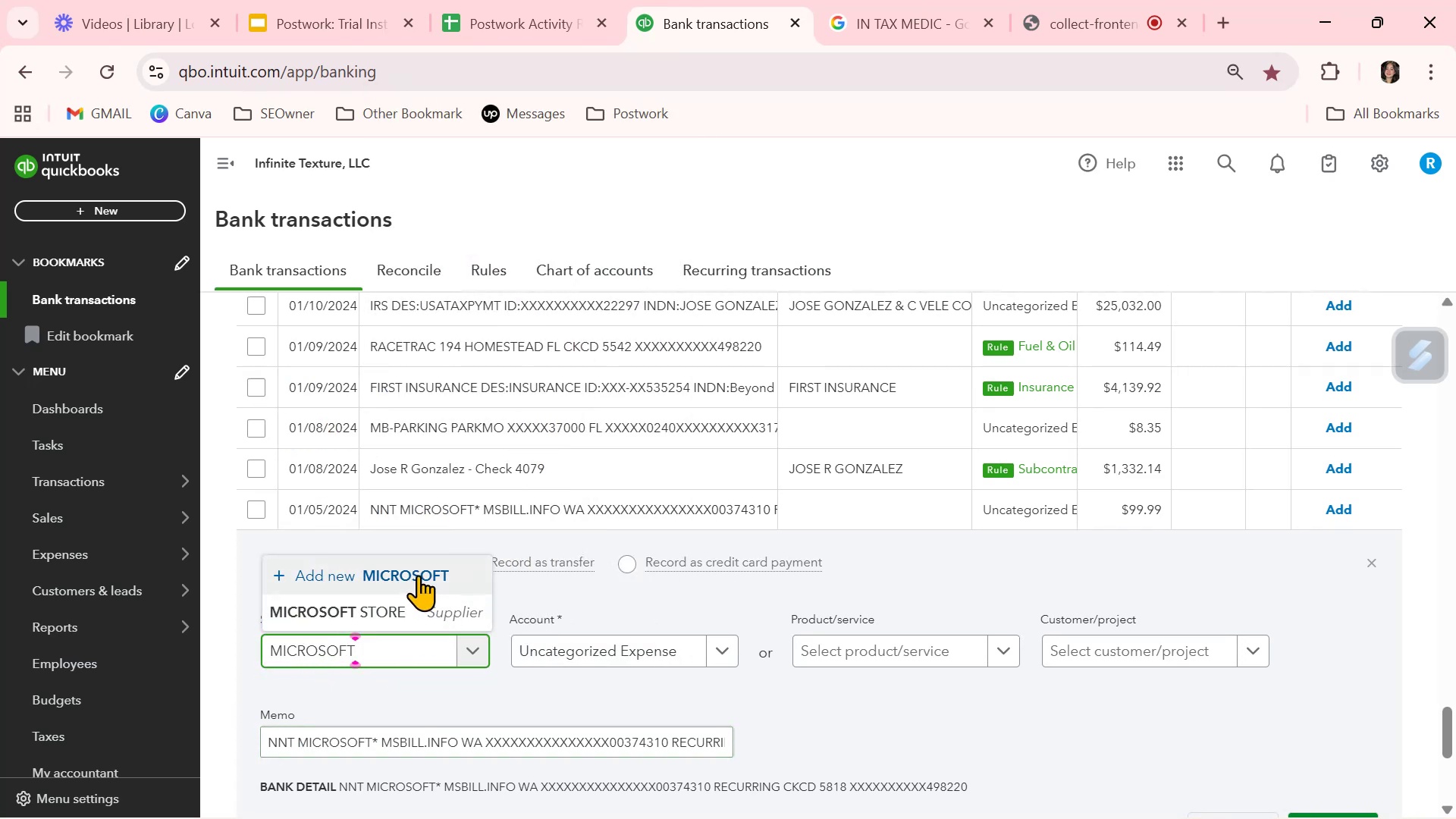 
left_click([419, 574])
 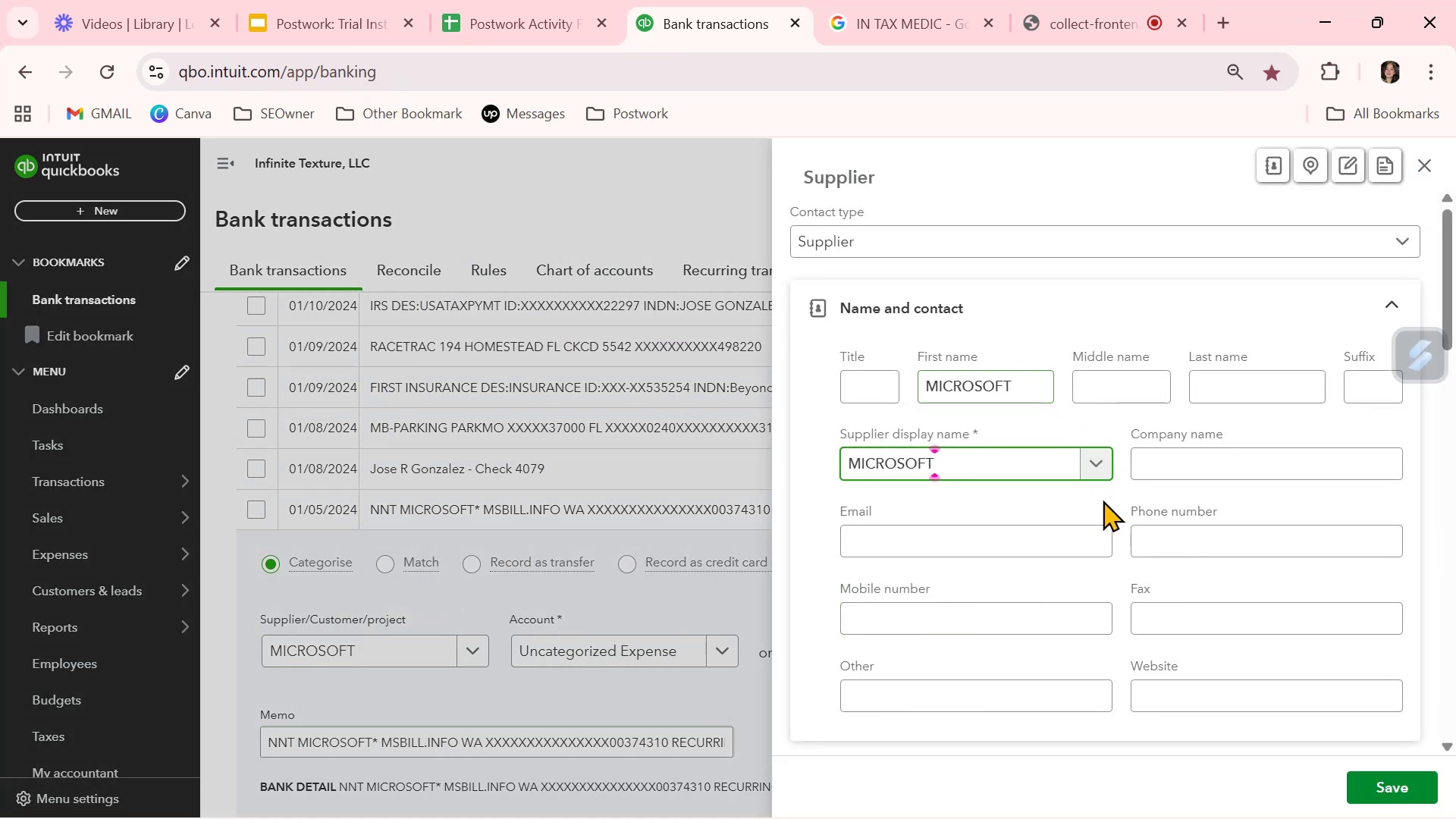 
left_click_drag(start_coordinate=[1034, 392], to_coordinate=[820, 391])
 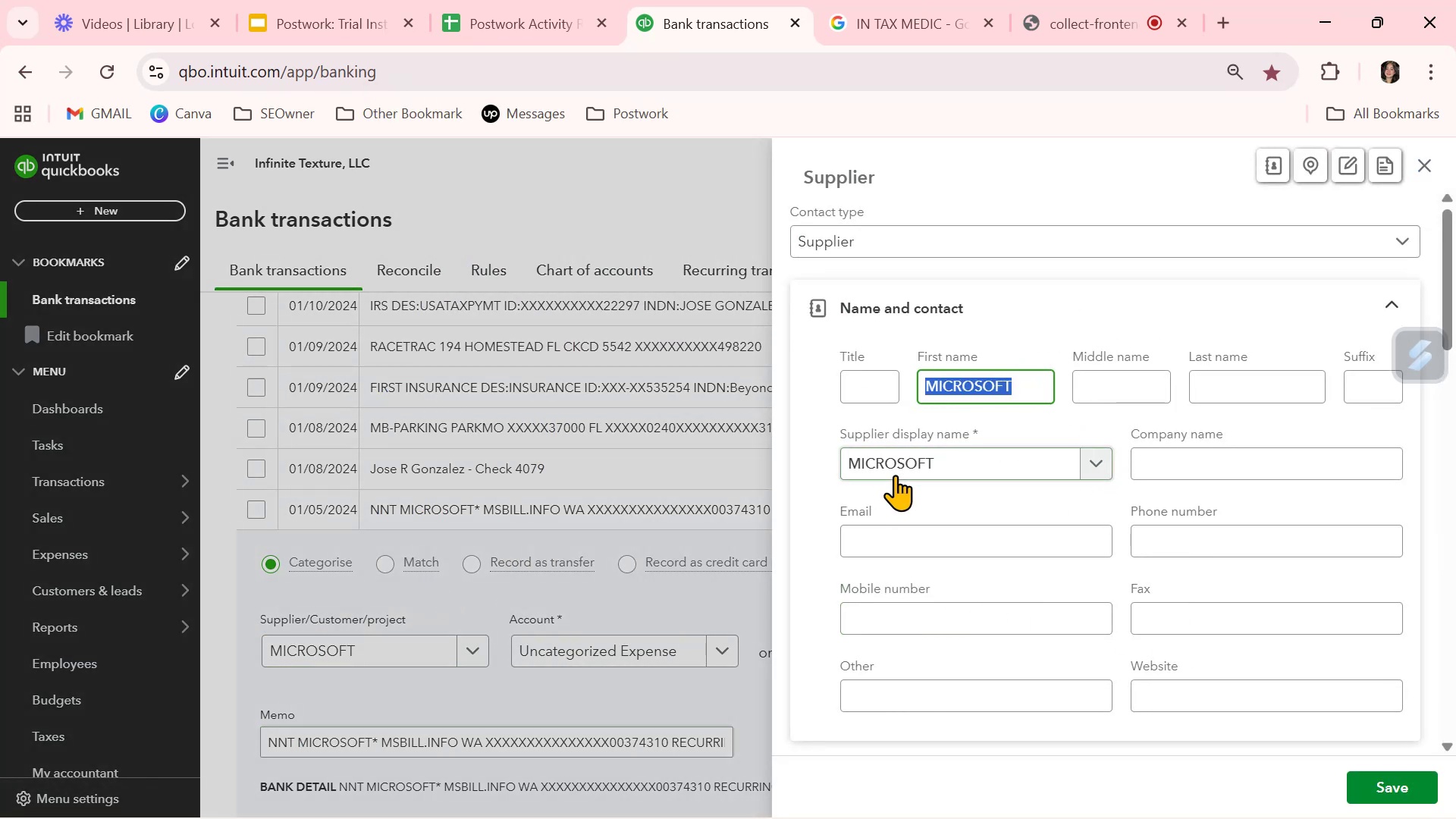 
key(Backspace)
 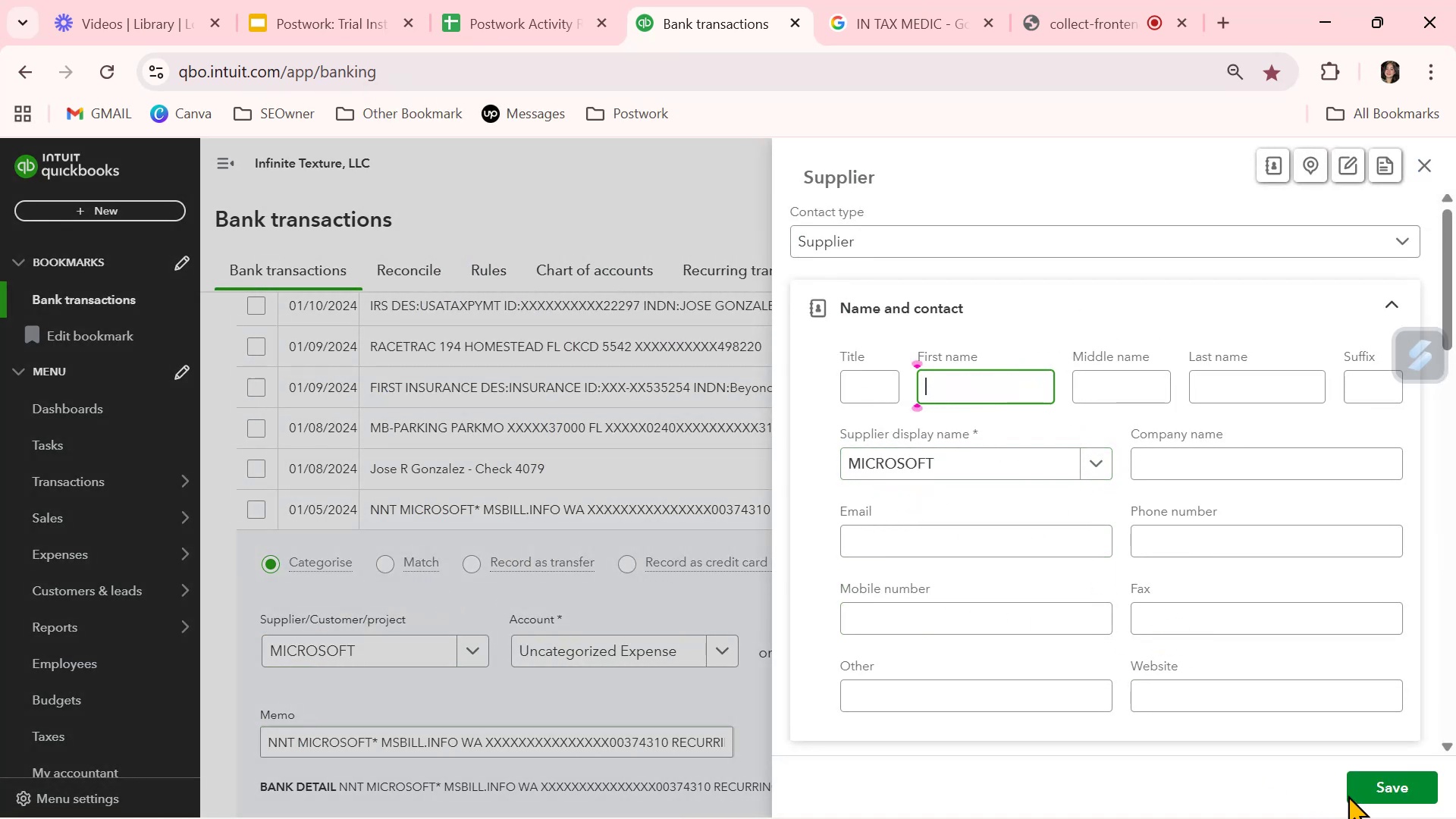 
left_click([1373, 791])
 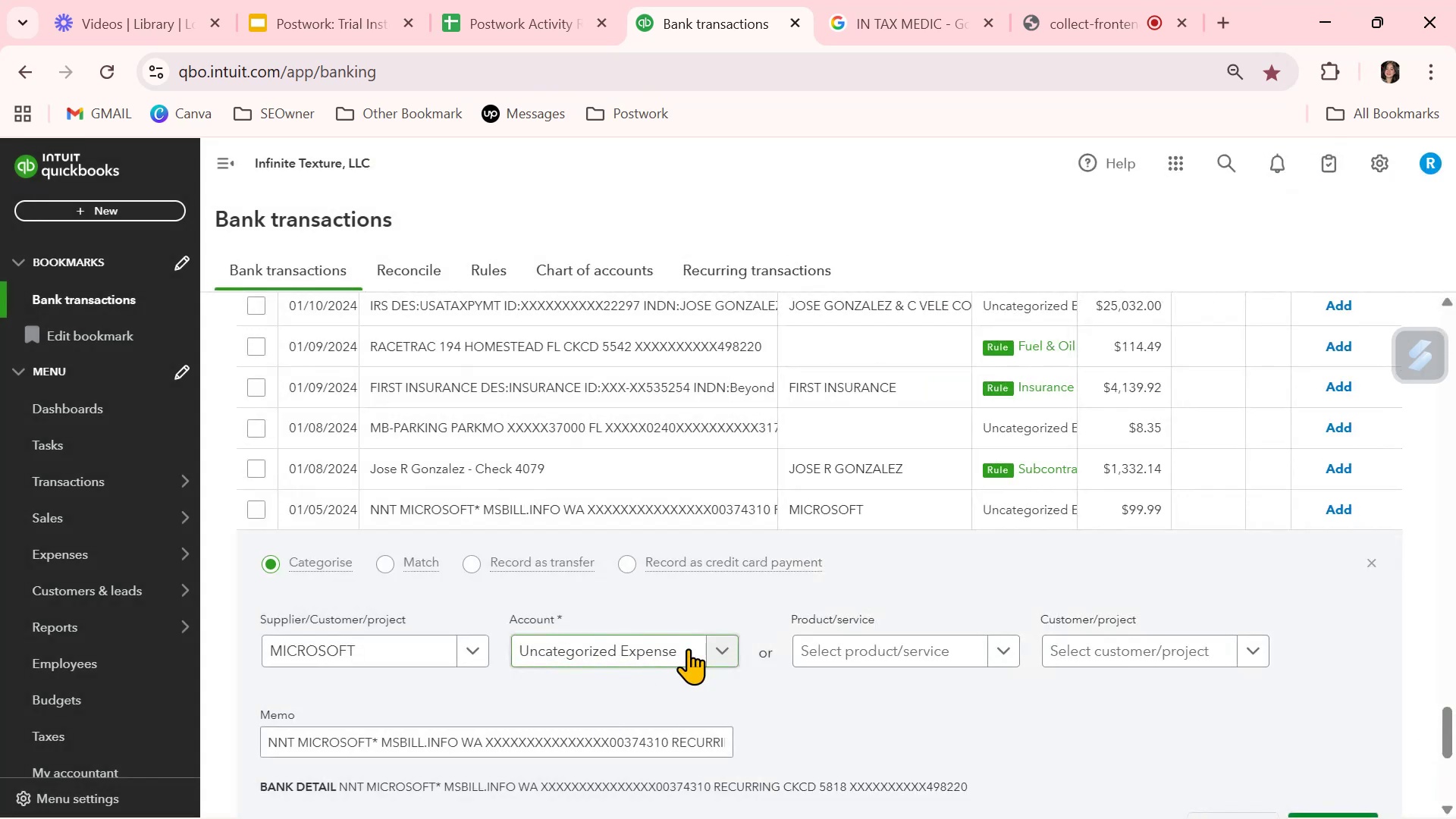 
left_click([720, 651])
 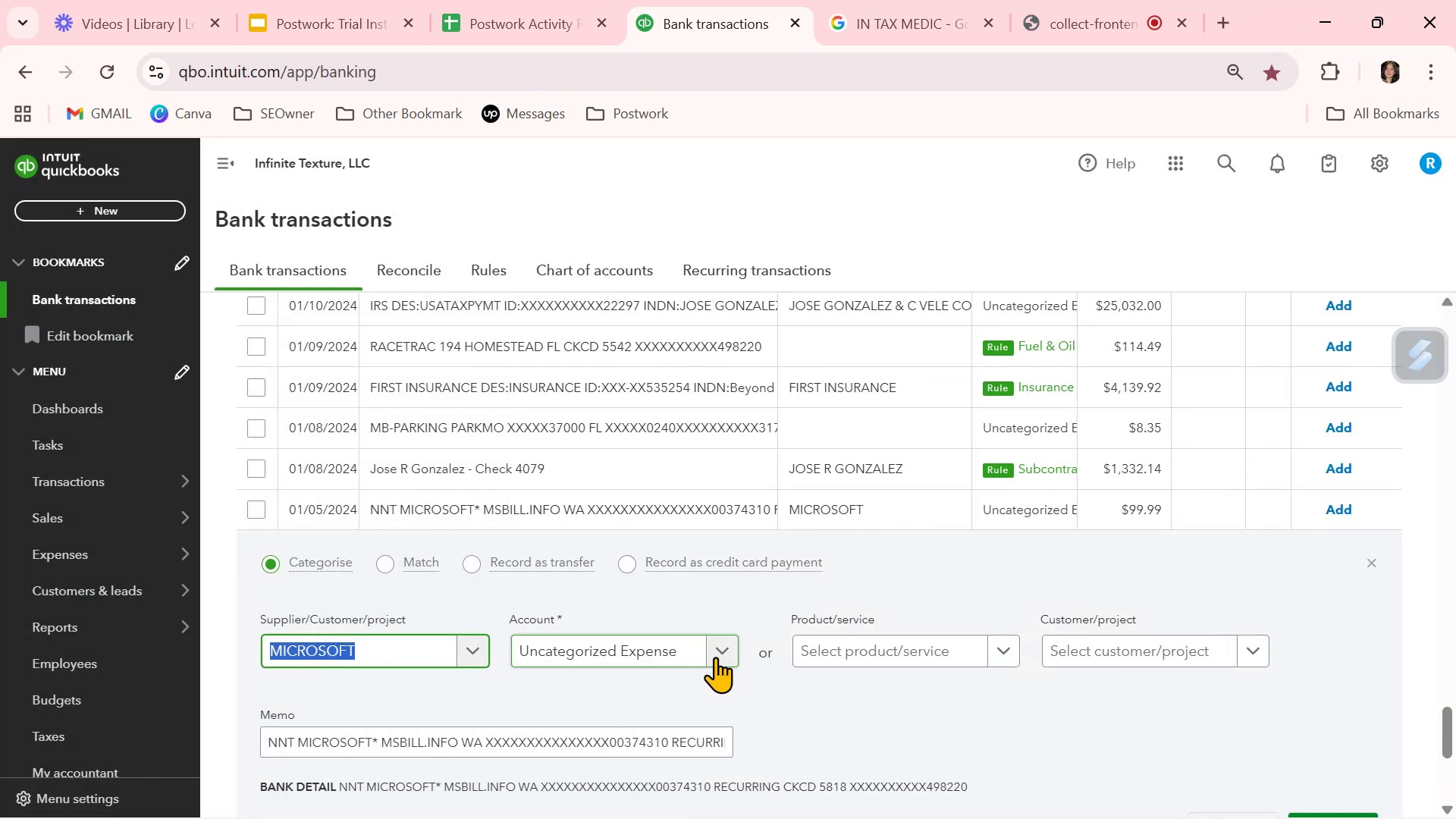 
left_click([726, 650])
 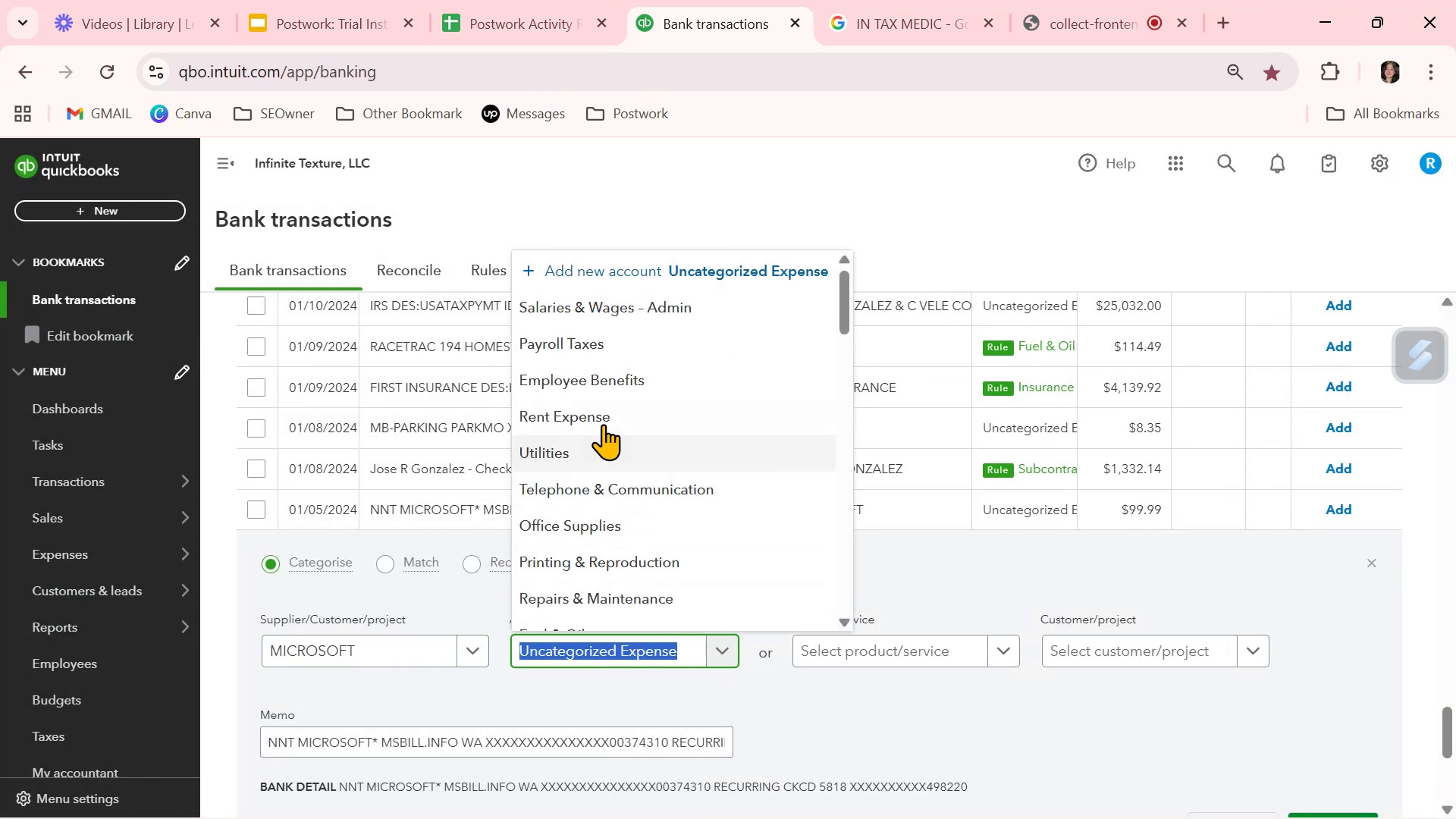 
scroll: coordinate [607, 428], scroll_direction: none, amount: 0.0
 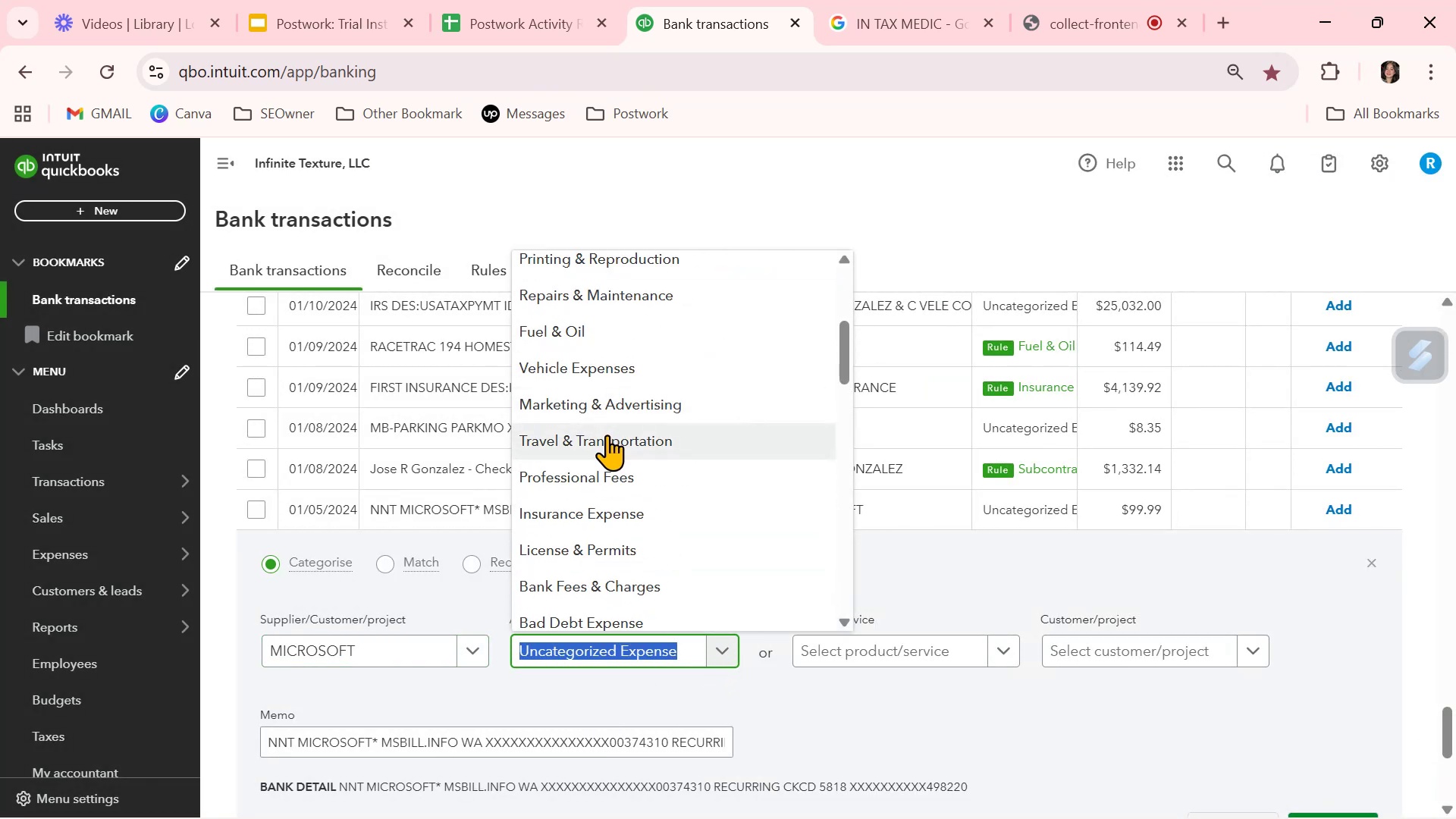 
scroll: coordinate [607, 453], scroll_direction: down, amount: 3.0
 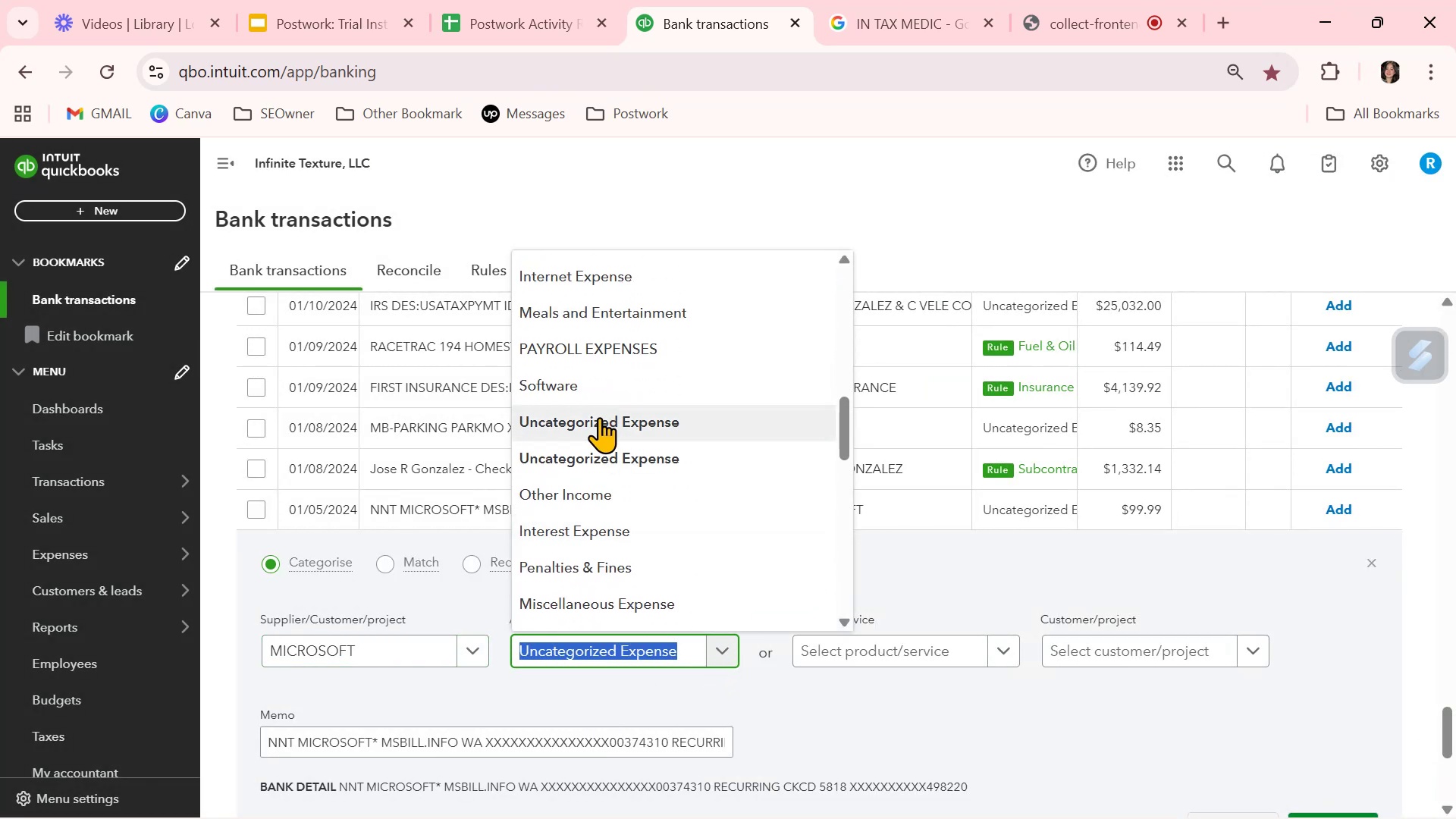 
left_click([604, 382])
 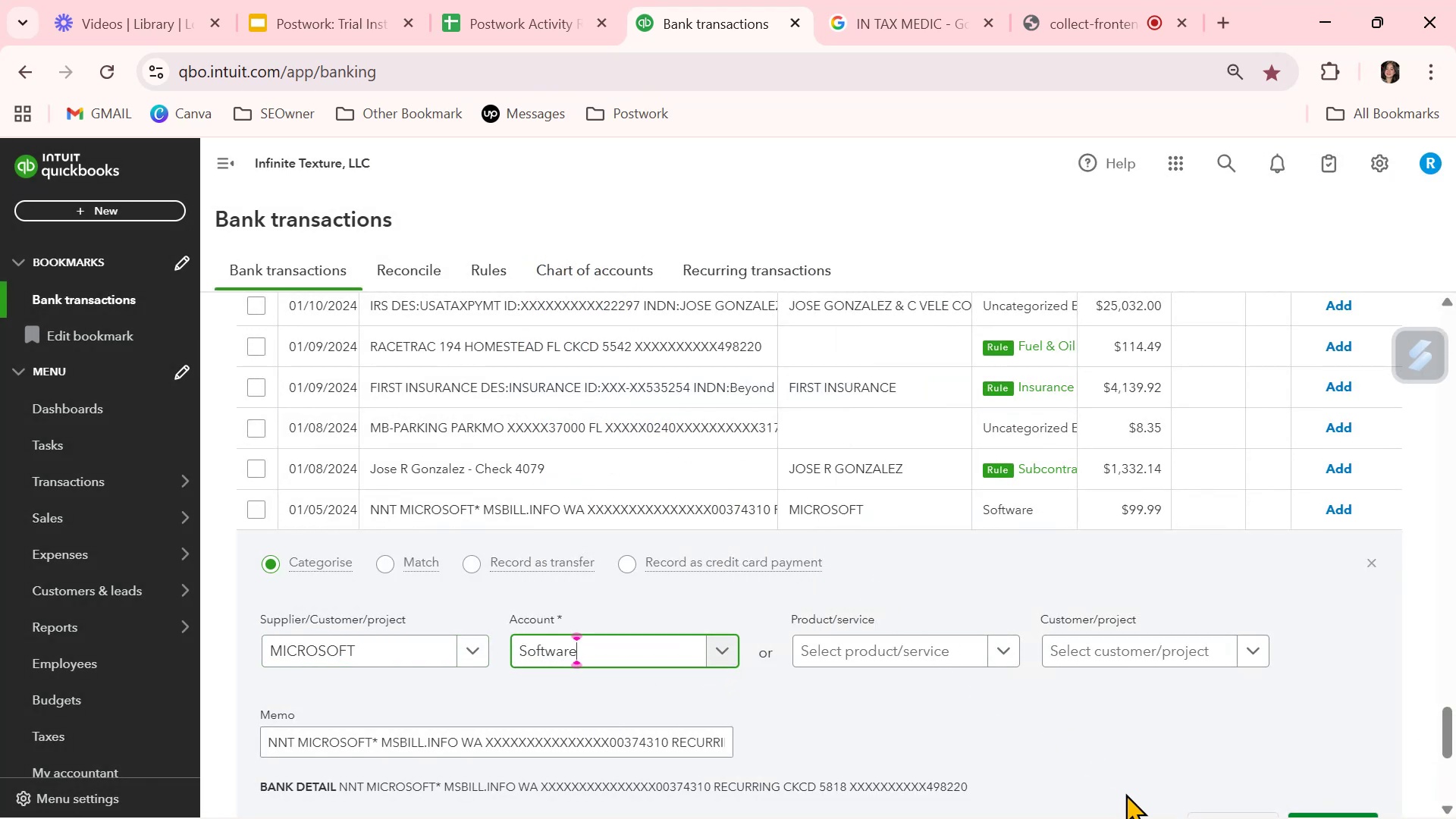 
scroll: coordinate [952, 711], scroll_direction: down, amount: 2.0
 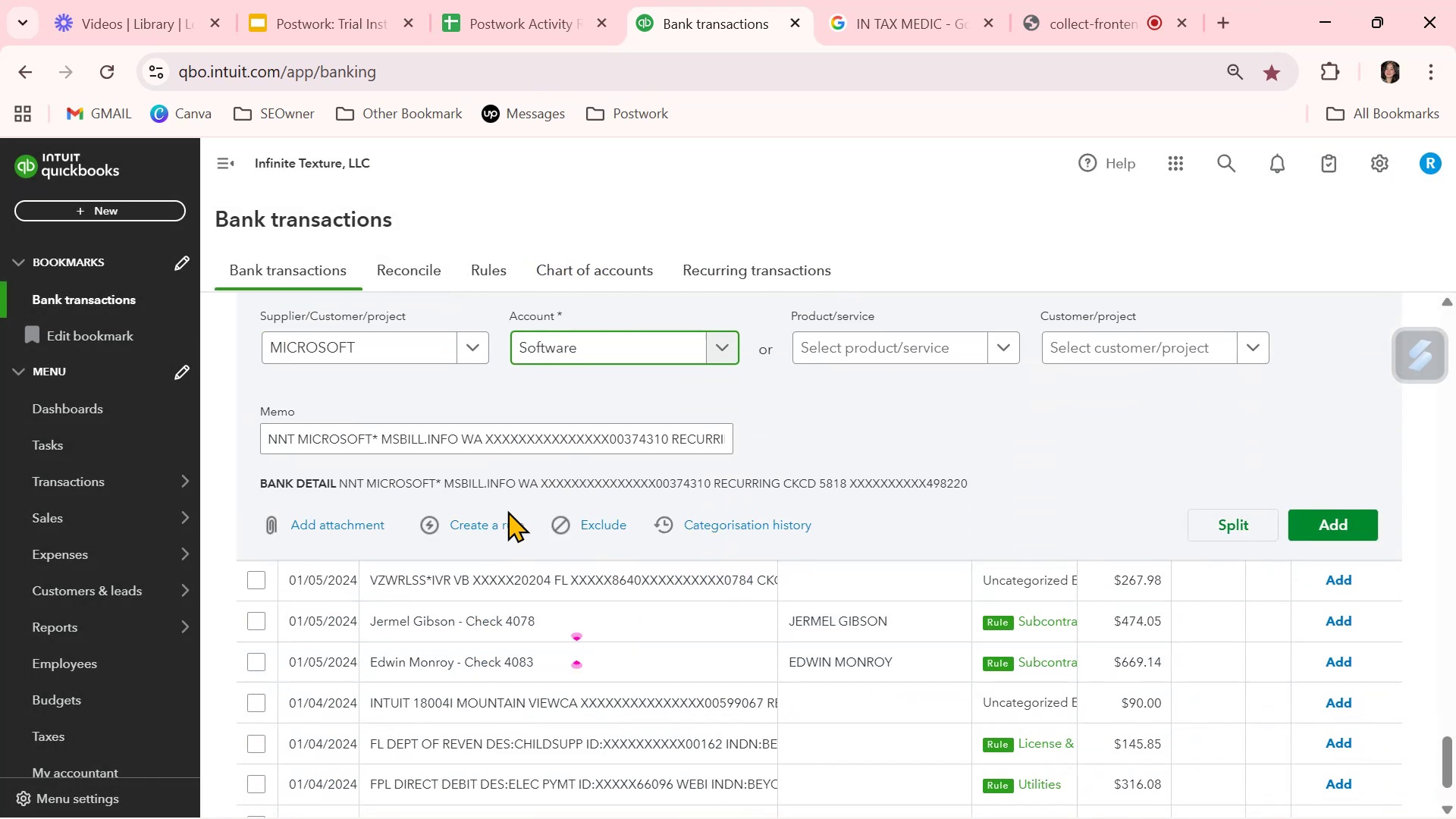 
left_click([507, 529])
 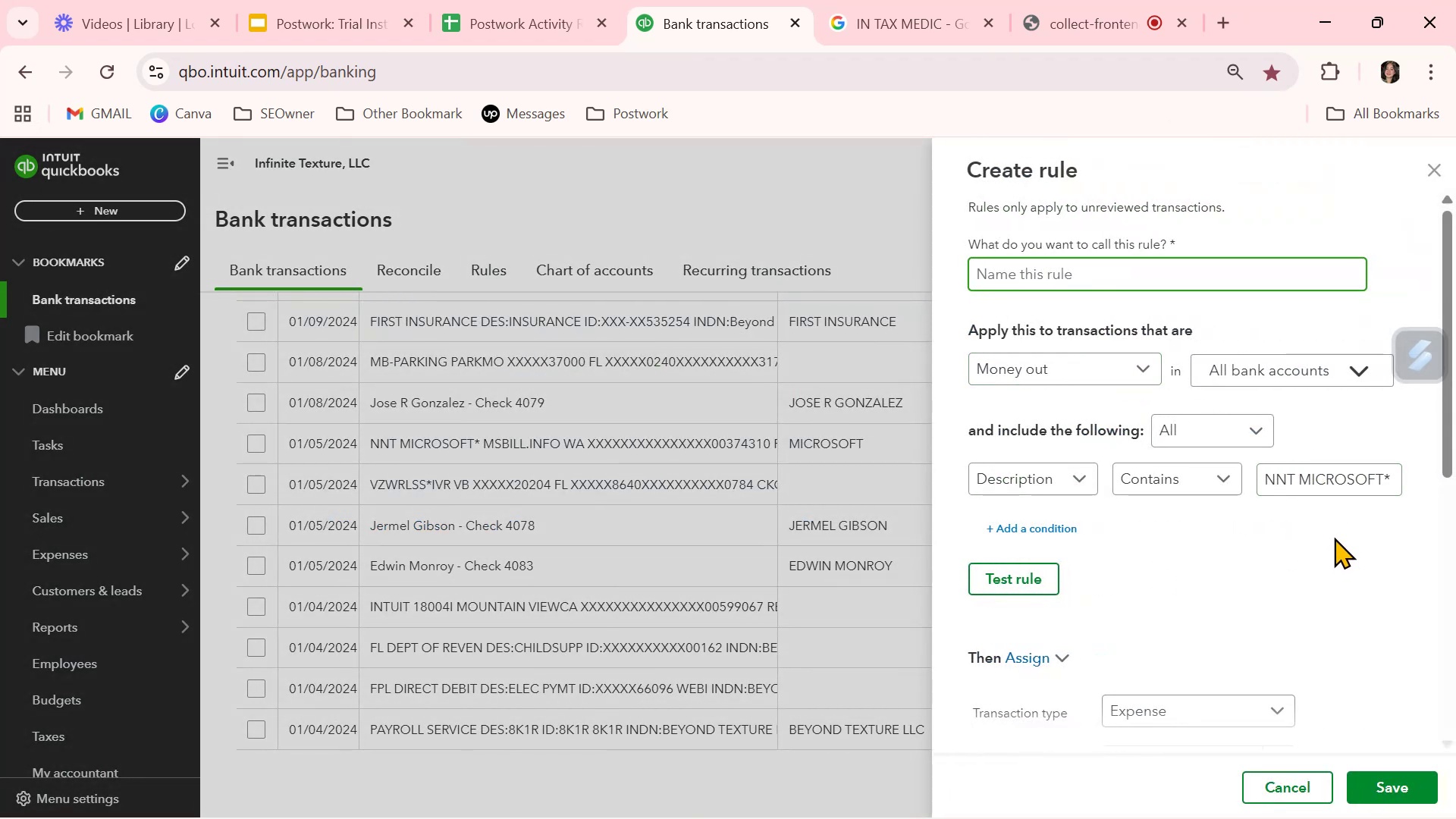 
wait(7.26)
 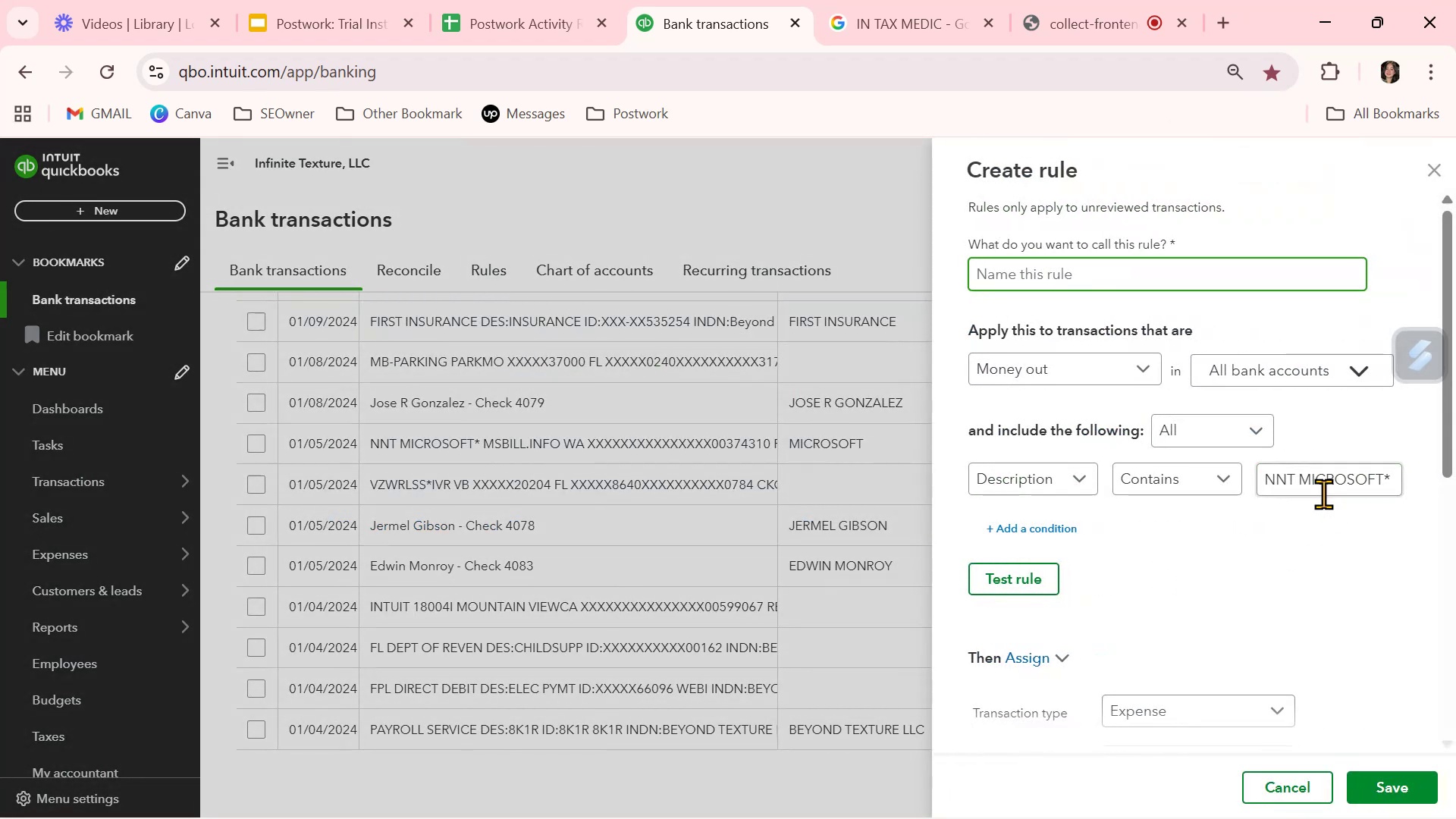 
key(Control+ControlLeft)
 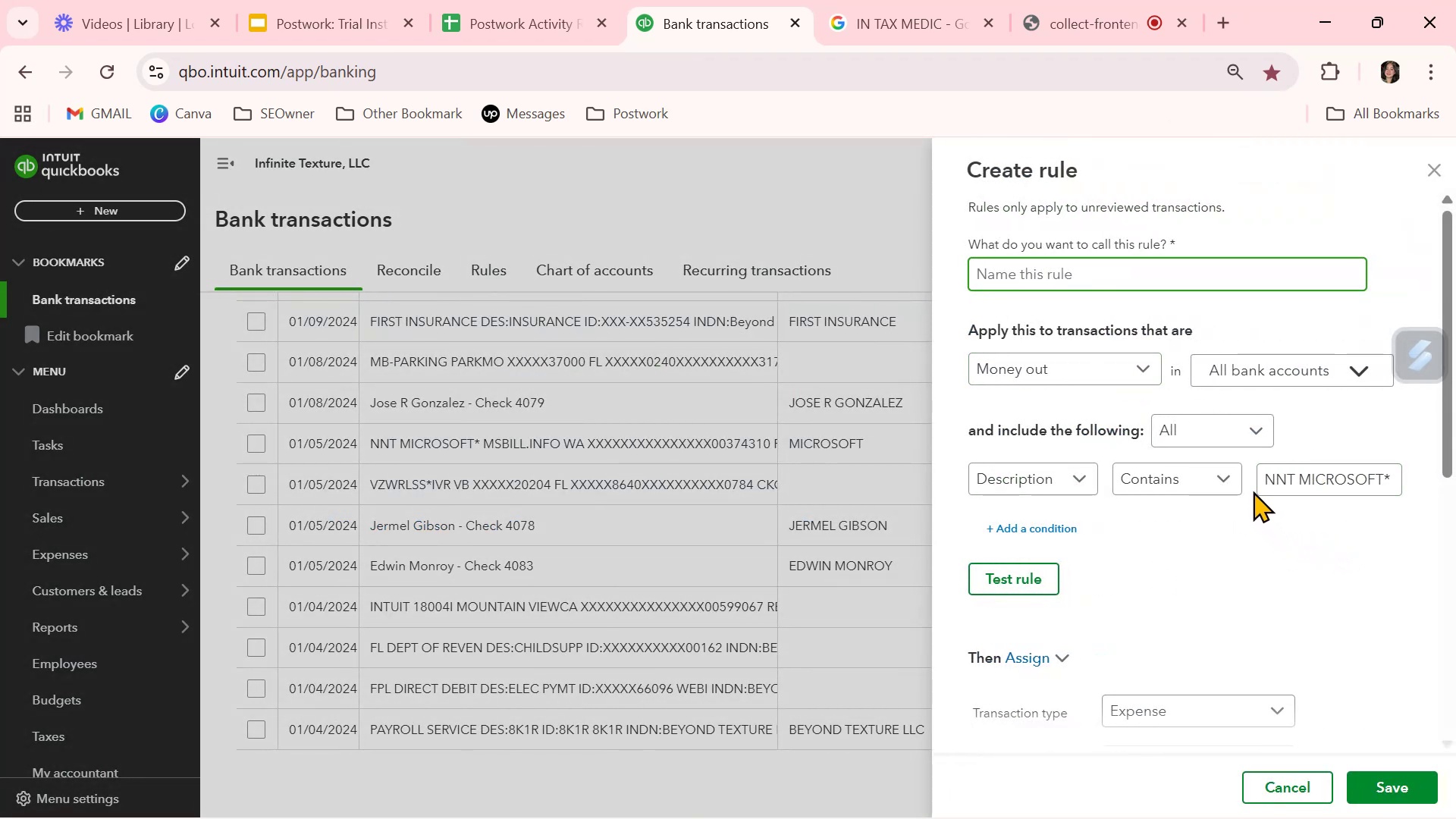 
key(Control+V)
 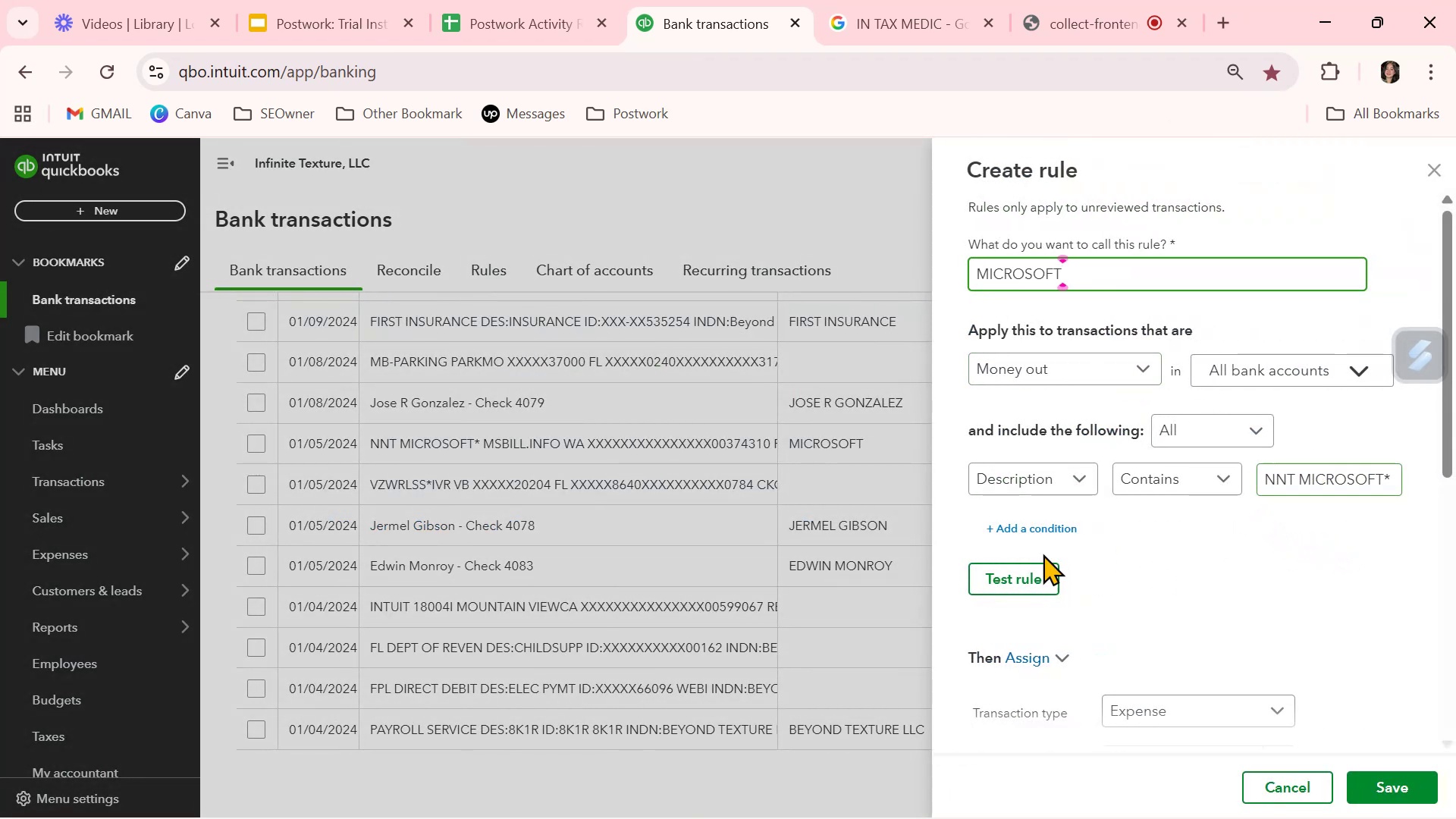 
left_click([1014, 579])
 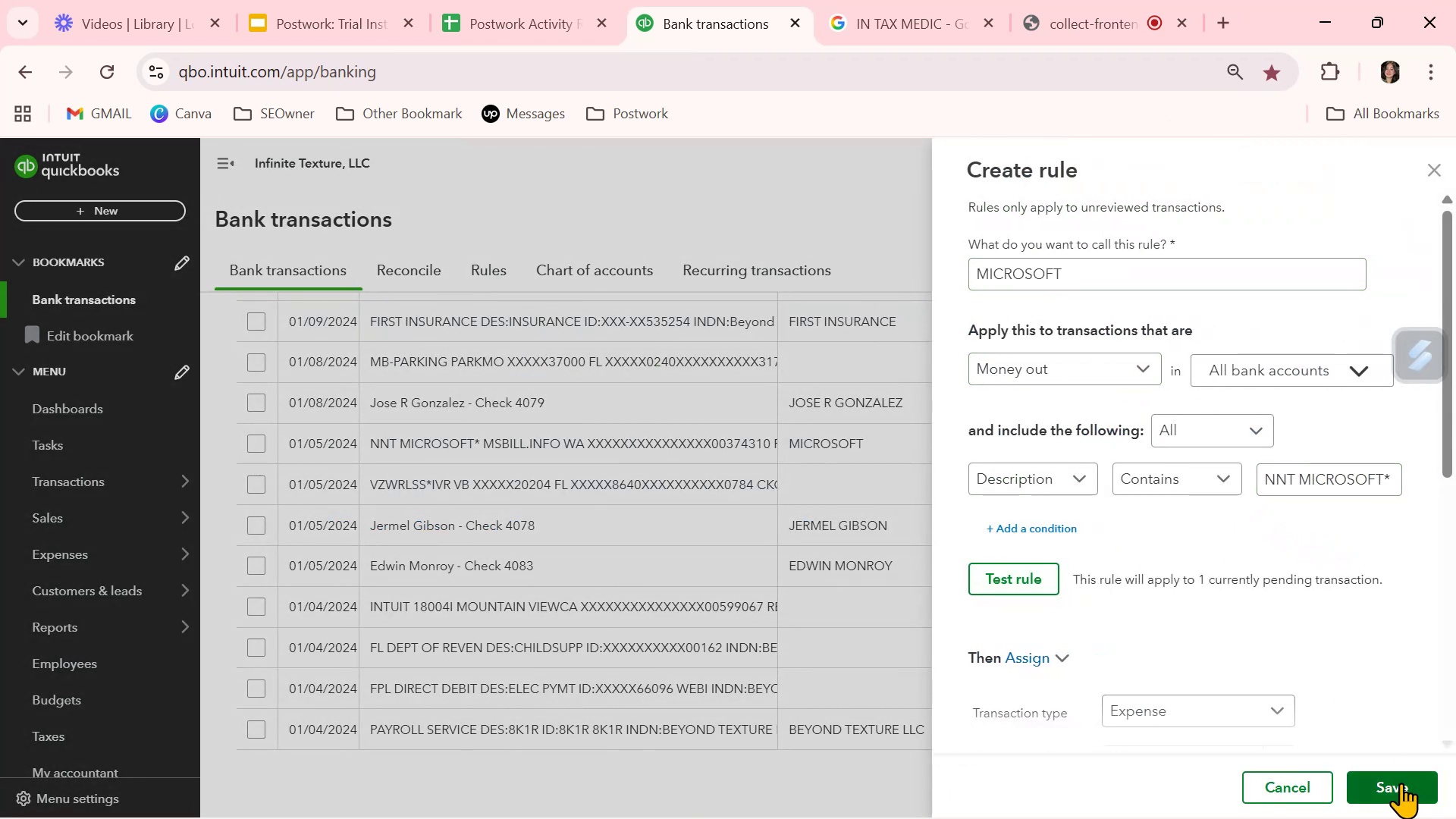 
left_click([1399, 780])
 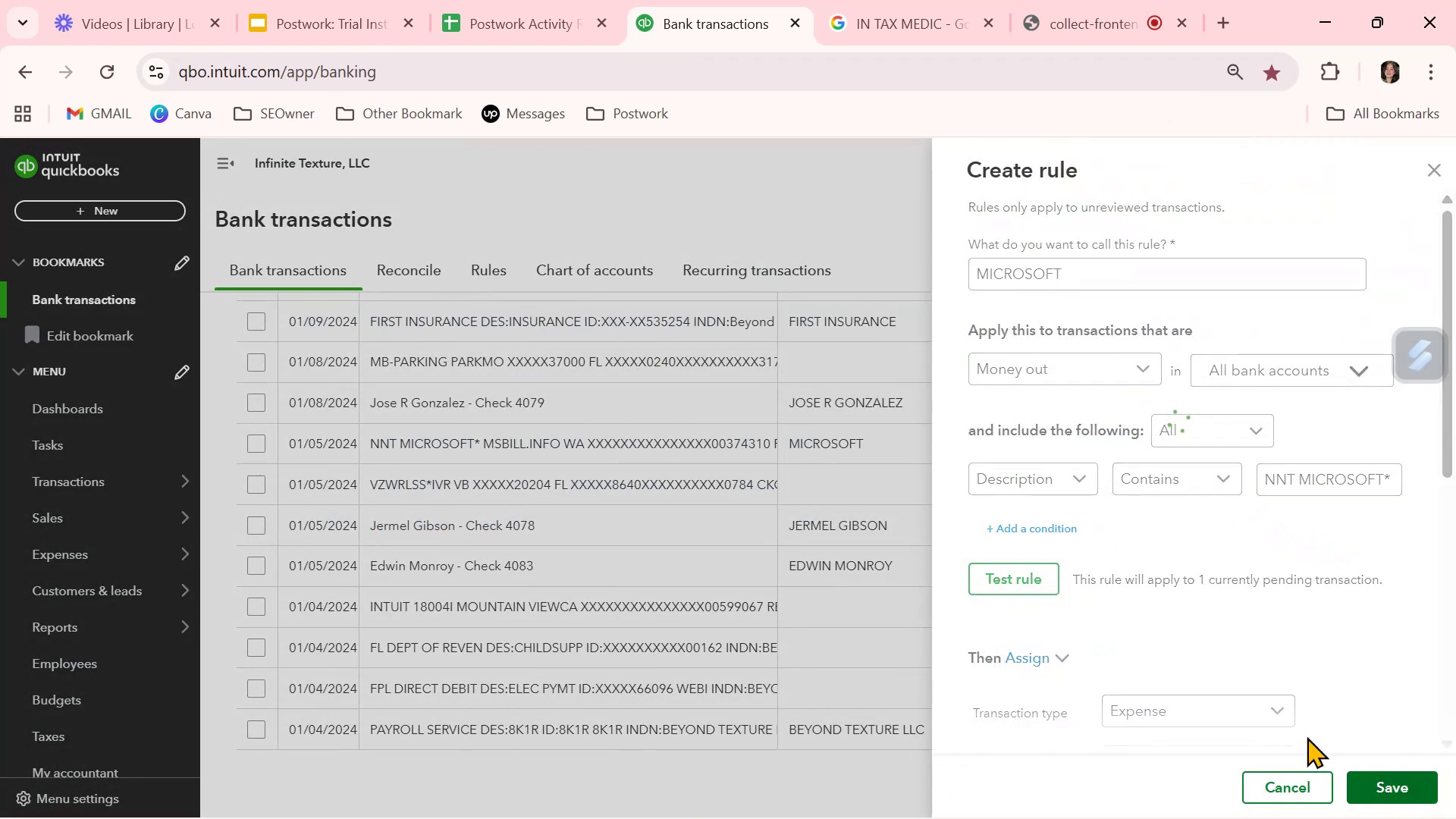 
mouse_move([950, 597])
 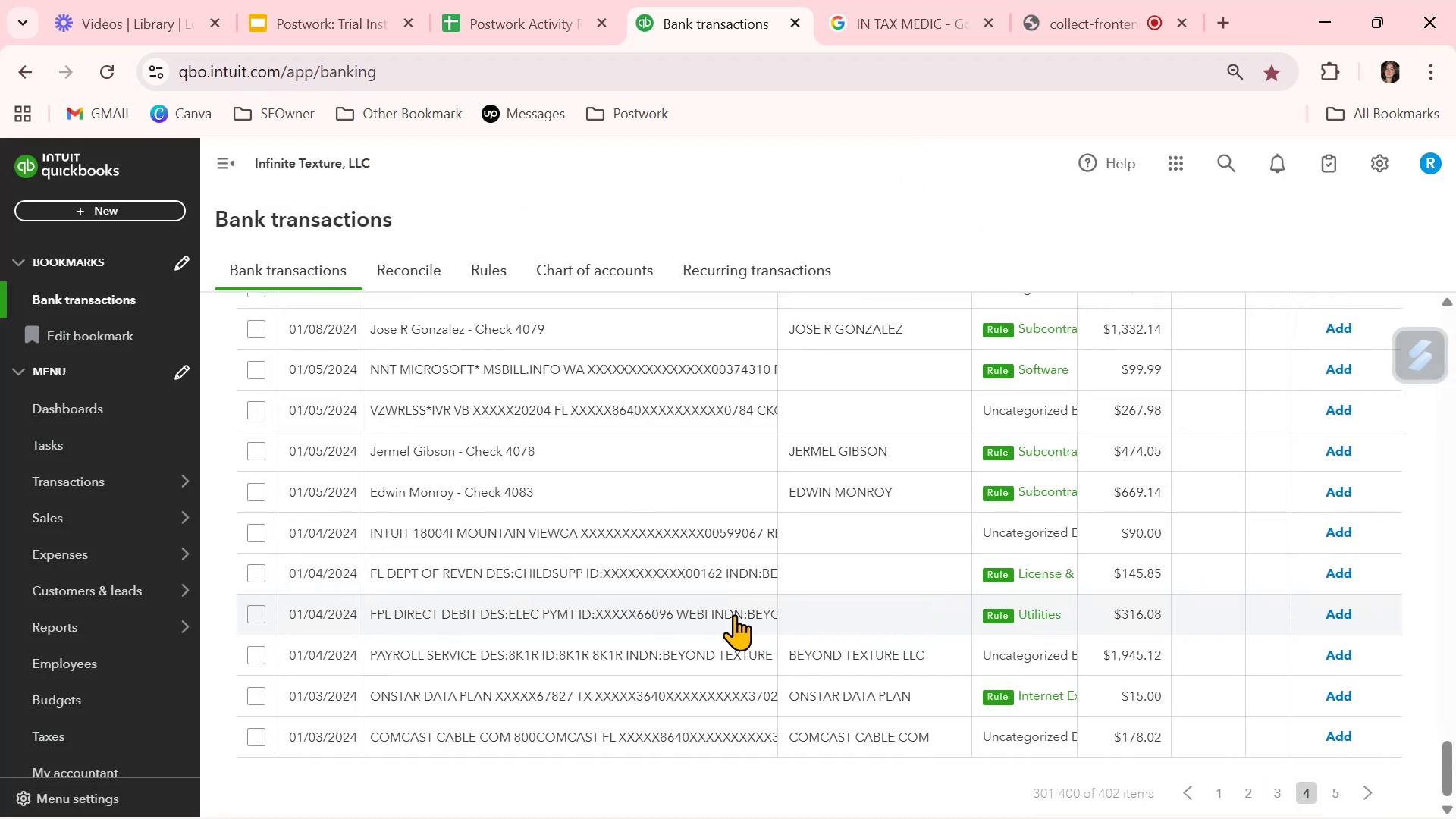 
wait(6.93)
 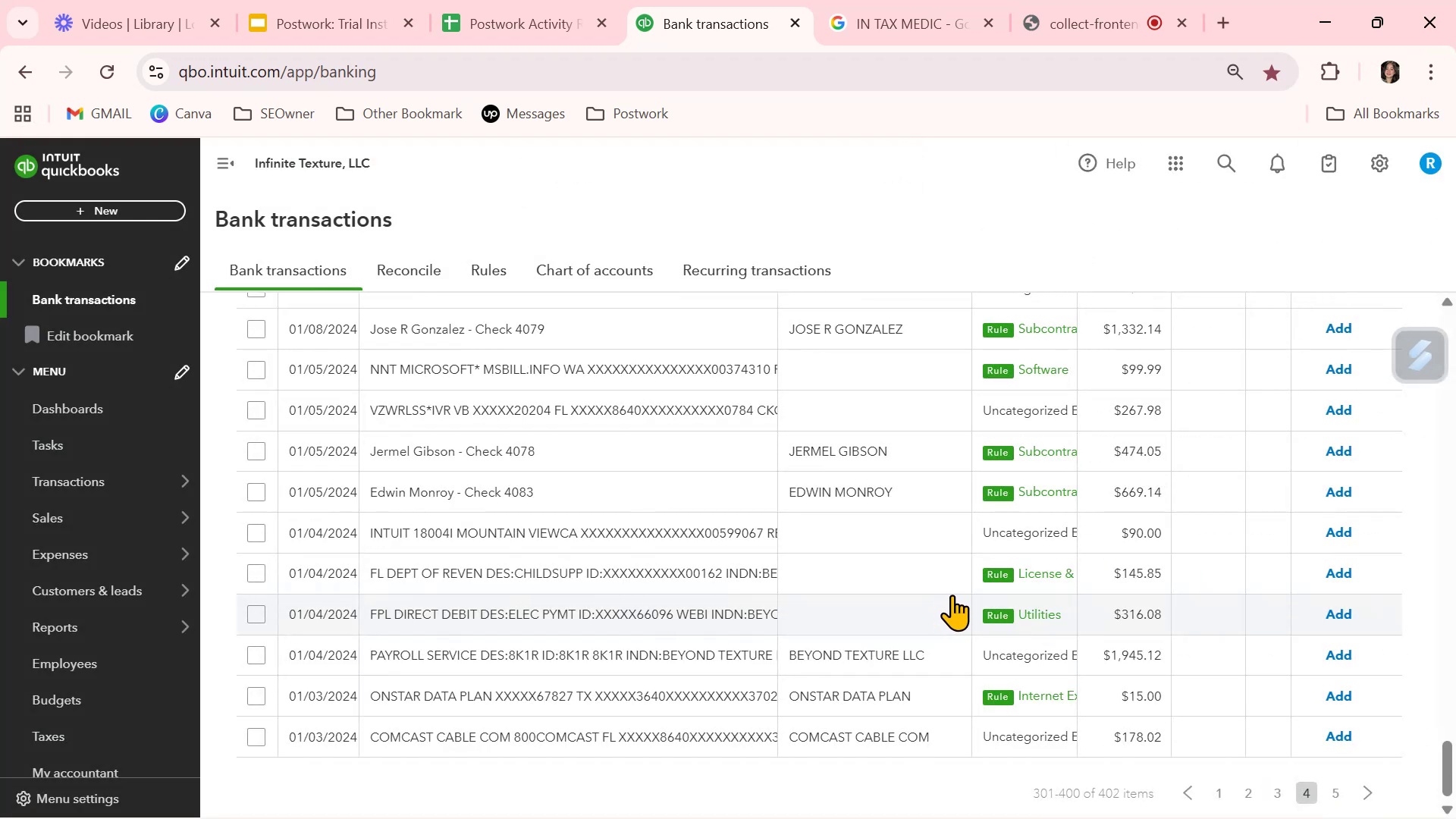 
left_click([880, 615])
 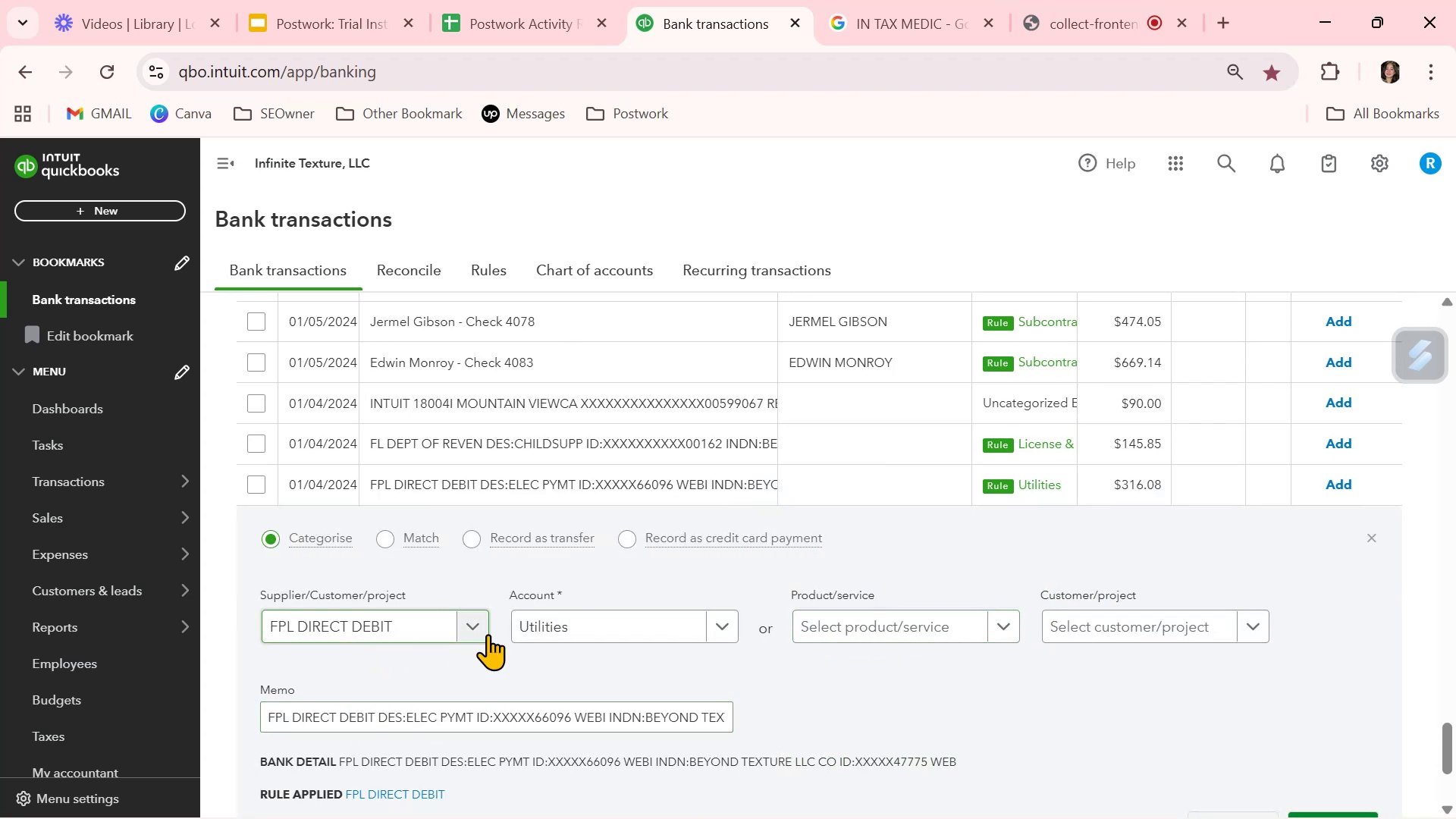 
scroll: coordinate [715, 694], scroll_direction: down, amount: 1.0
 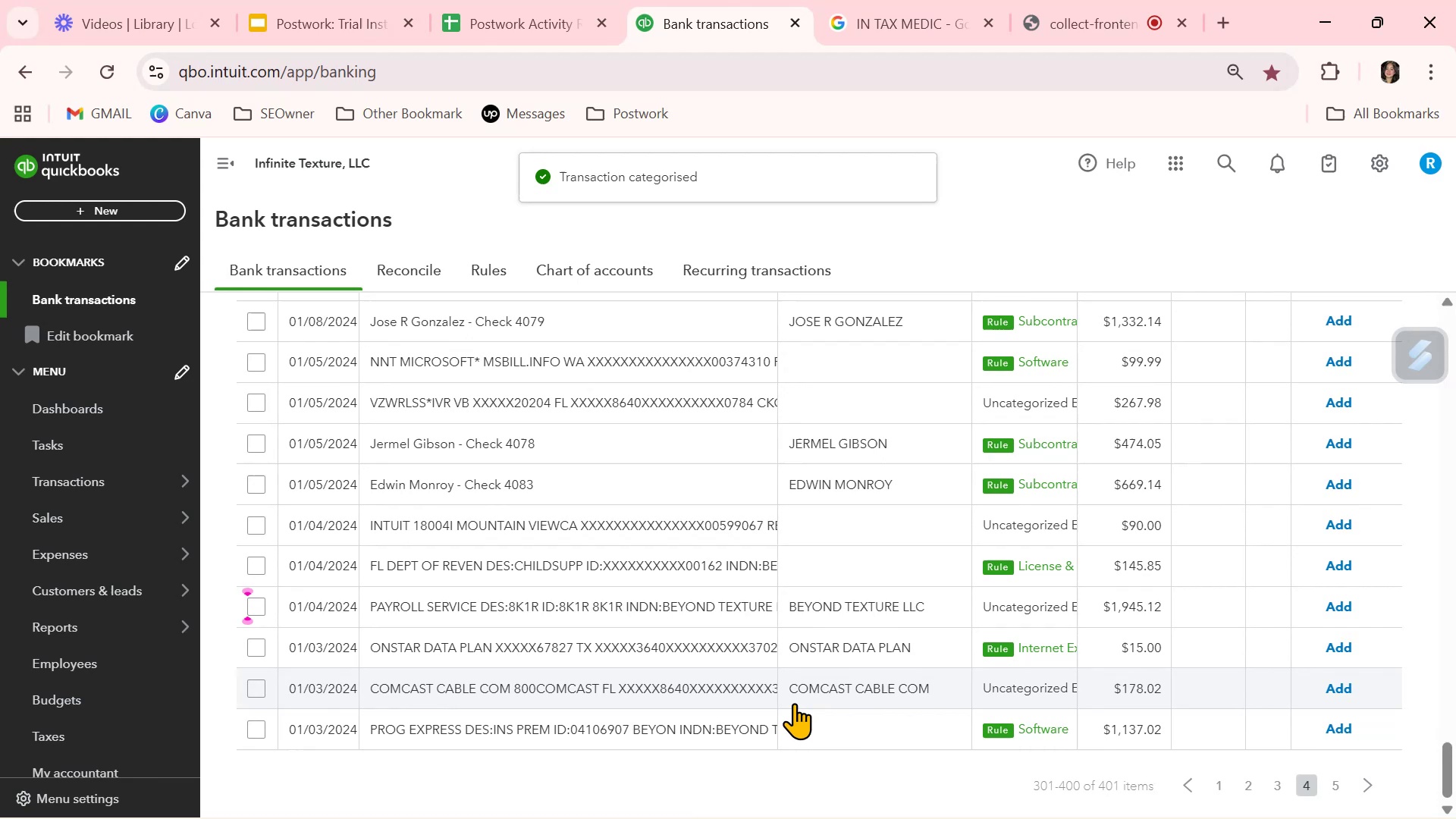 
wait(11.12)
 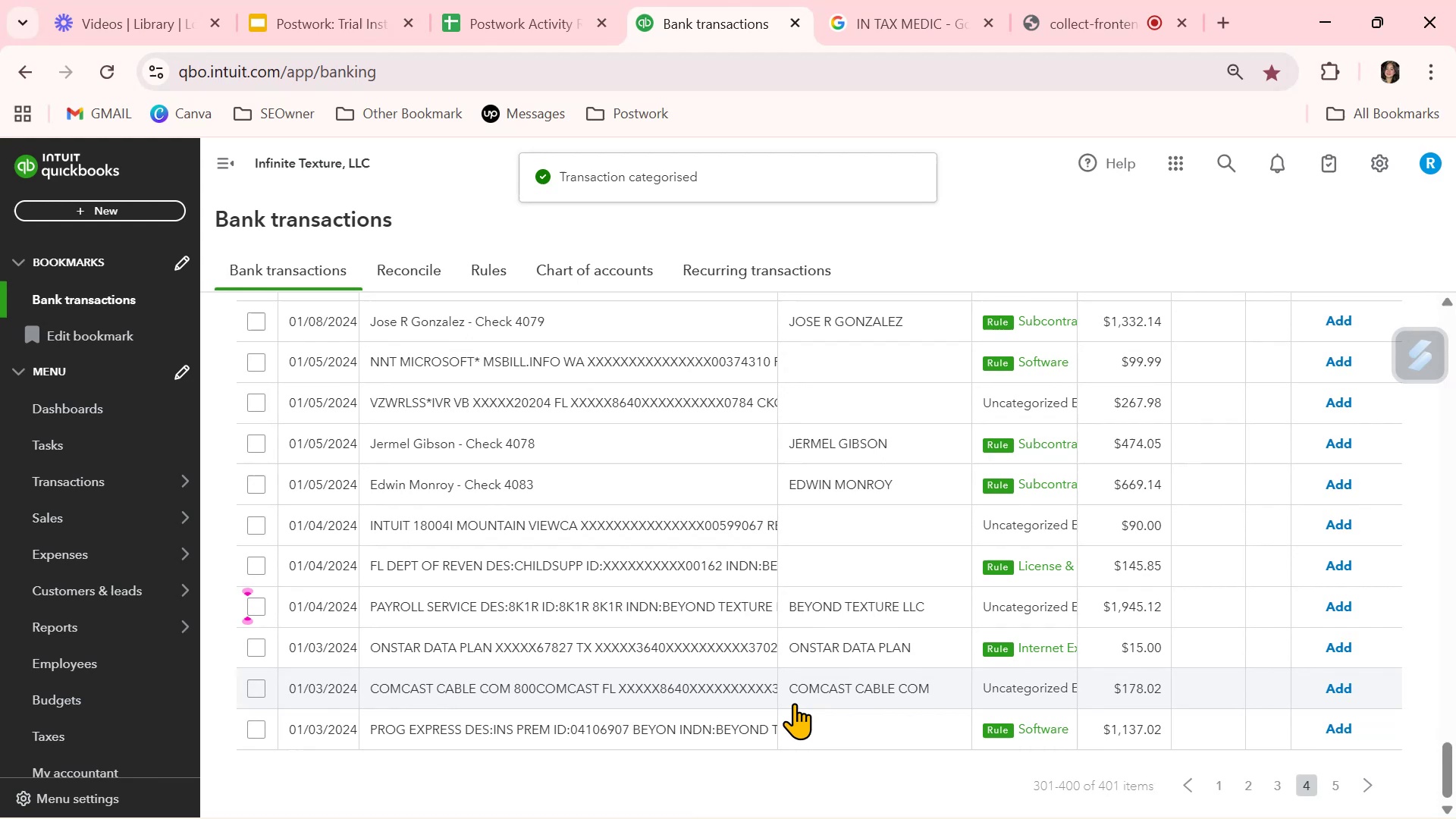 
left_click([892, 563])
 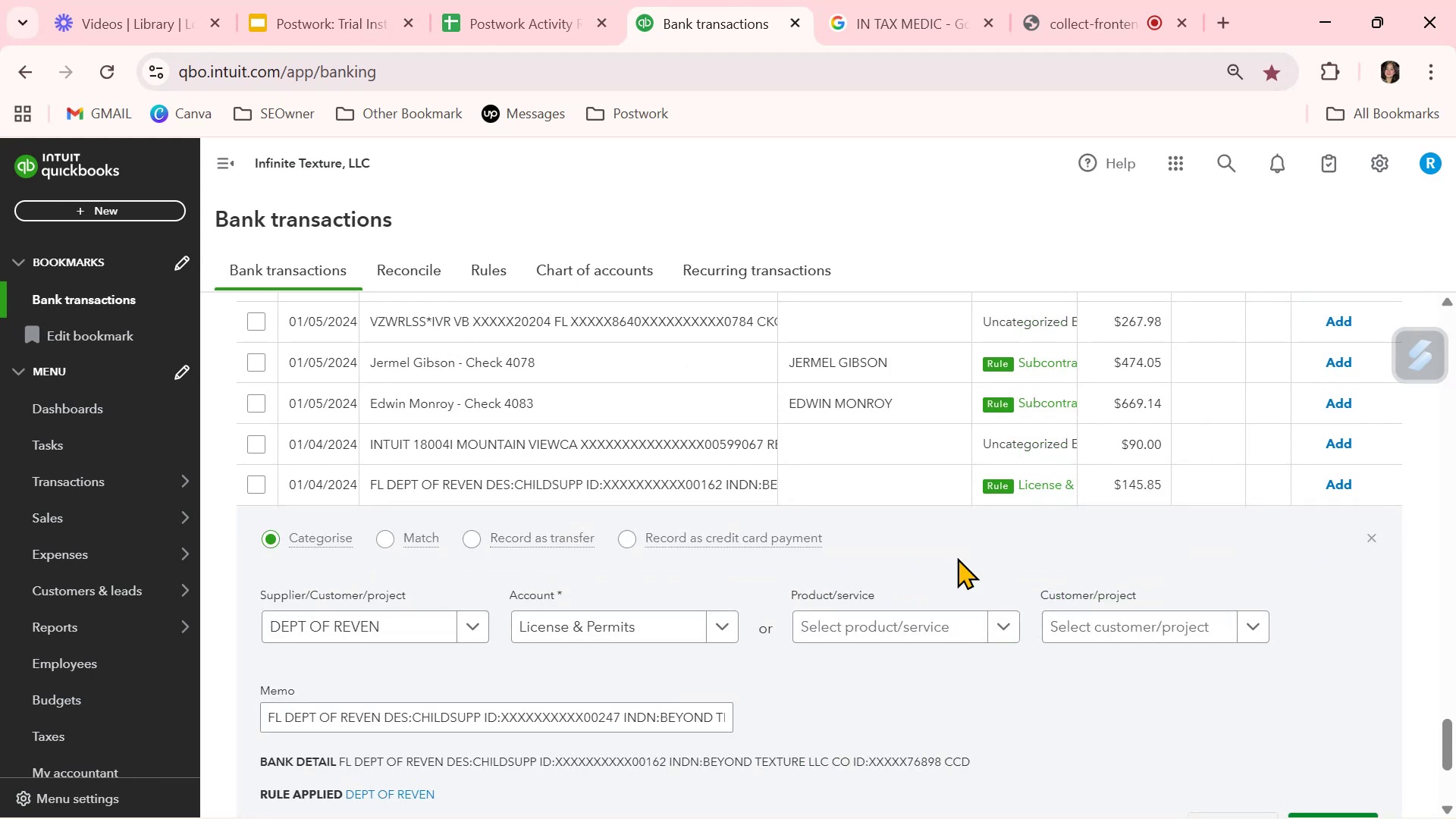 
scroll: coordinate [1241, 719], scroll_direction: down, amount: 2.0
 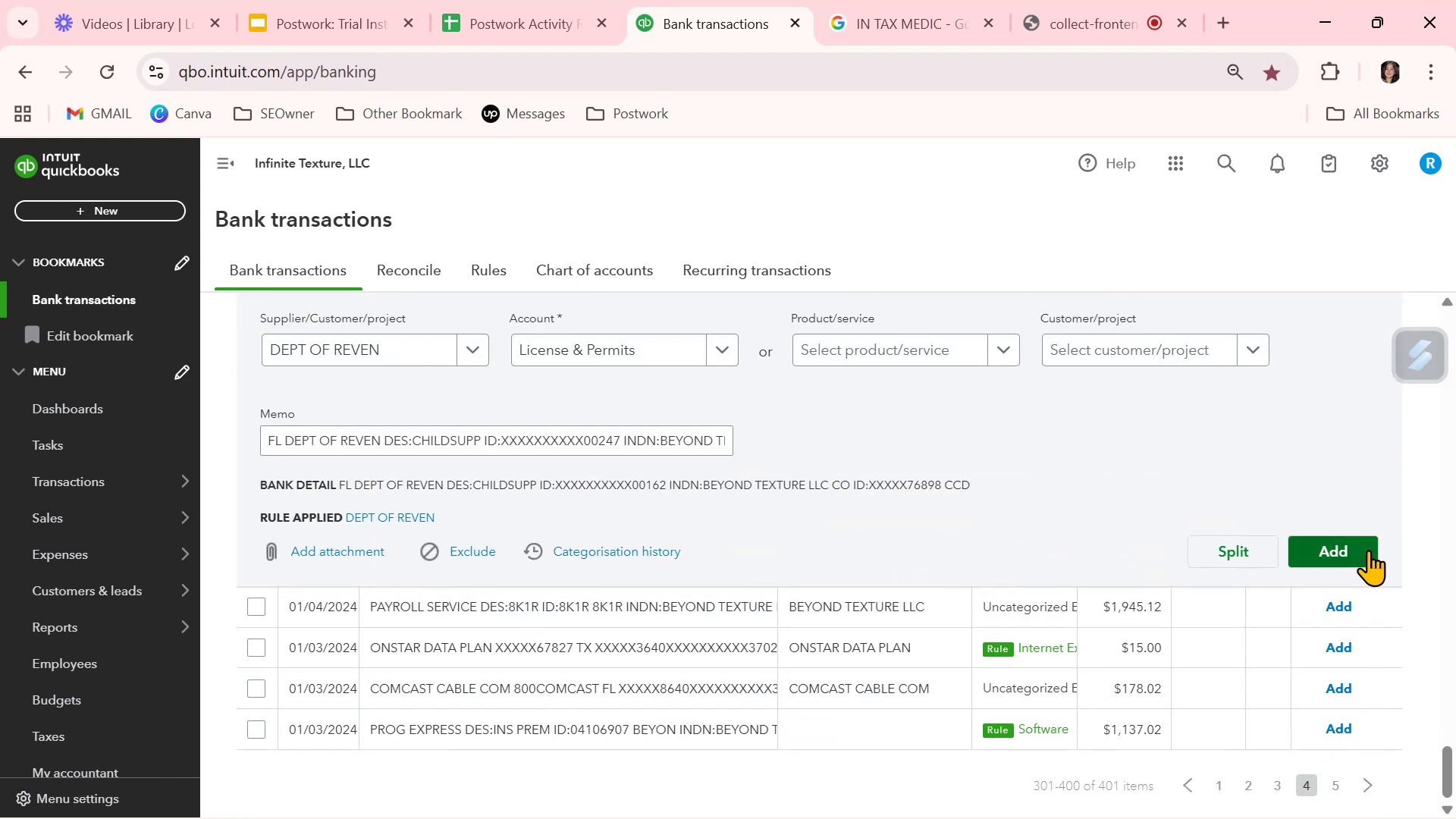 
left_click([1364, 556])
 